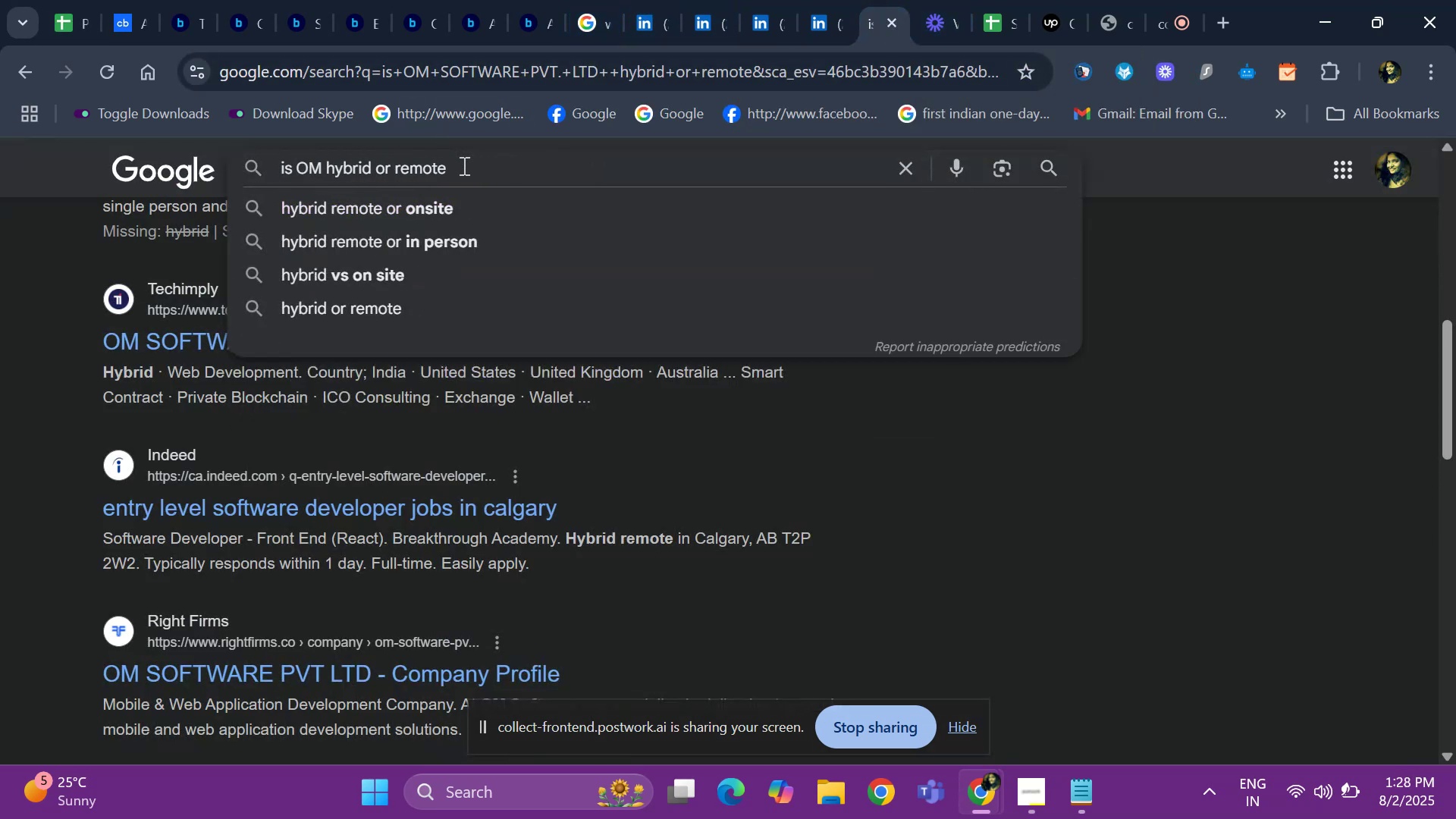 
key(Backspace)
 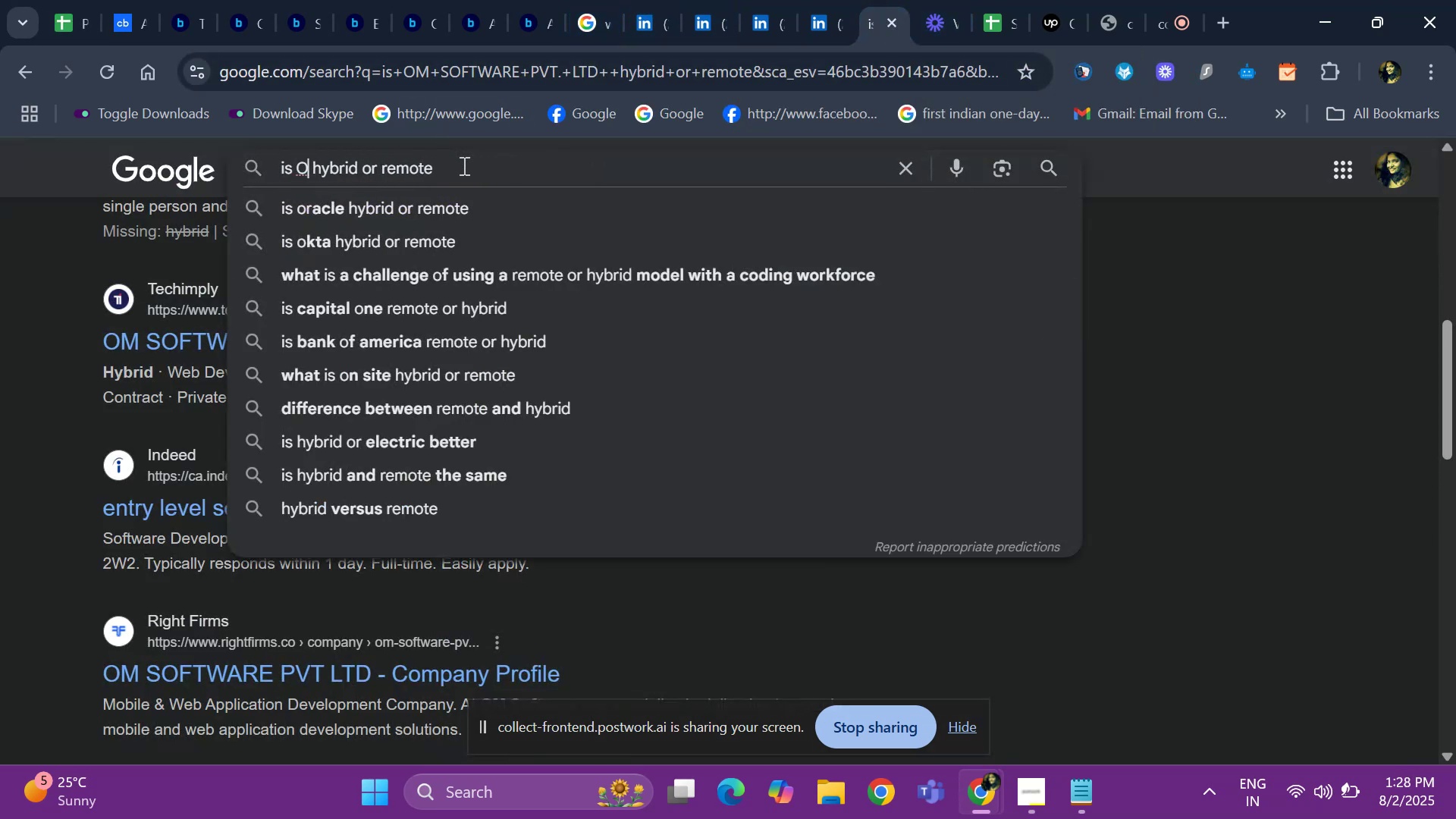 
key(Backspace)
 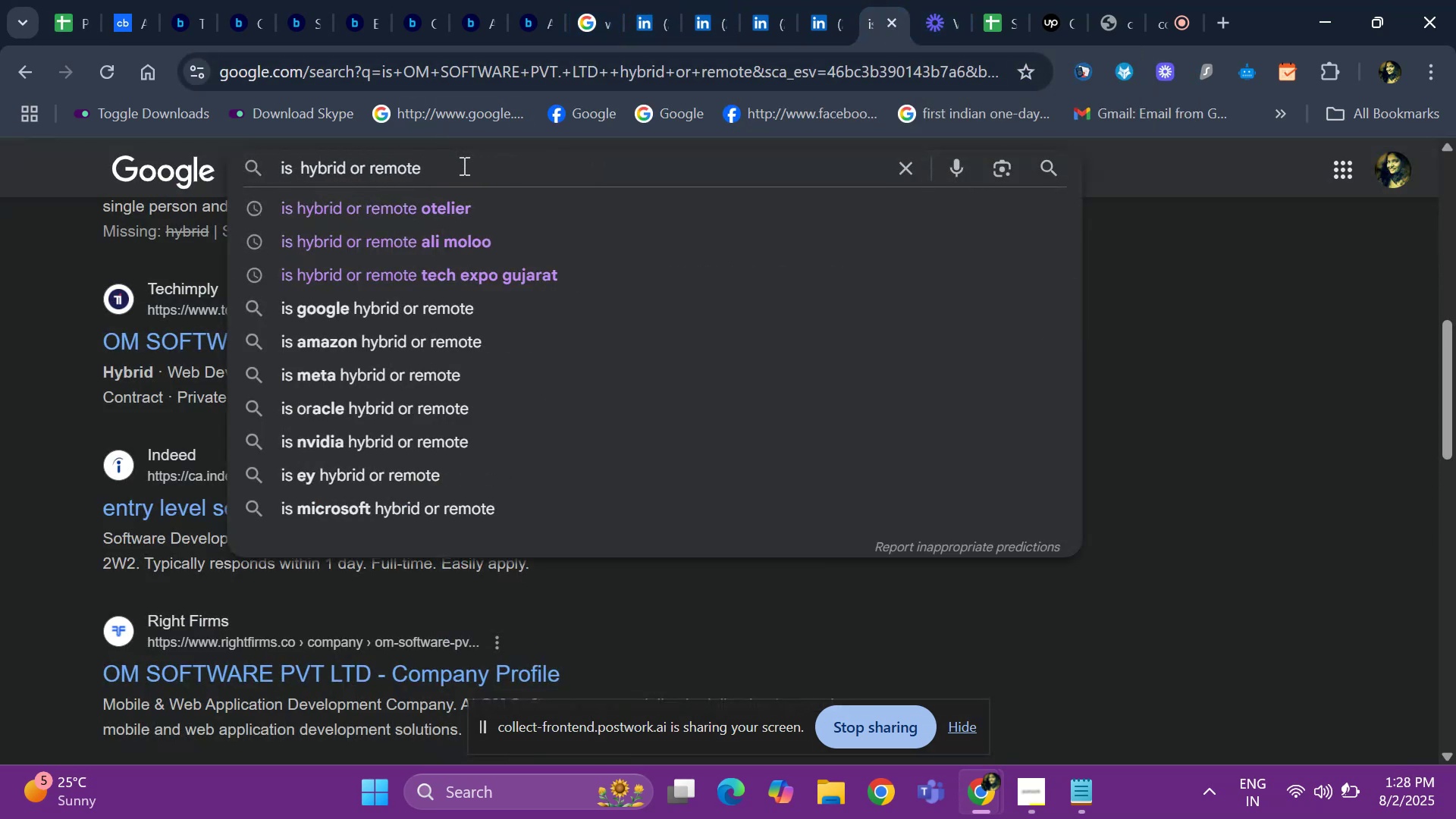 
key(Control+V)
 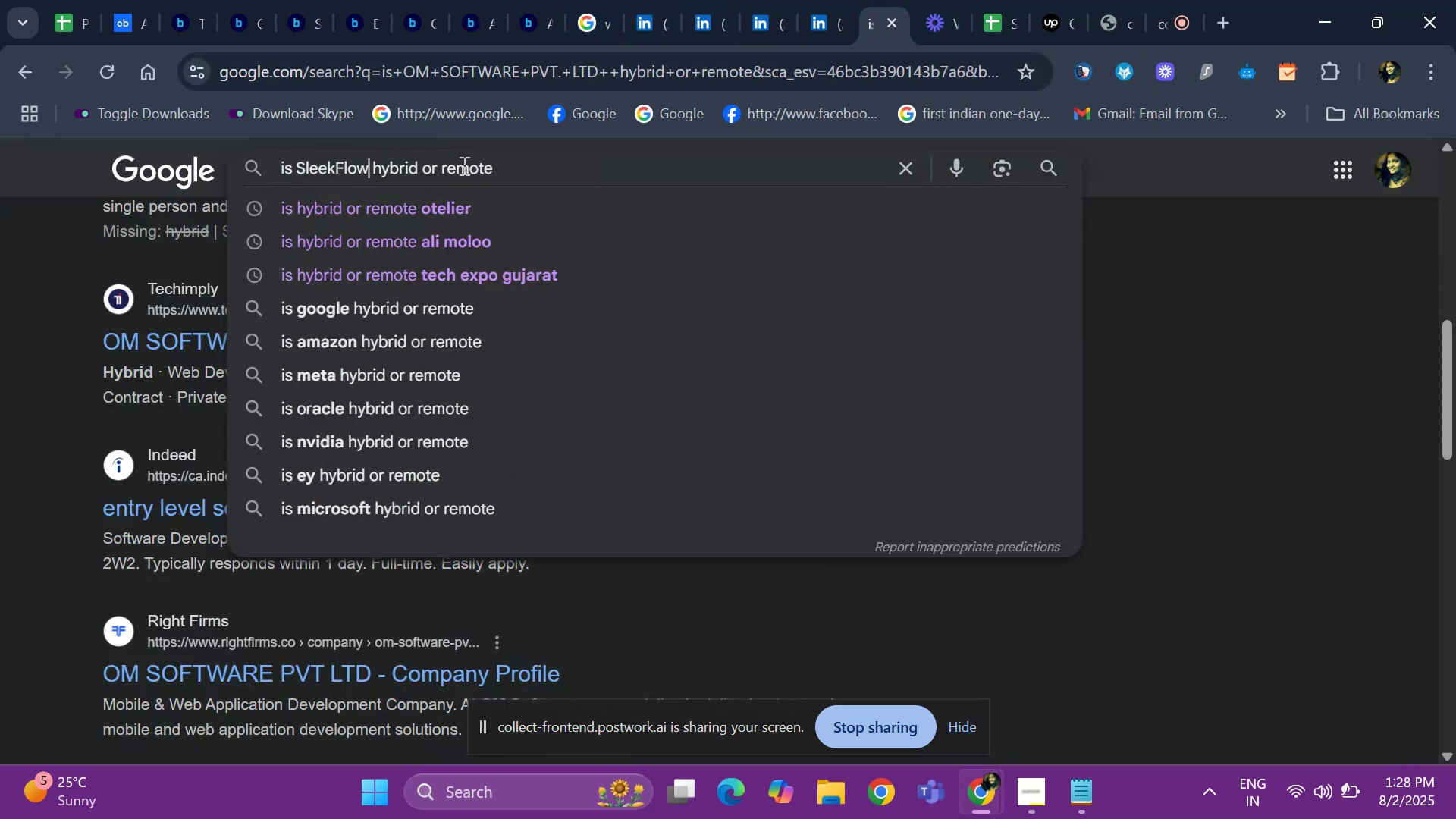 
key(Space)
 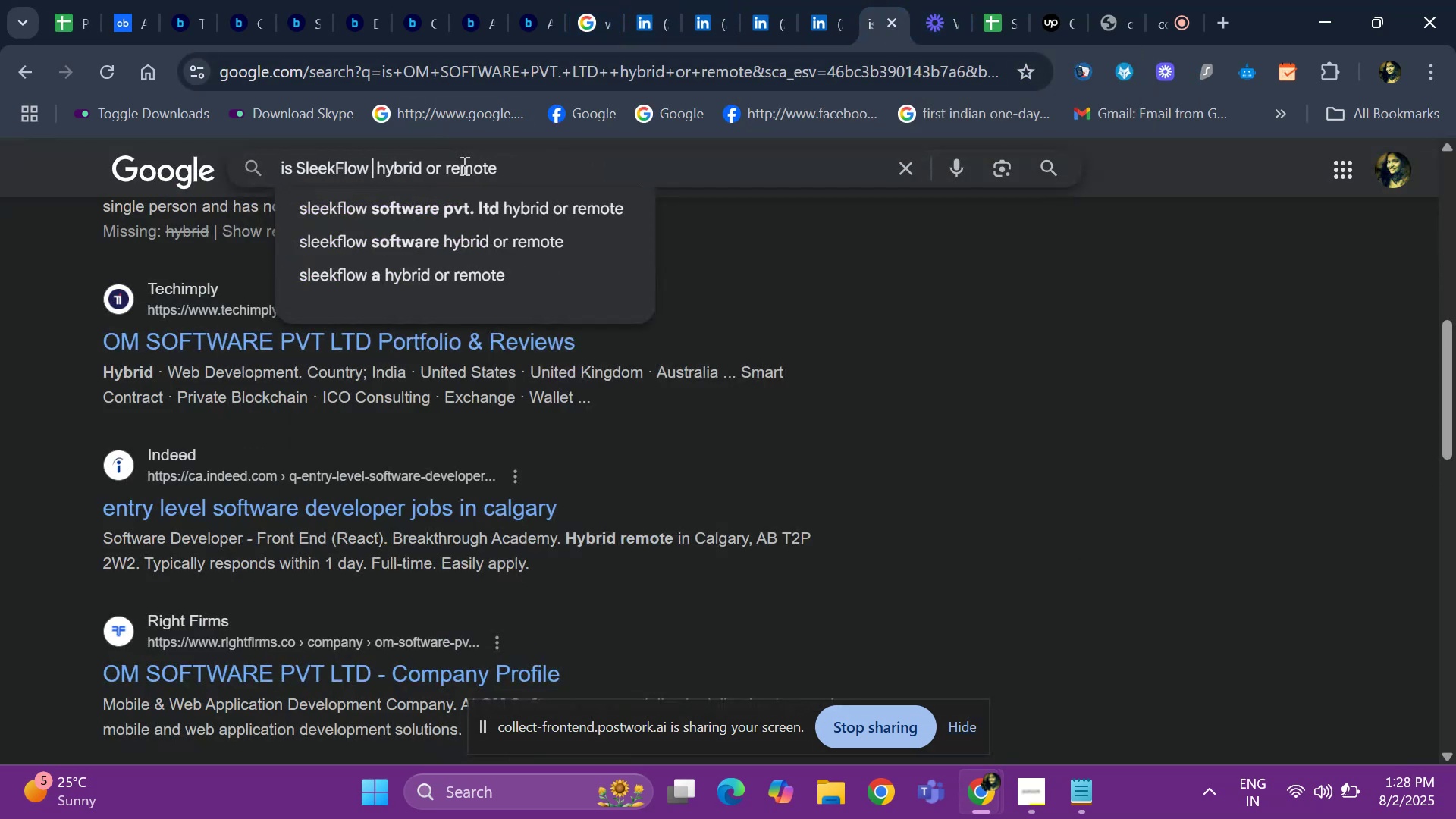 
key(Enter)
 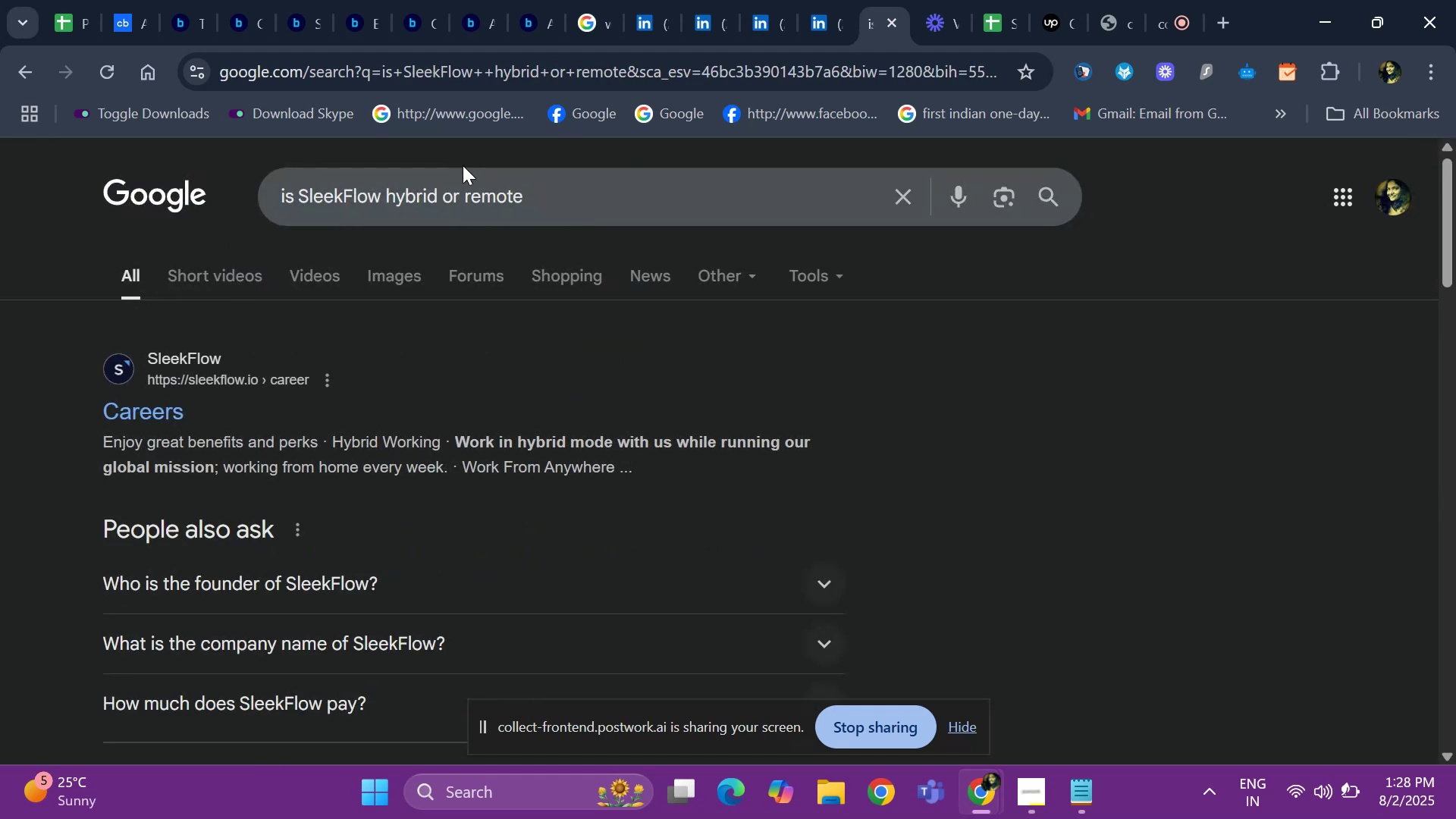 
hold_key(key=ArrowDown, duration=0.73)
 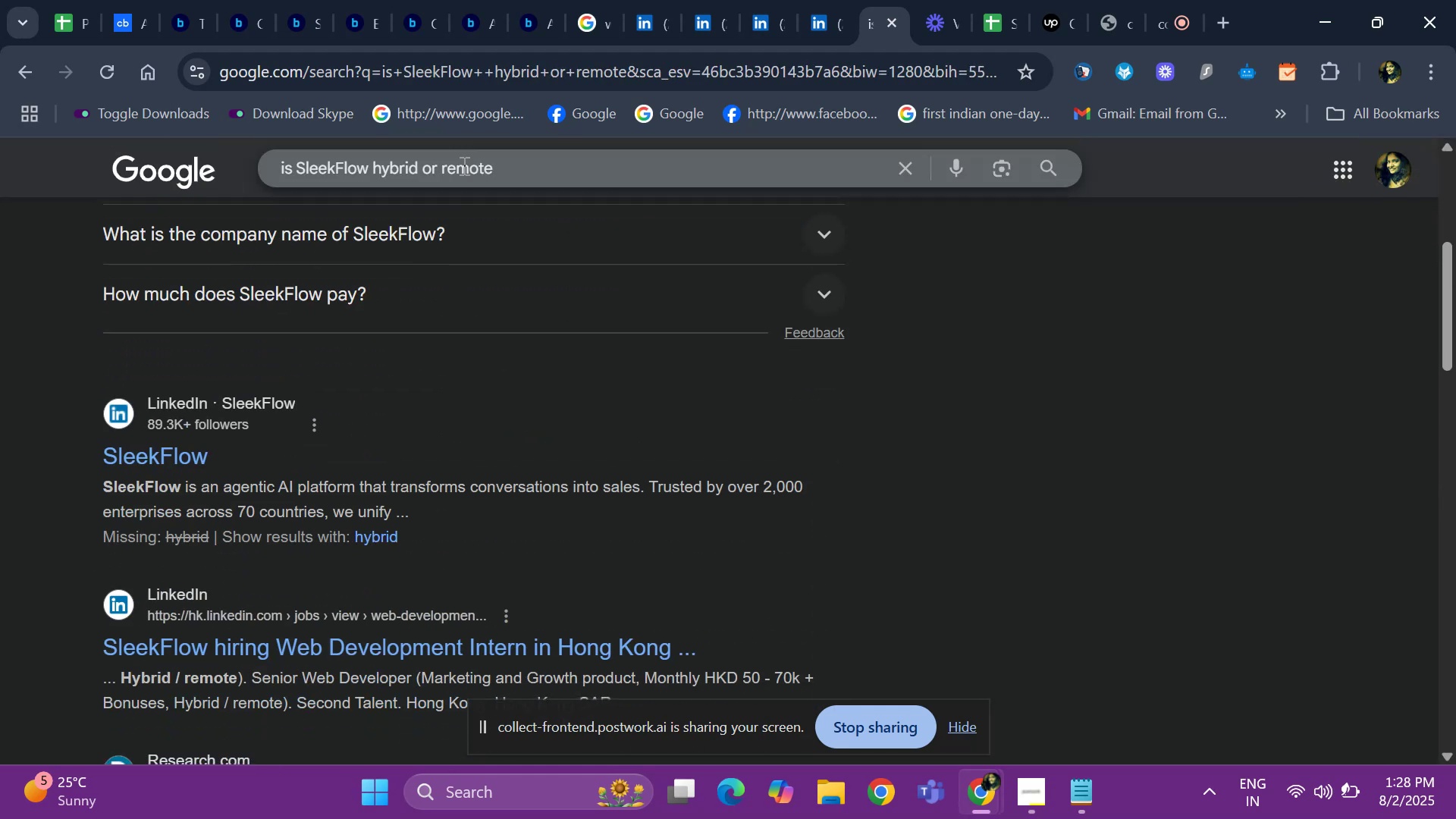 
hold_key(key=ArrowDown, duration=0.55)
 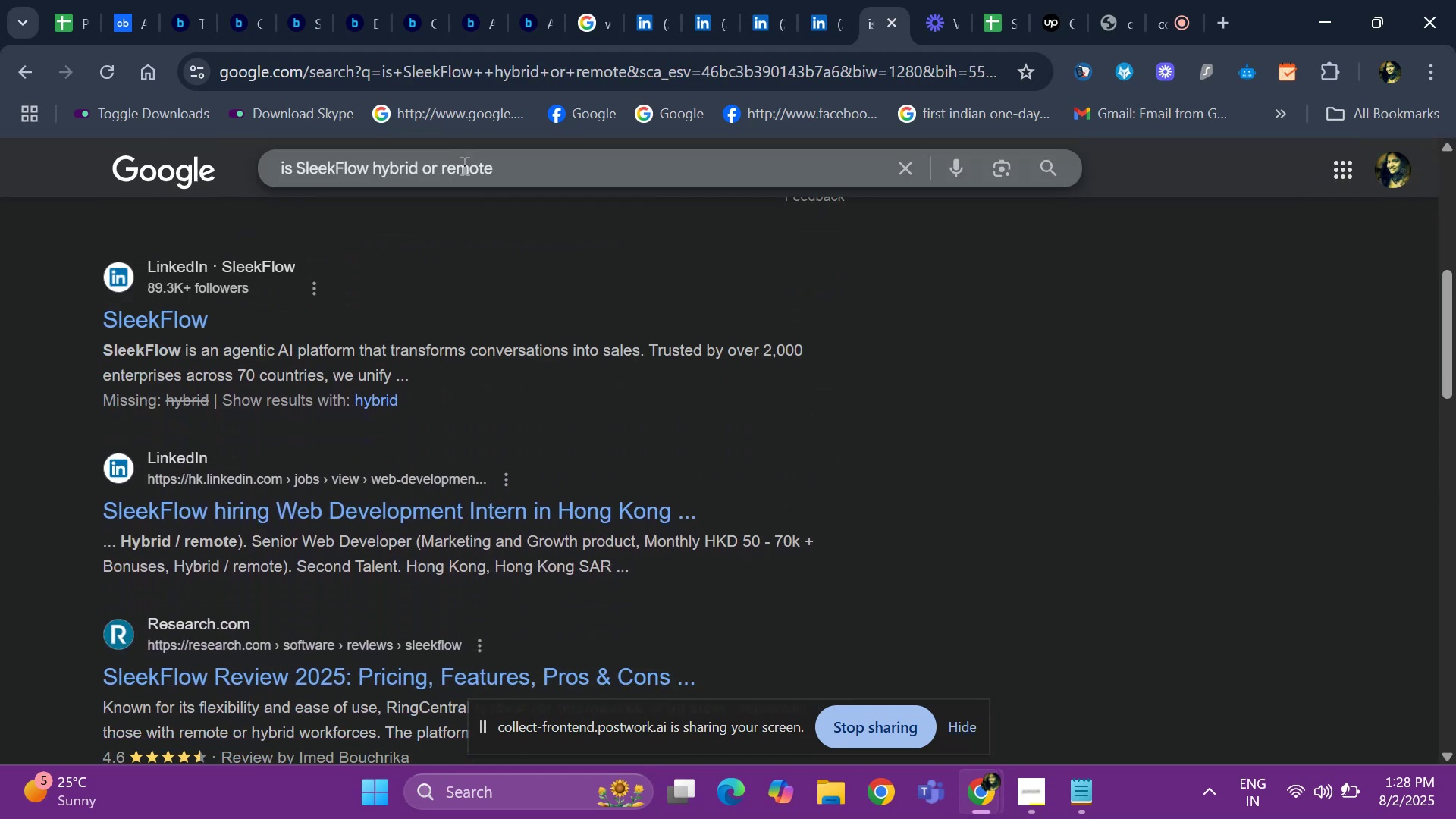 
key(ArrowDown)
 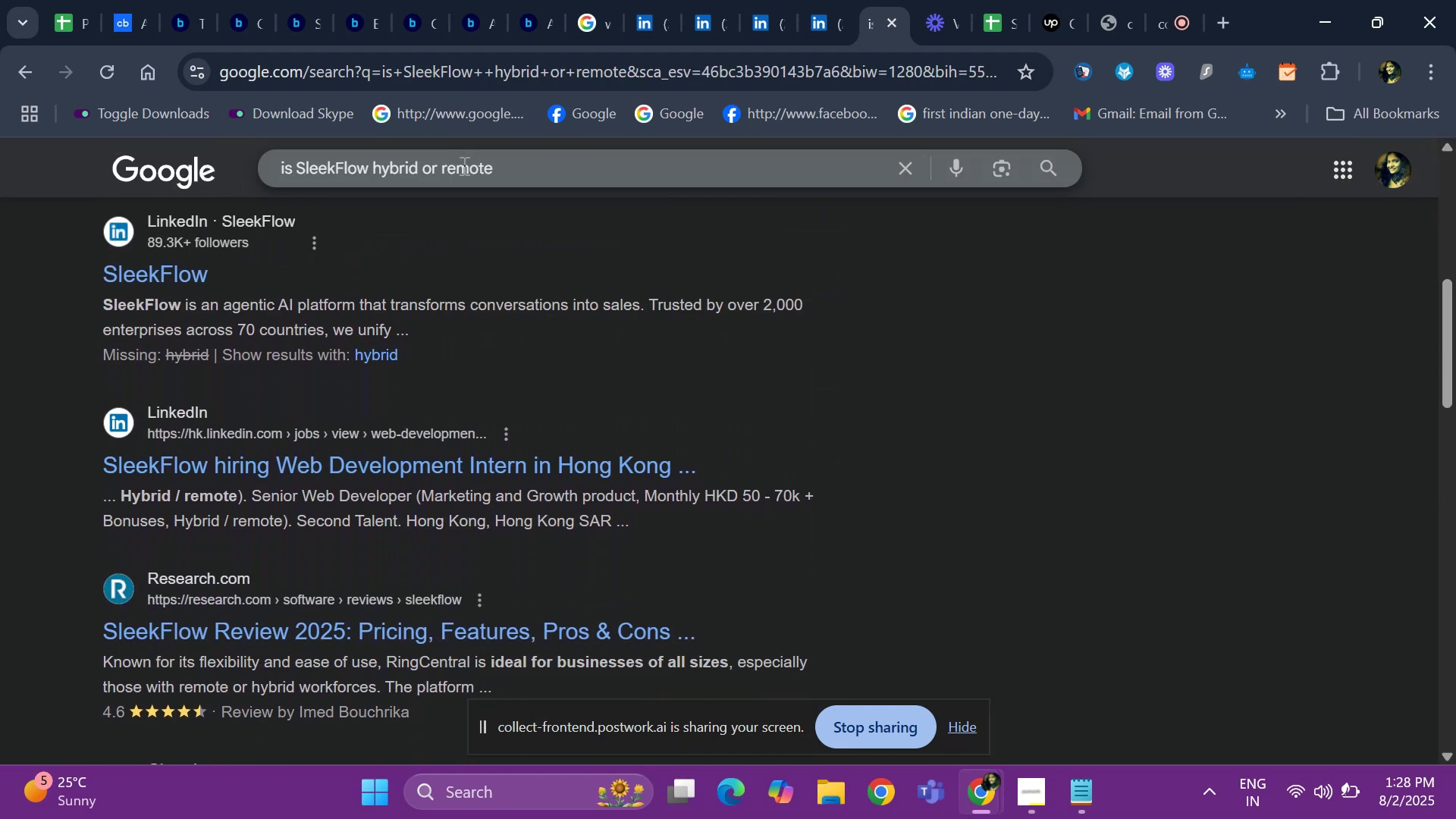 
key(ArrowDown)
 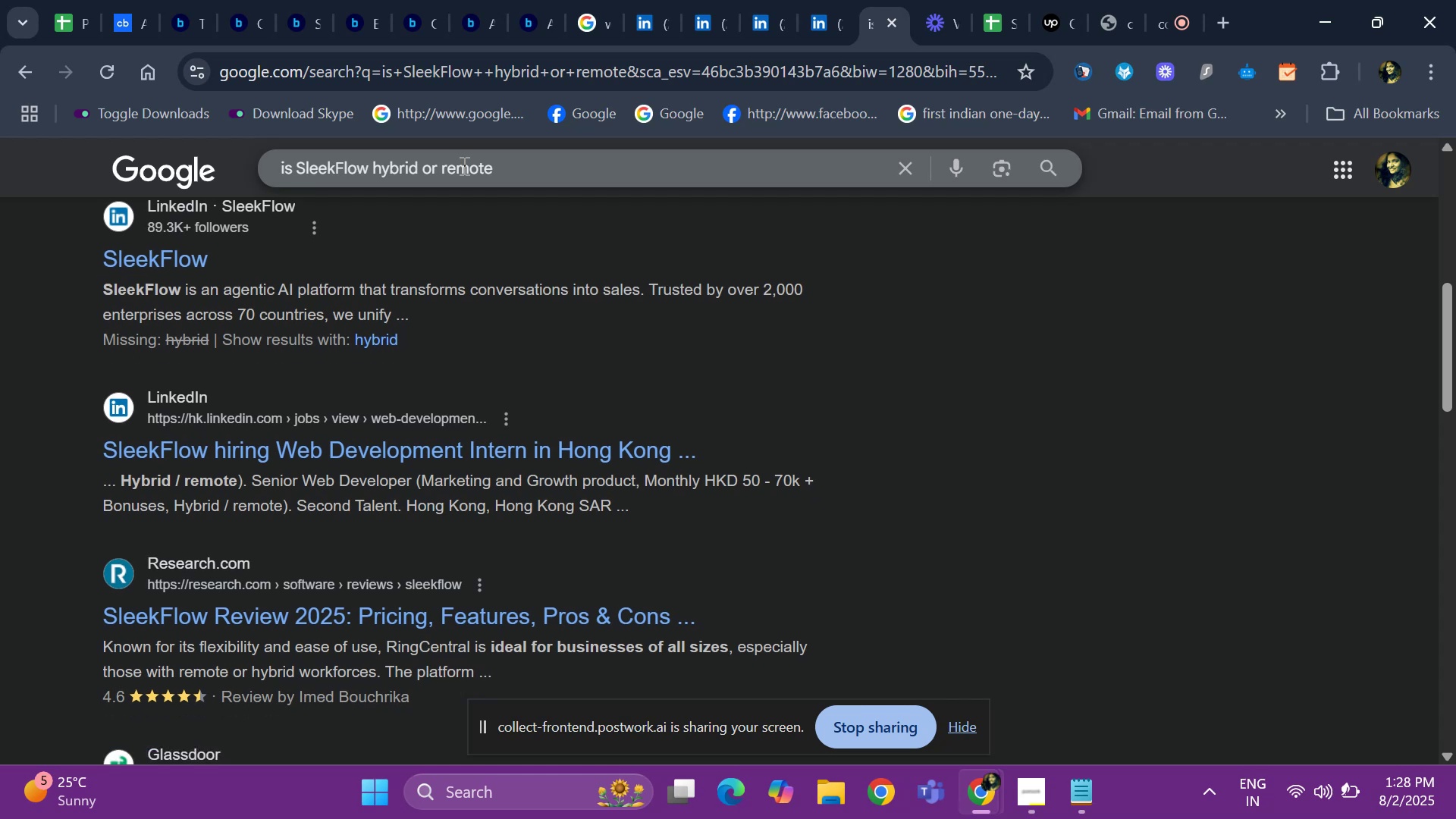 
key(ArrowDown)
 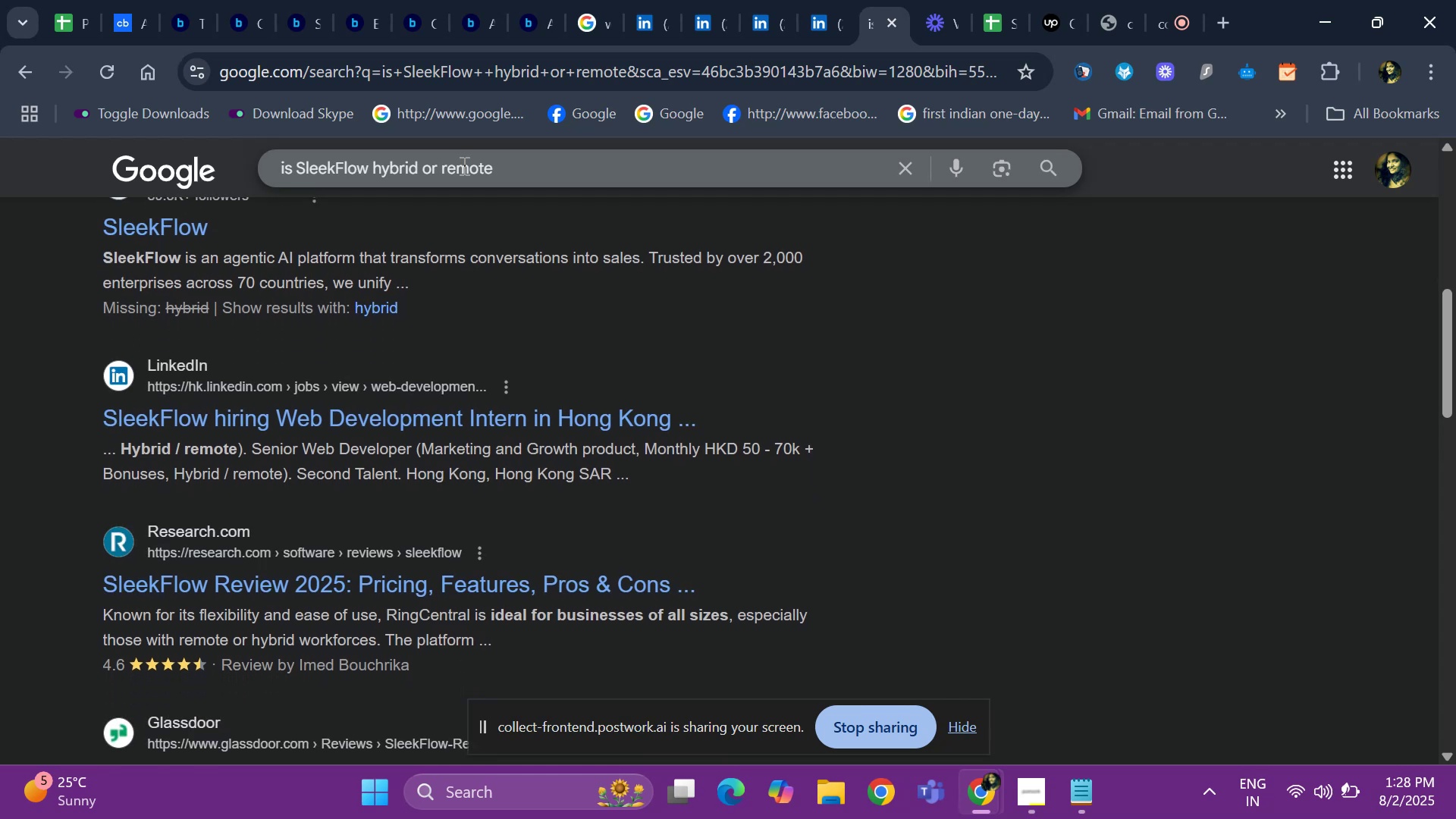 
key(ArrowDown)
 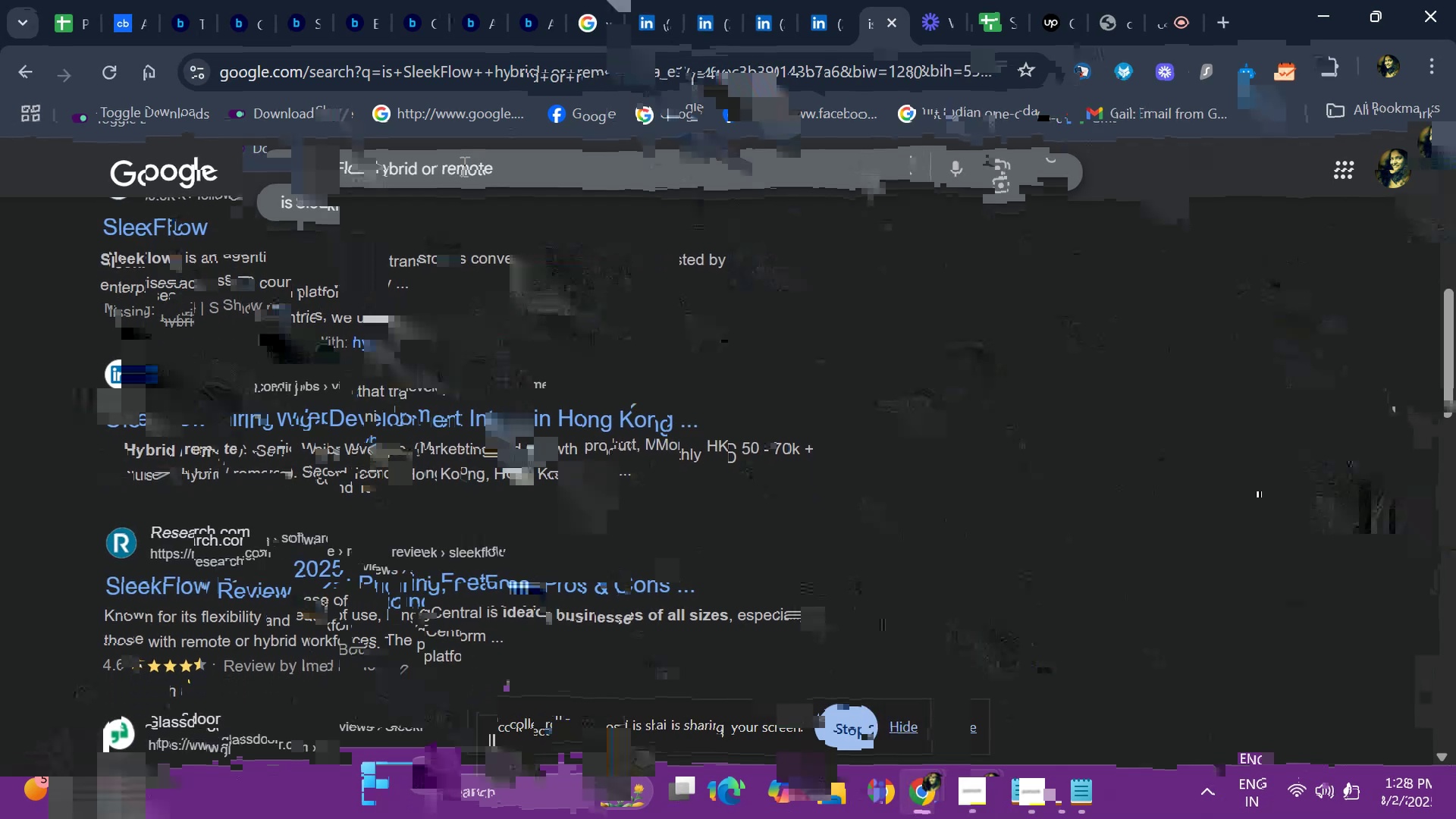 
left_click([372, 170])
 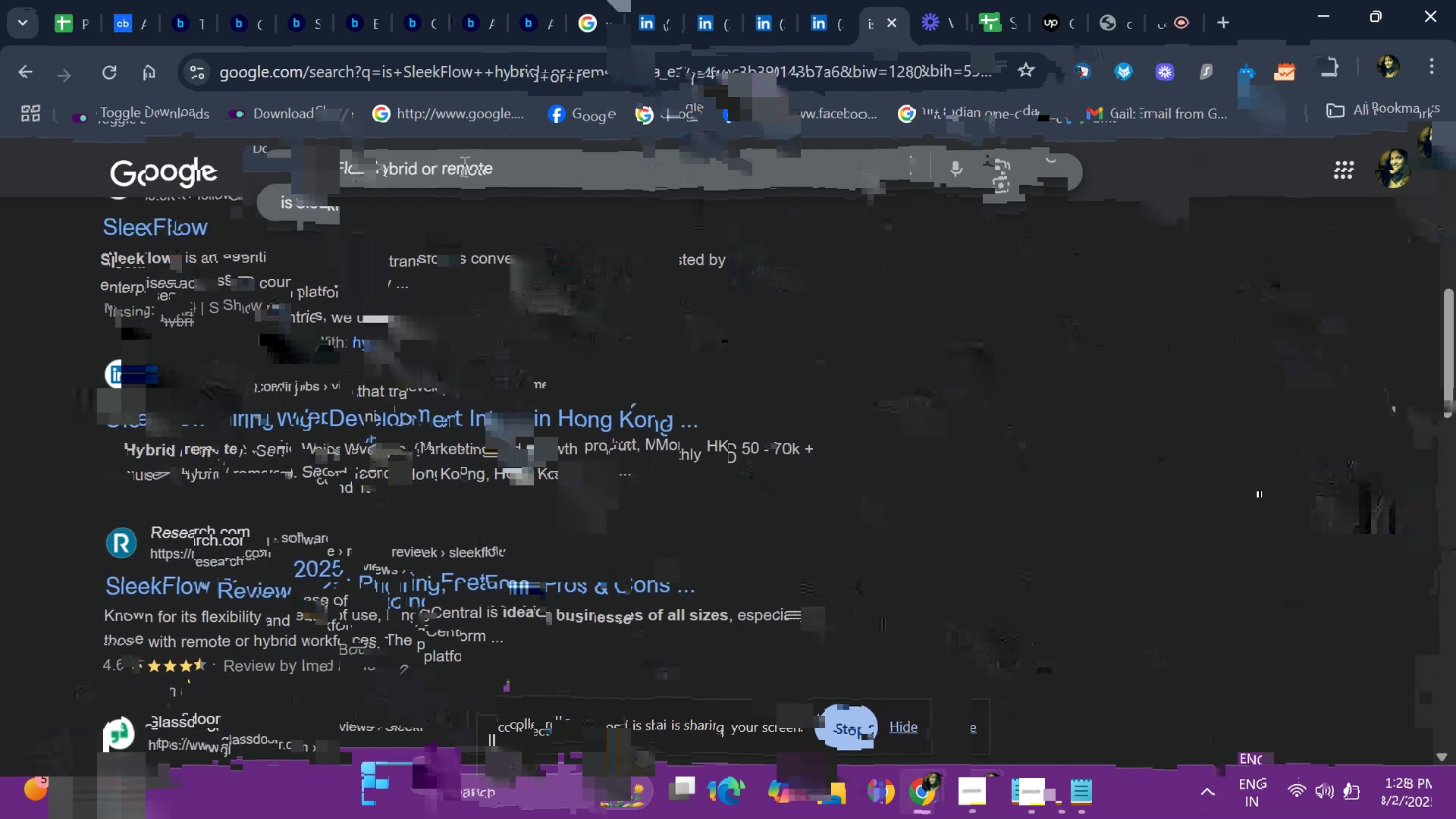 
key(ArrowLeft)
 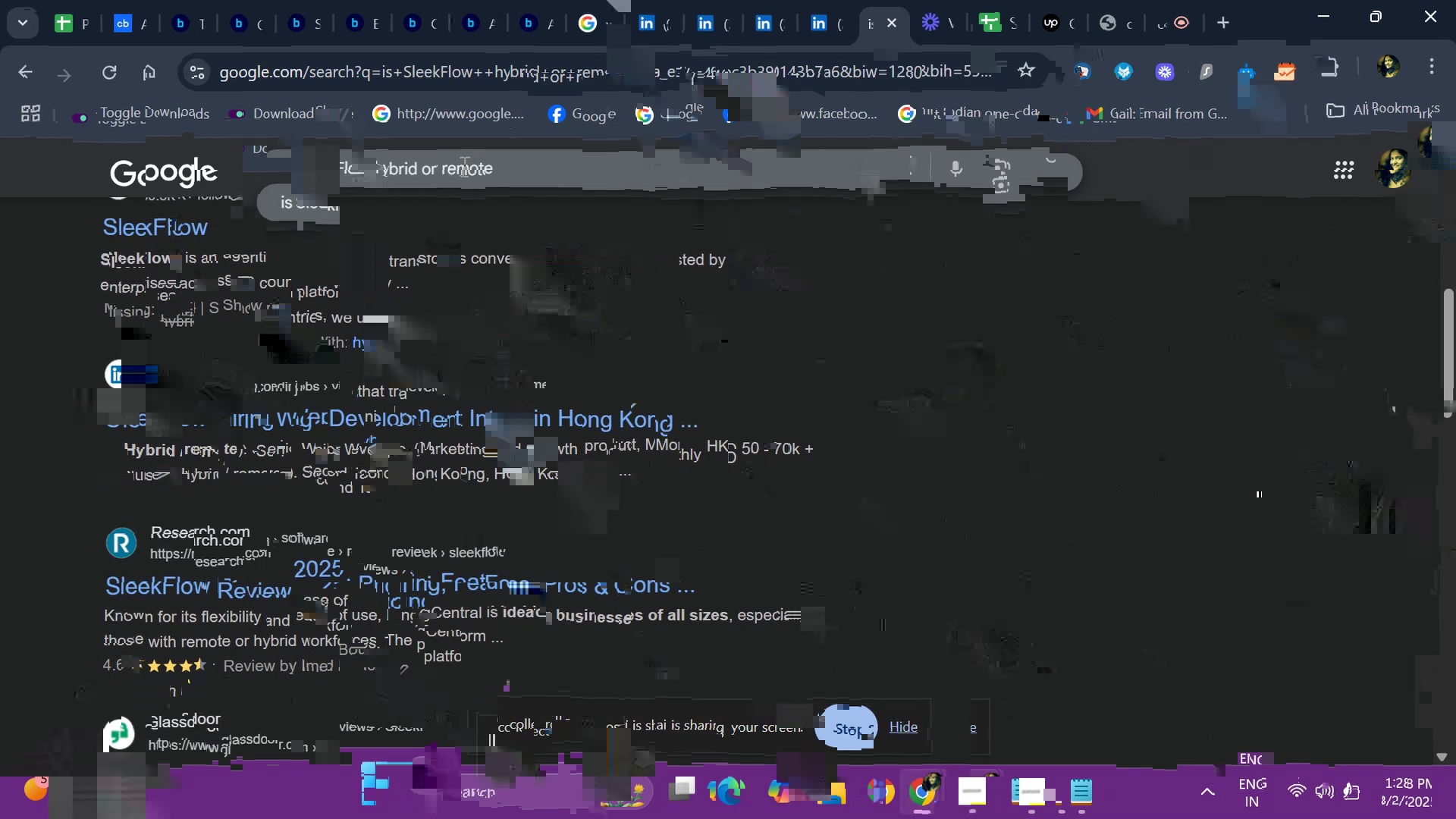 
type( working culture)
 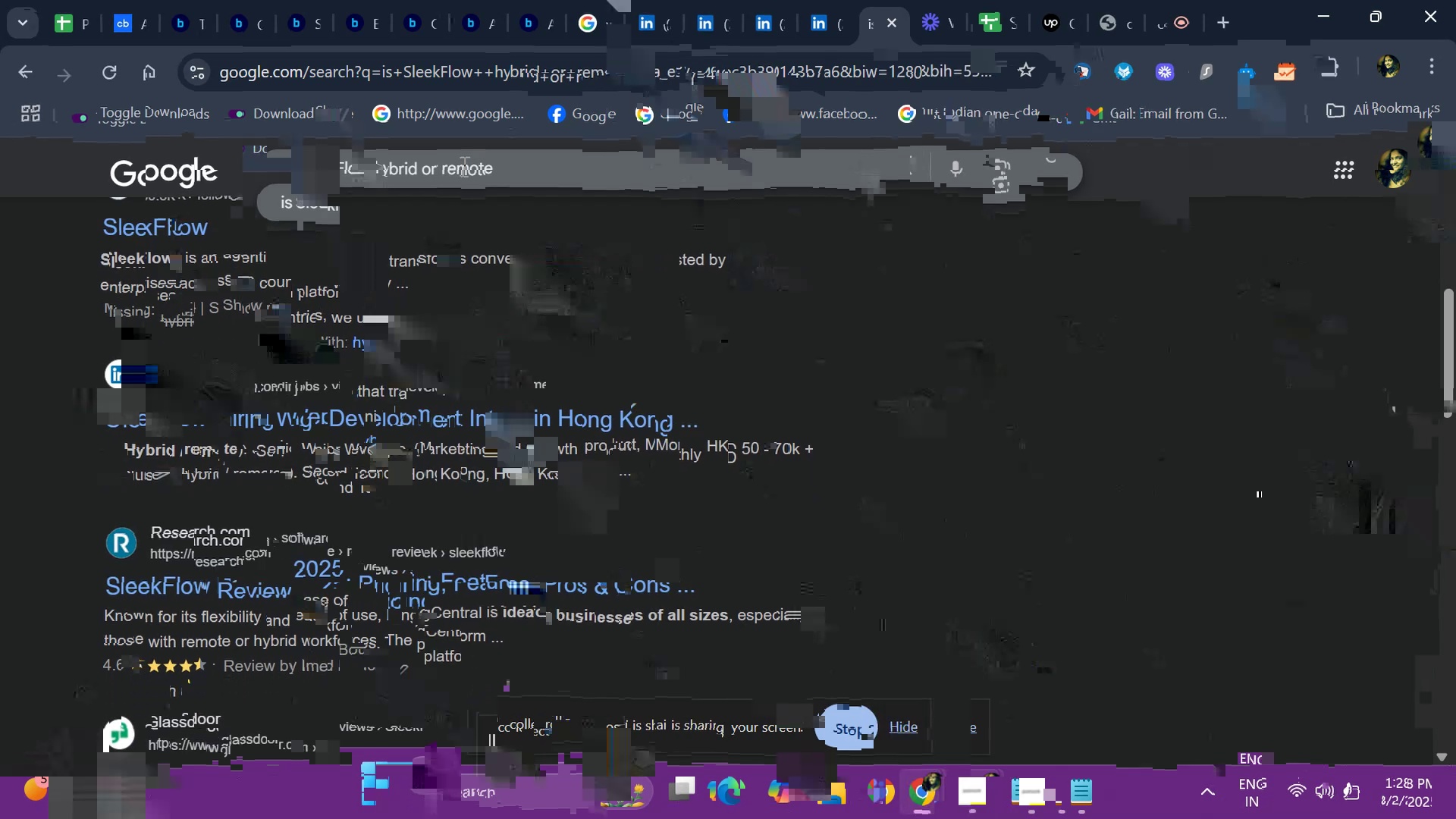 
key(Enter)
 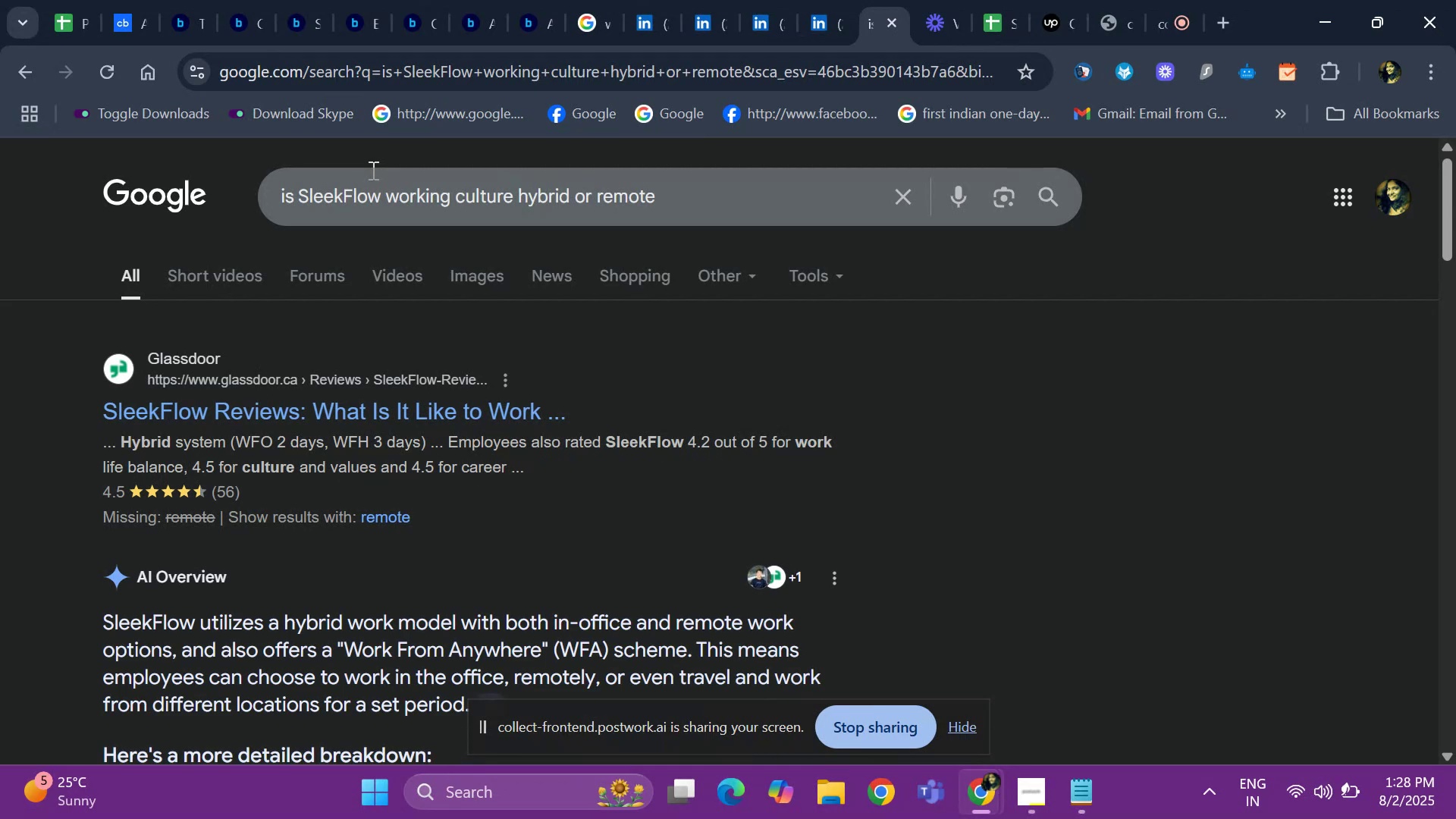 
wait(5.09)
 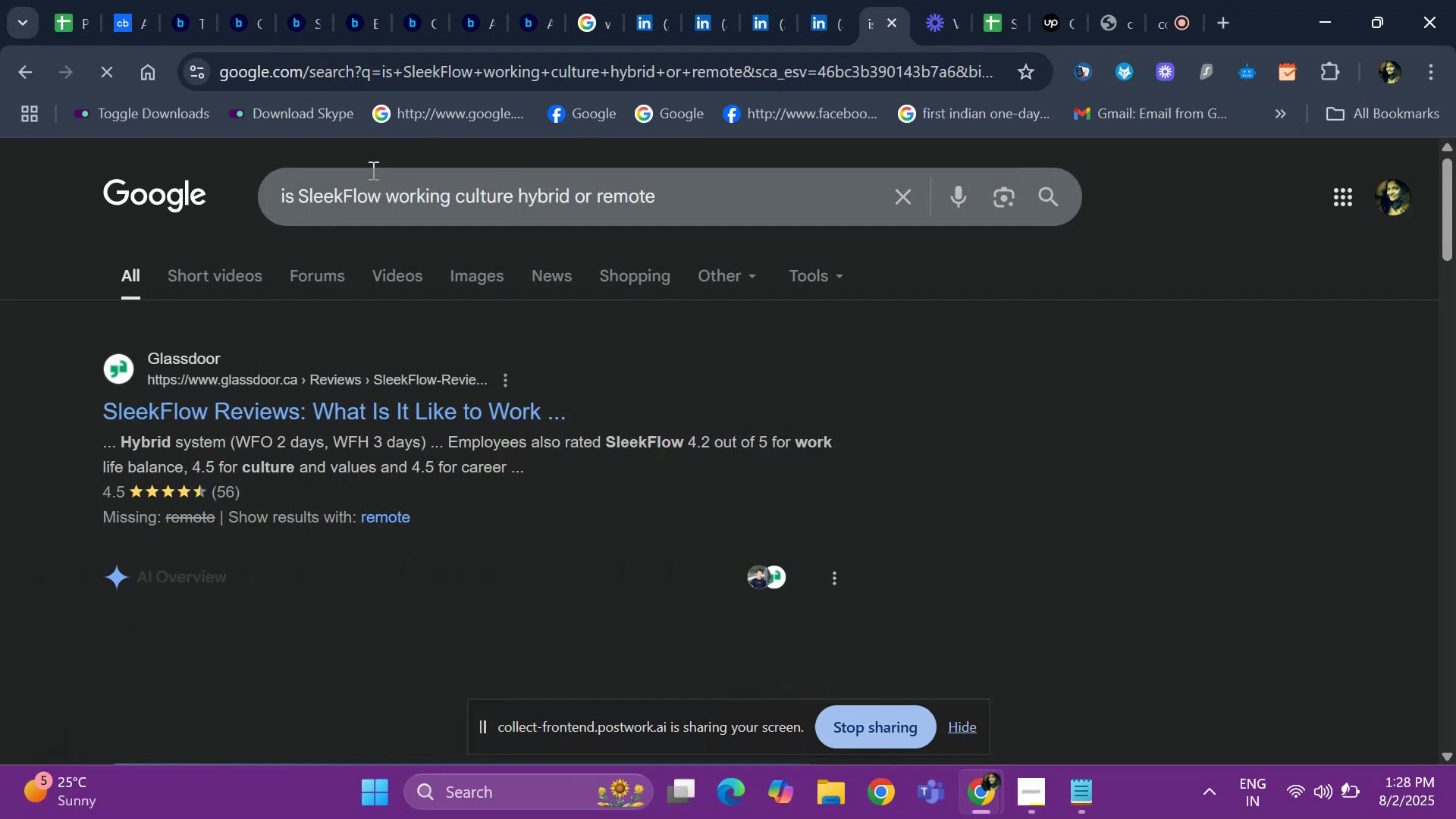 
left_click([70, 8])
 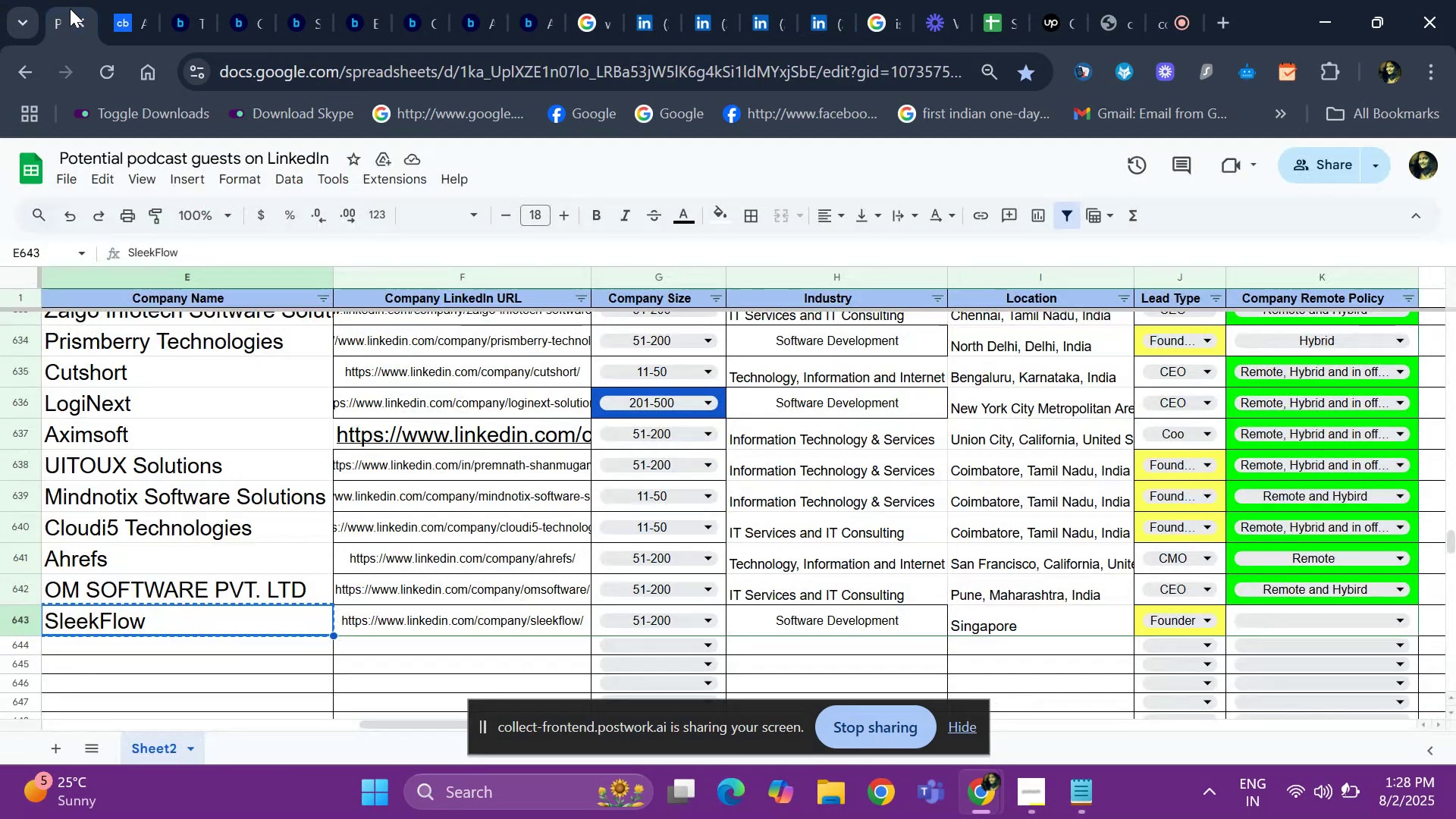 
key(ArrowRight)
 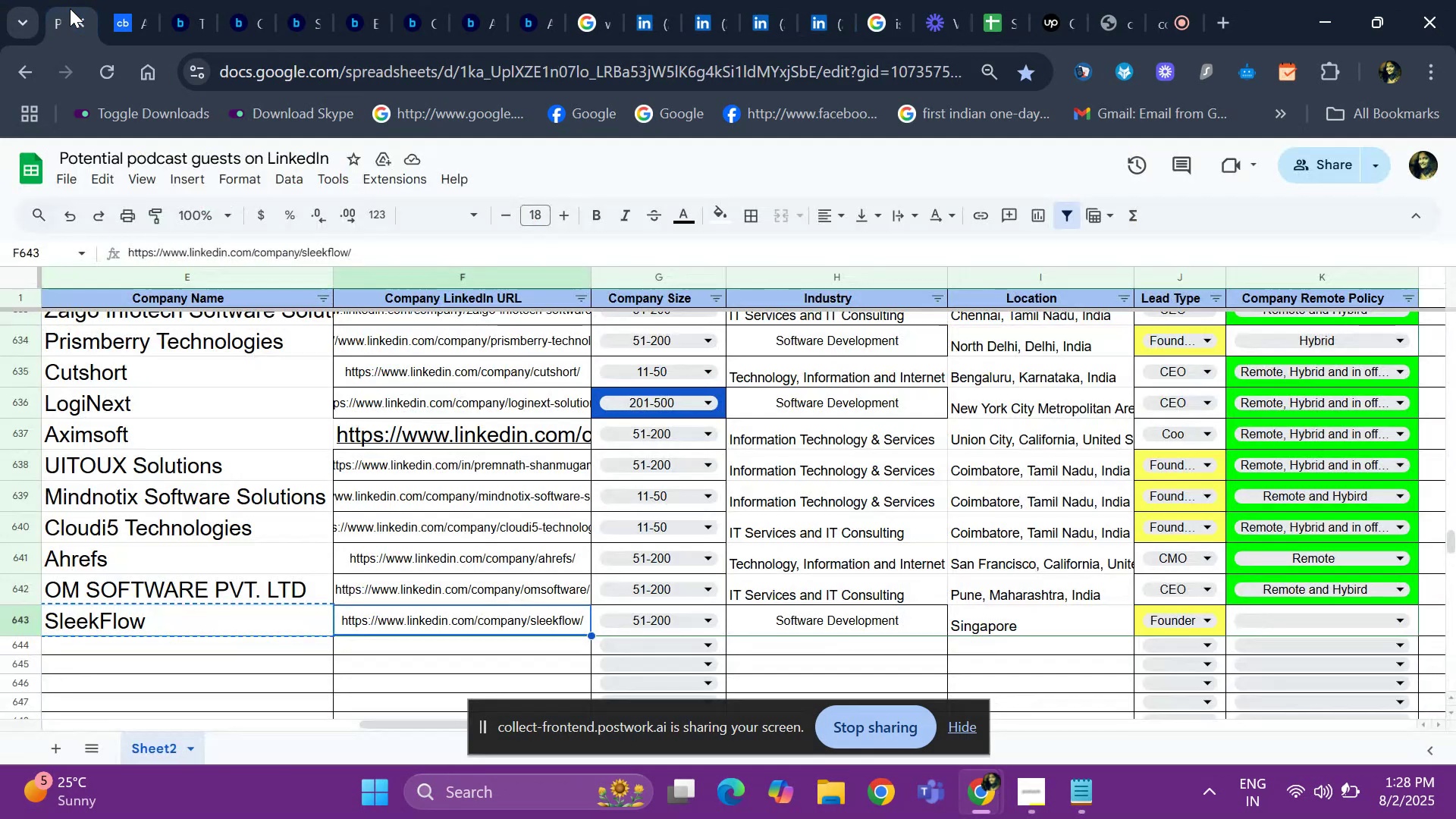 
key(ArrowRight)
 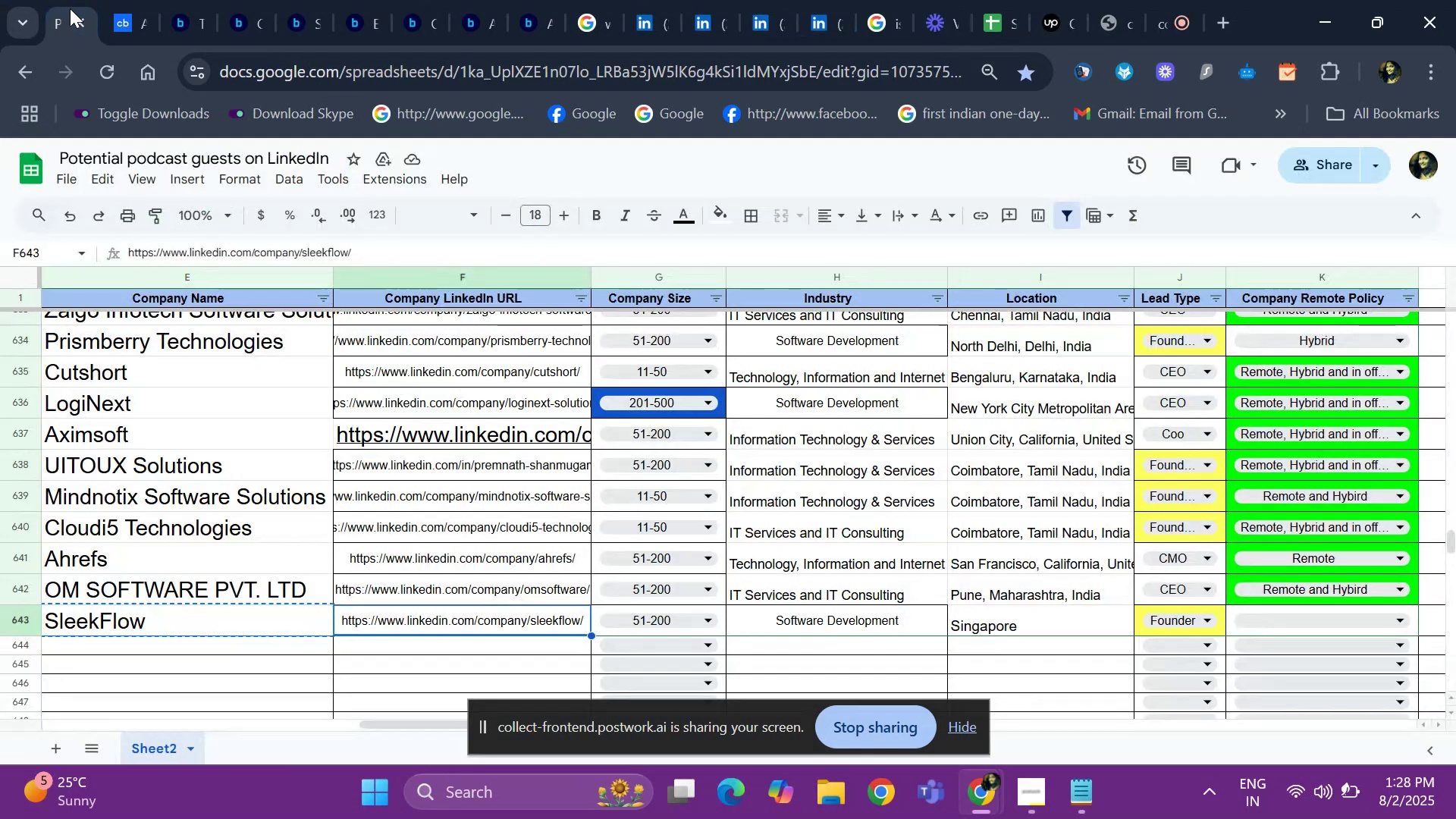 
key(ArrowRight)
 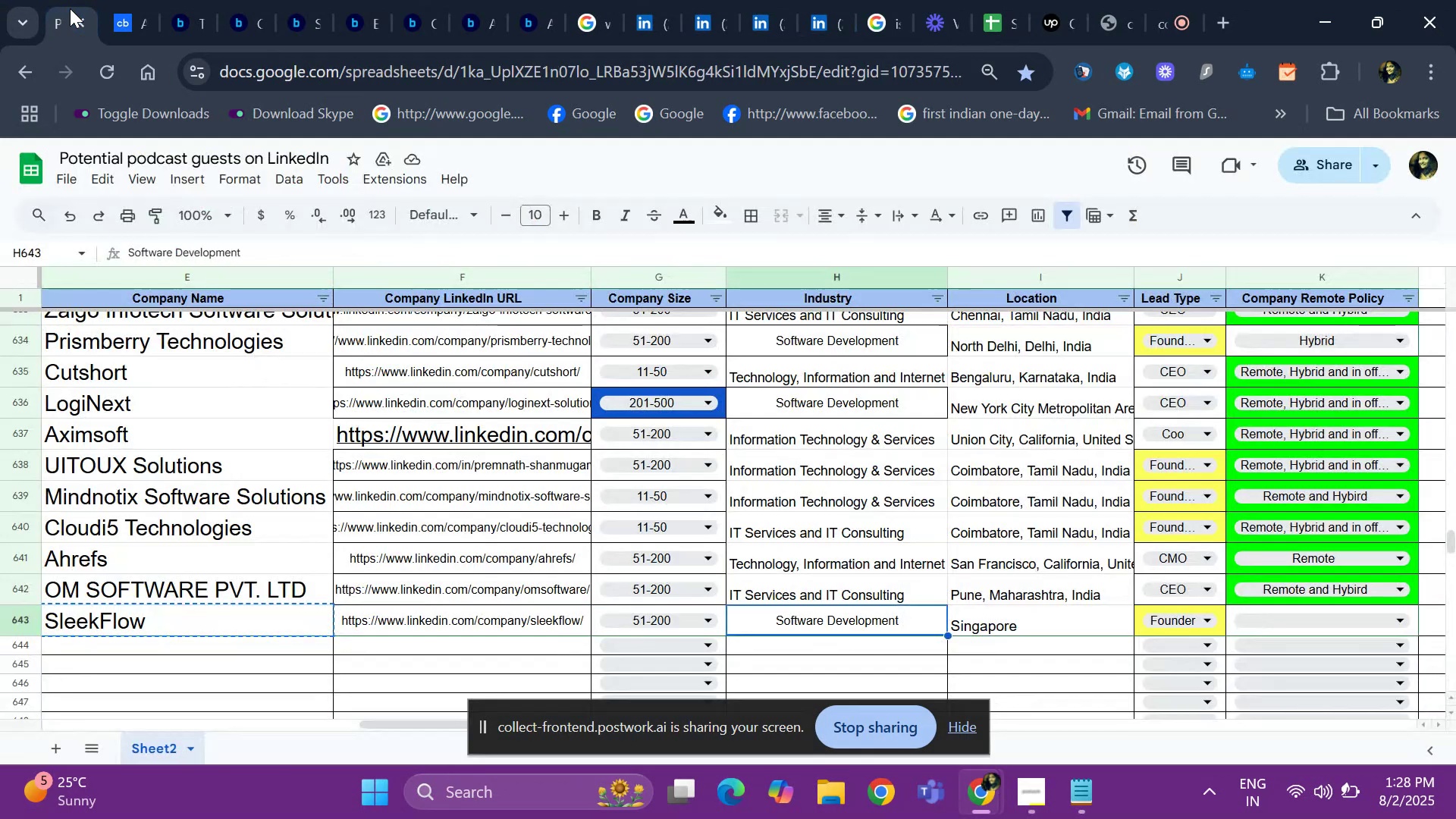 
key(ArrowRight)
 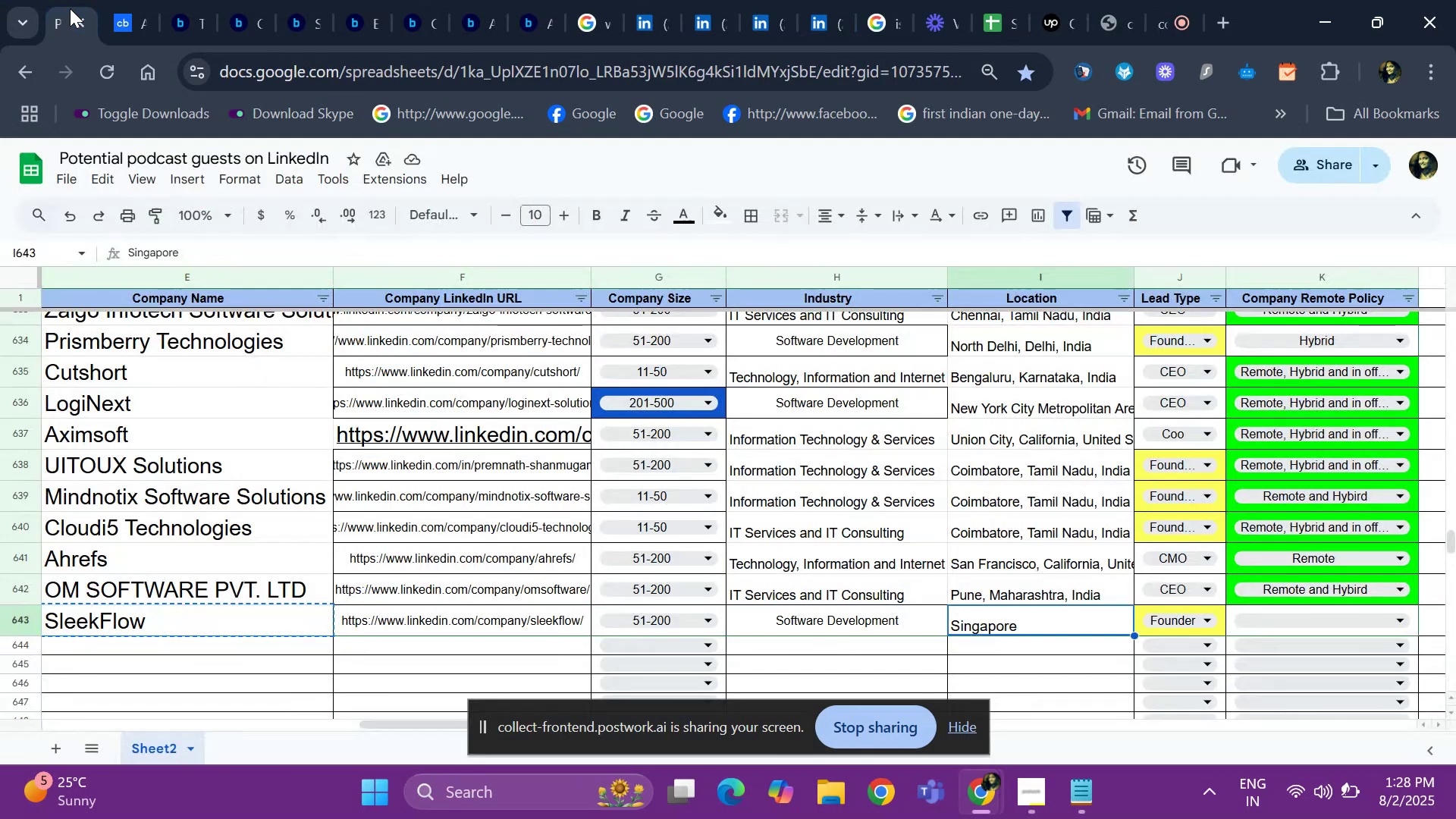 
key(ArrowRight)
 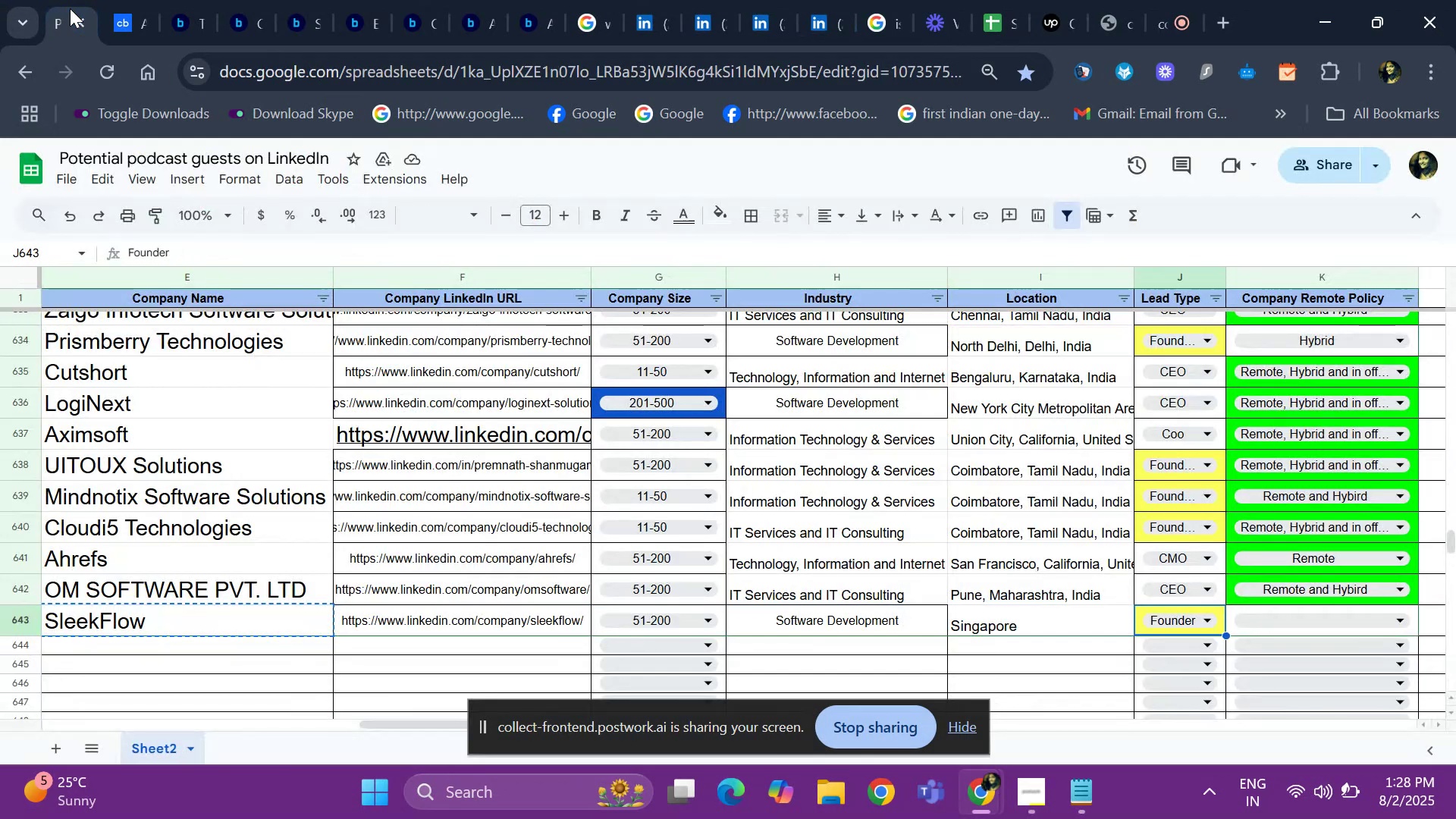 
key(ArrowRight)
 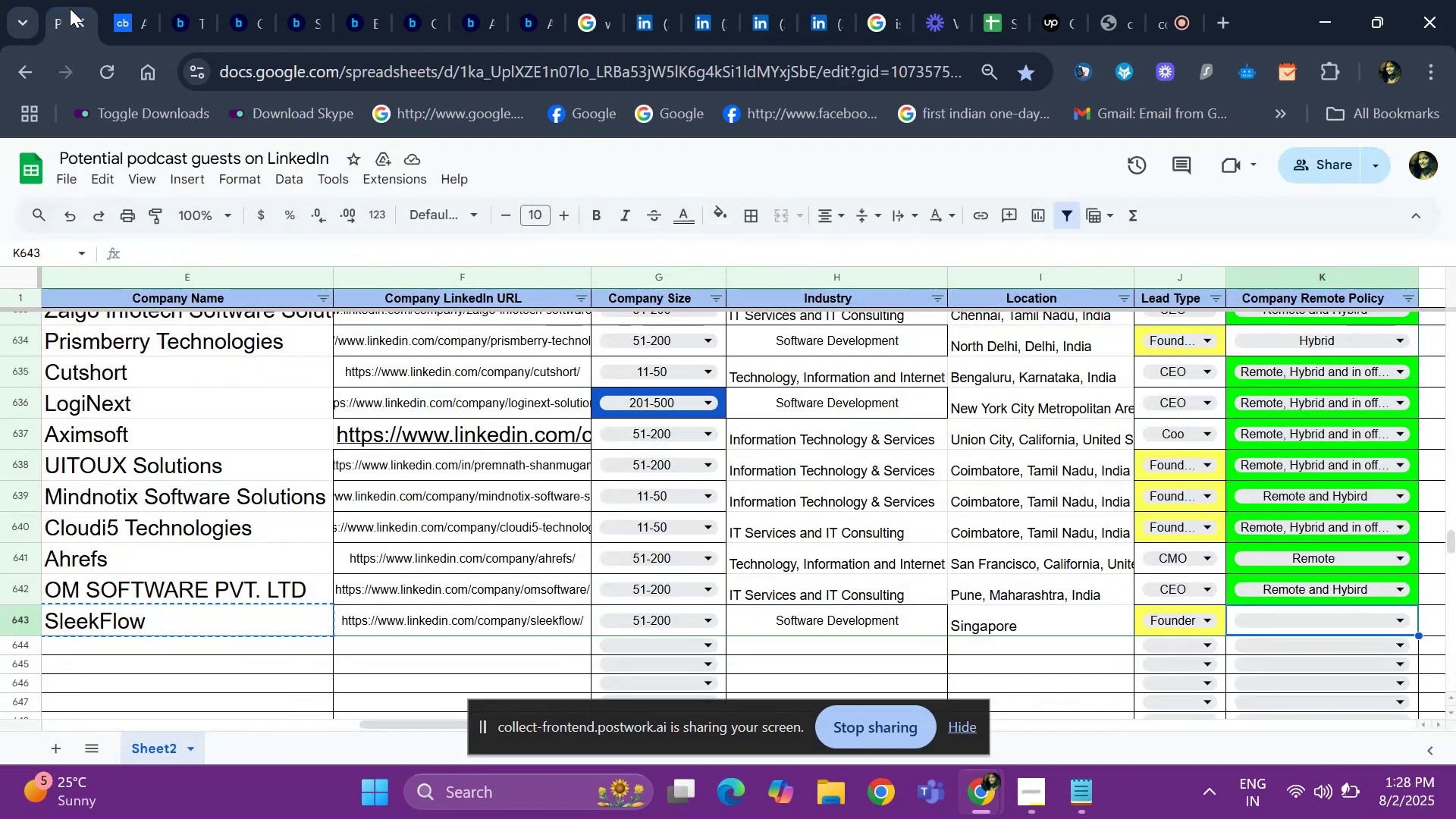 
key(Enter)
 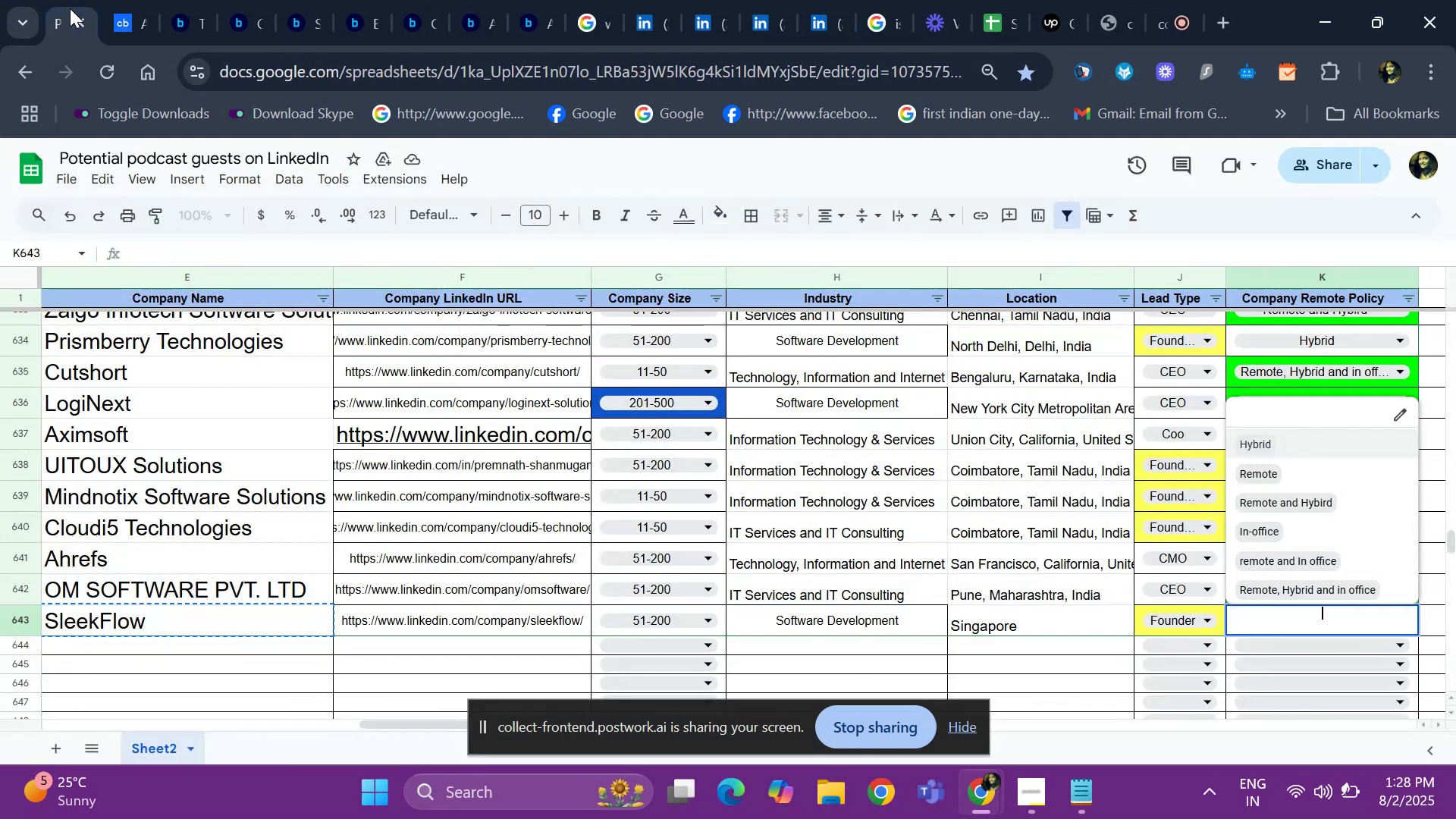 
key(ArrowDown)
 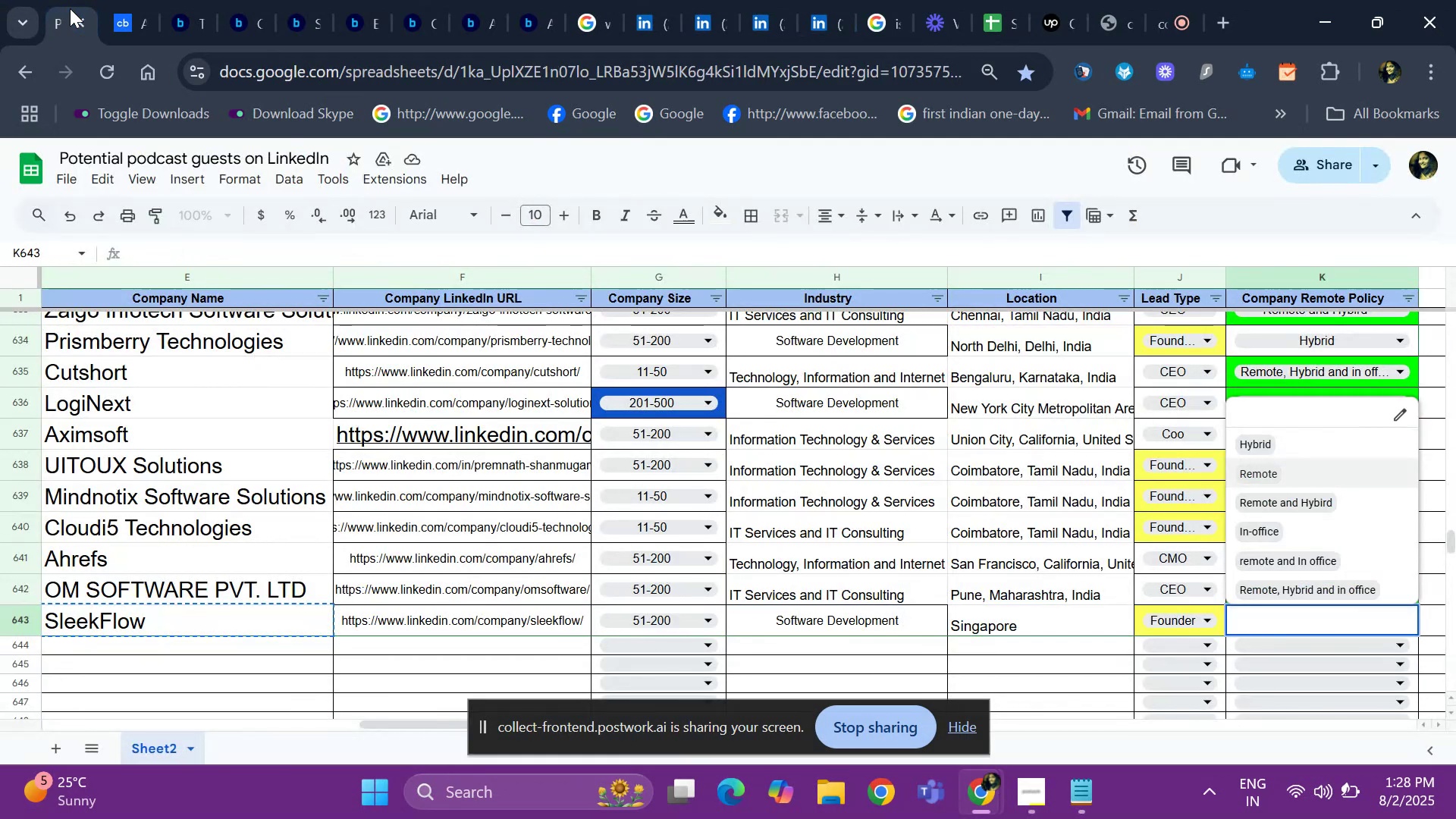 
key(ArrowDown)
 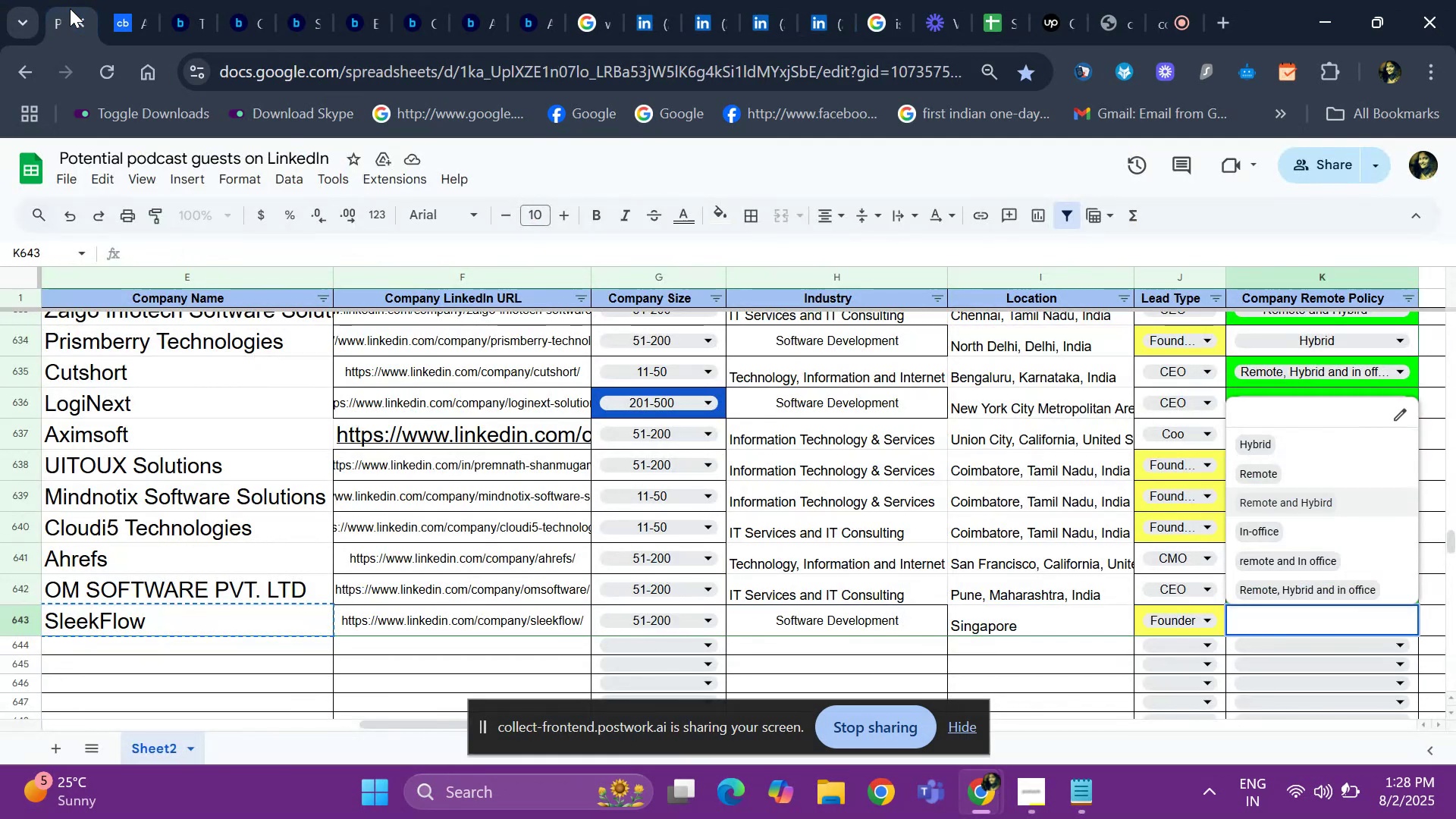 
key(ArrowDown)
 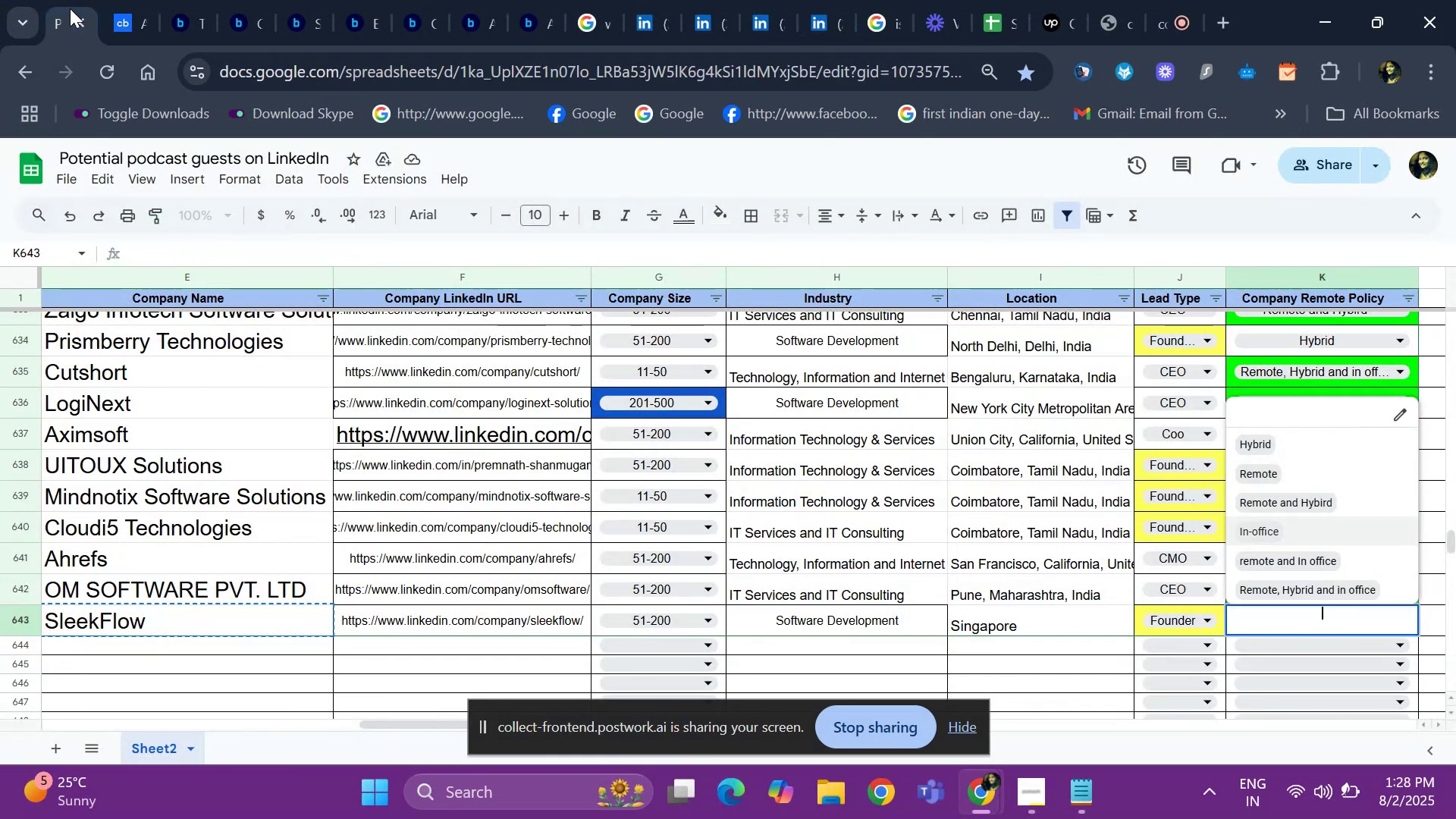 
key(ArrowDown)
 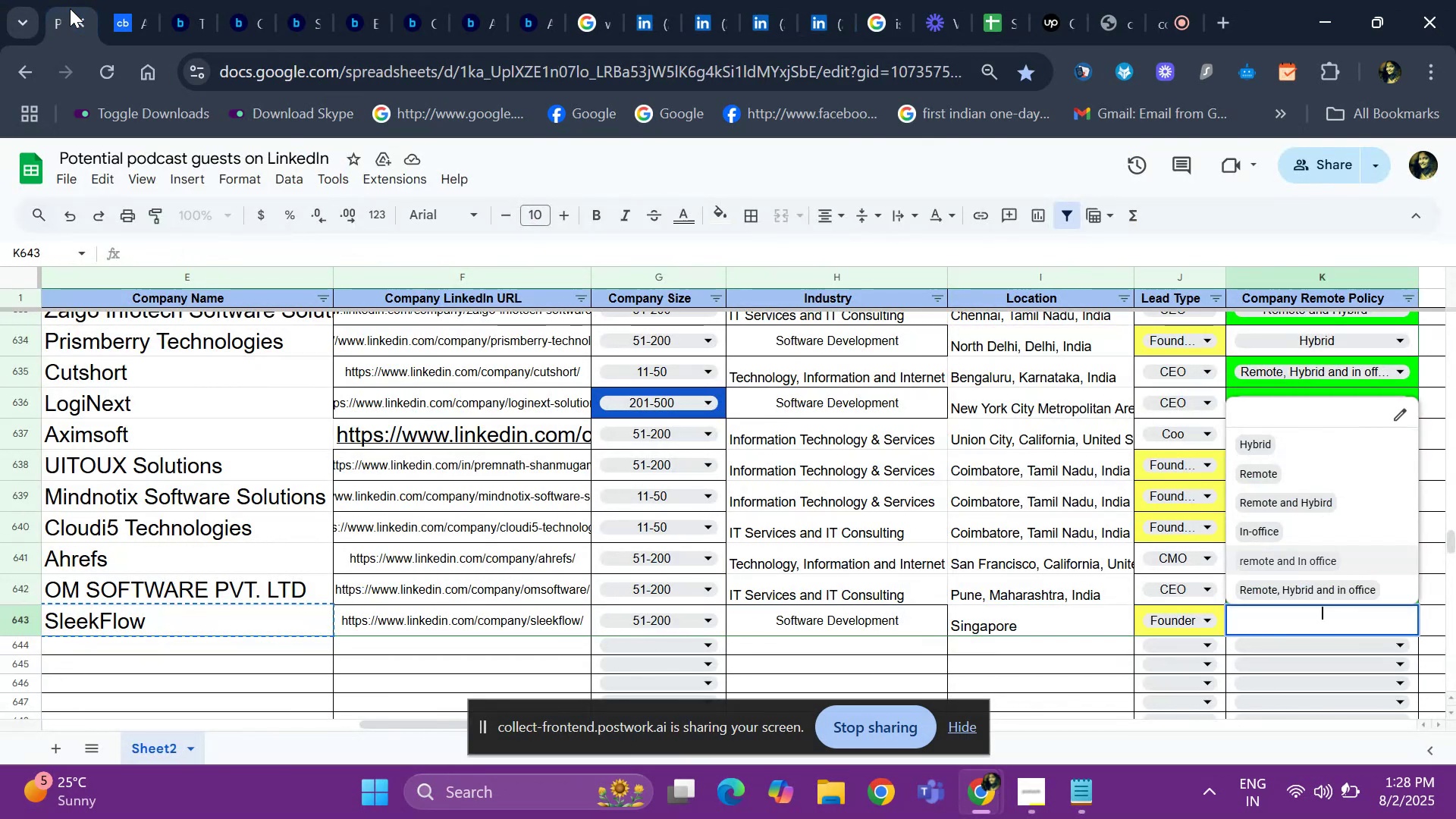 
key(ArrowDown)
 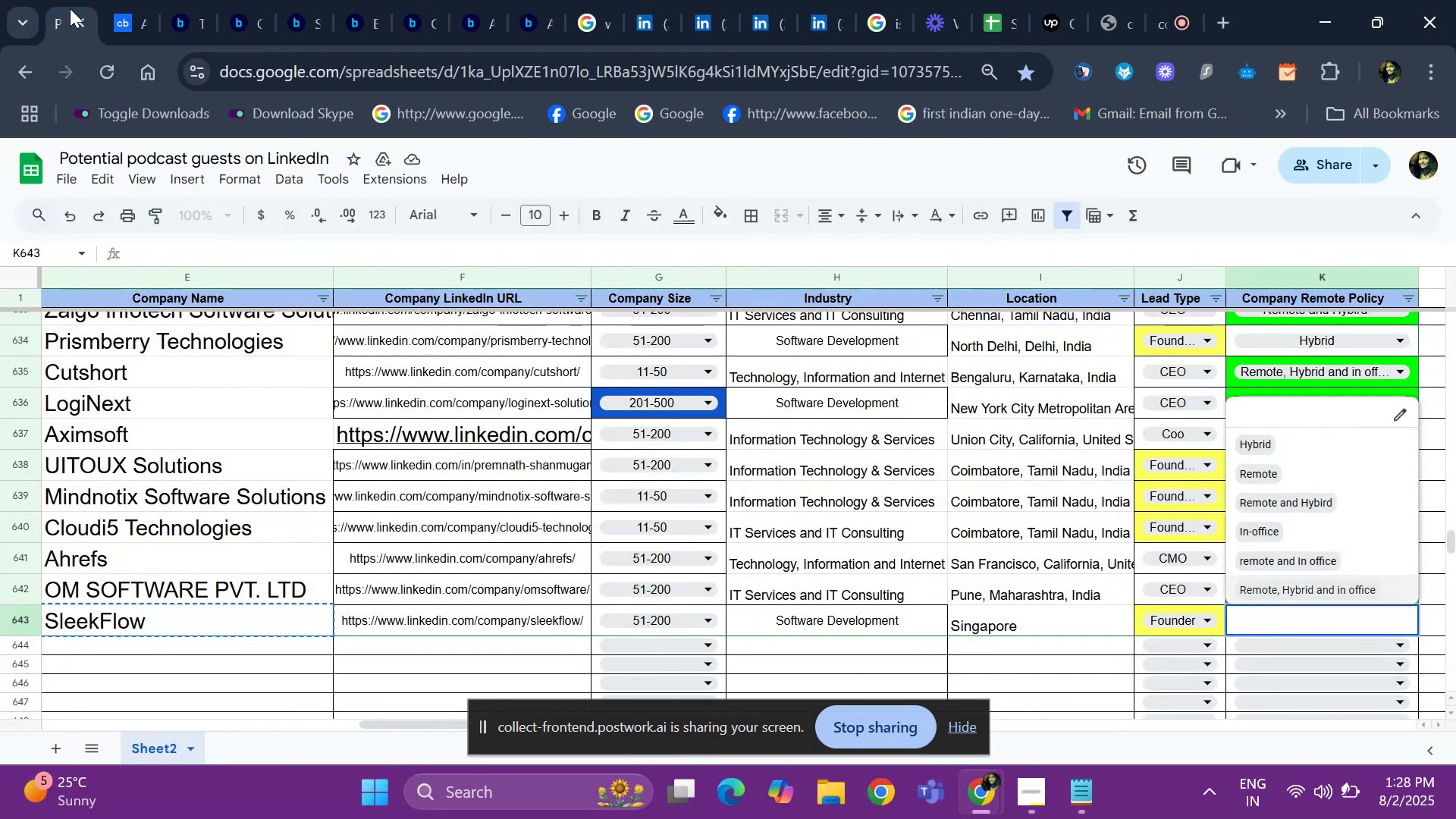 
key(Enter)
 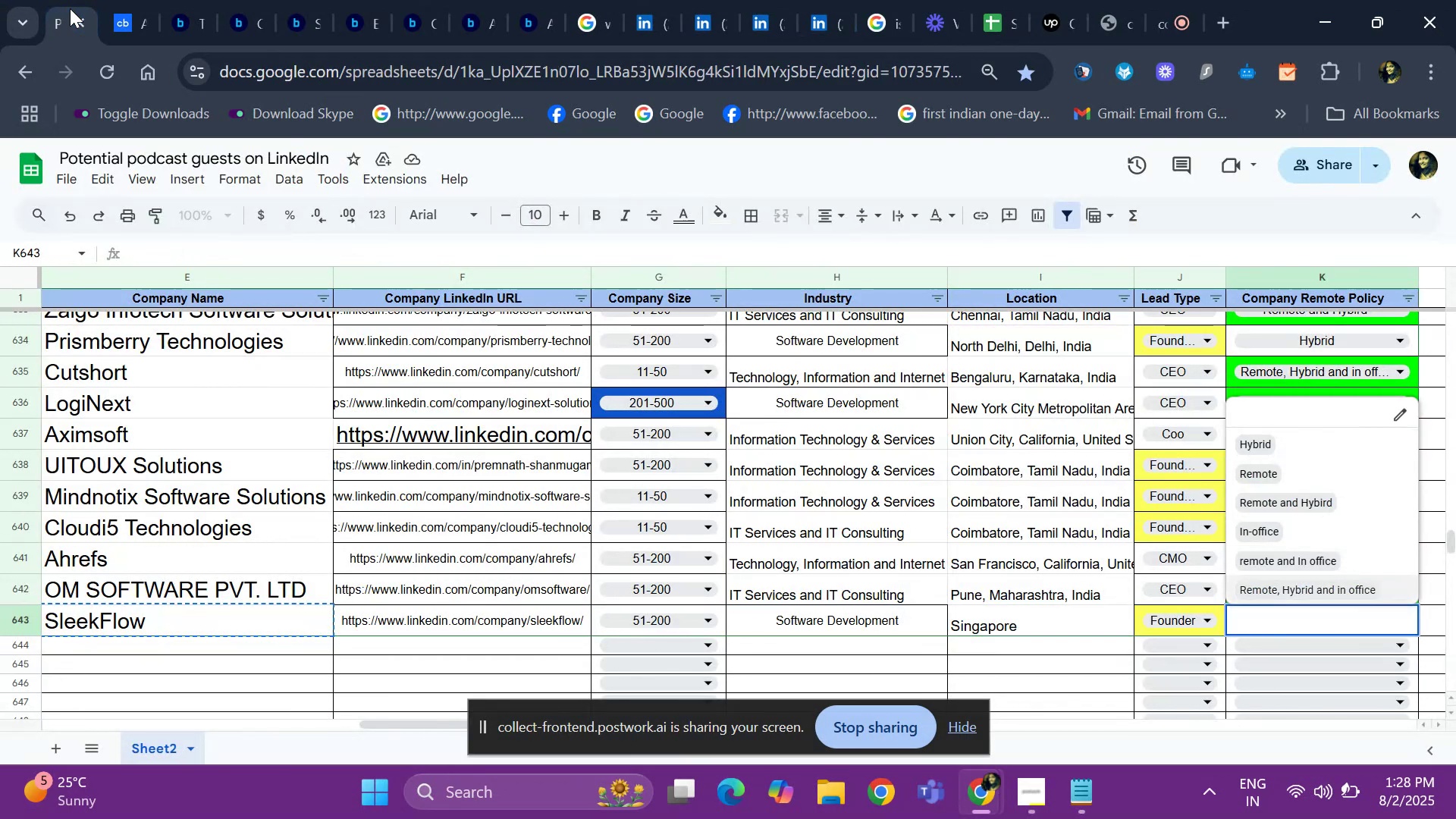 
hold_key(key=ArrowLeft, duration=1.17)
 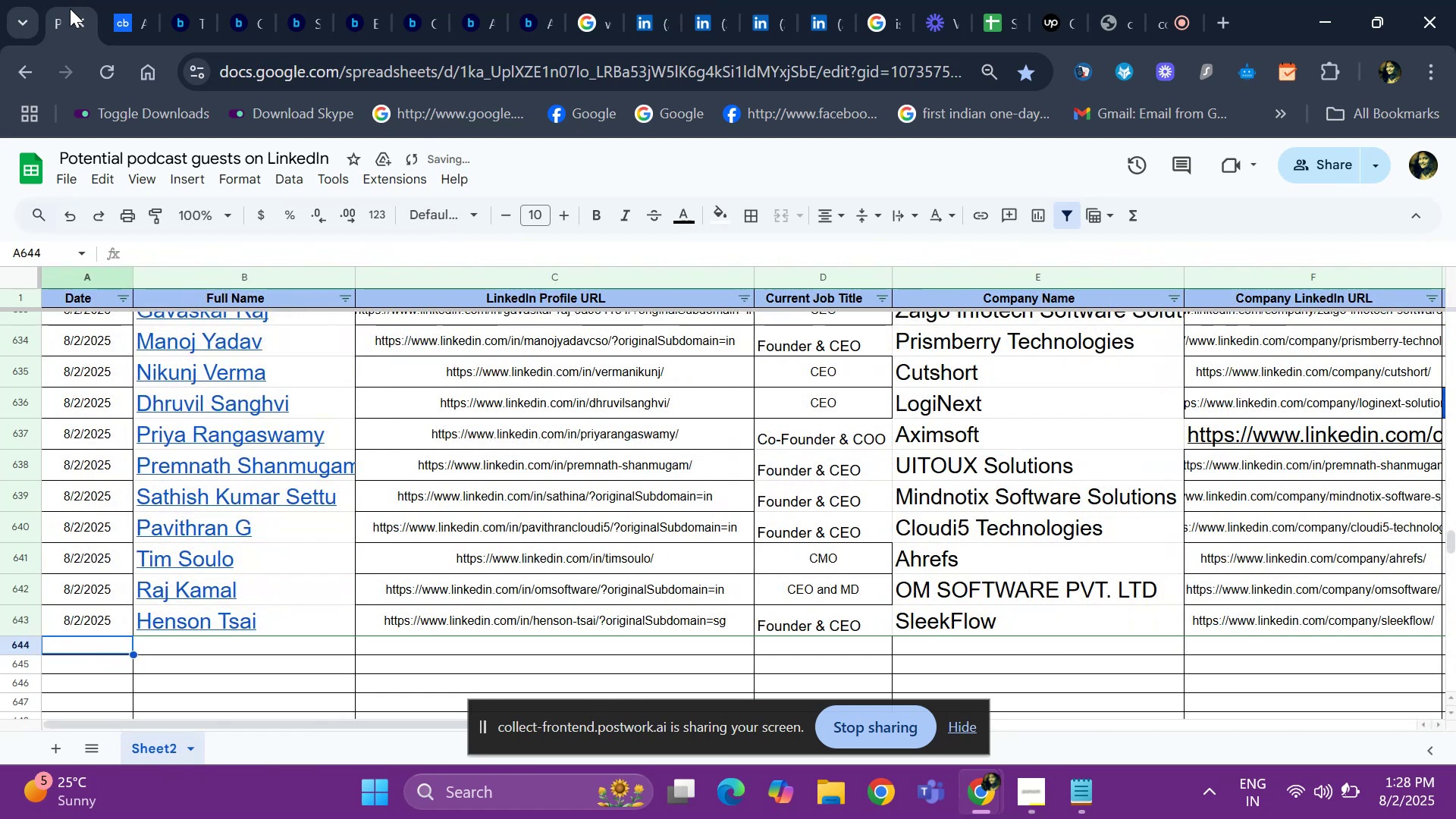 
key(Control+D)
 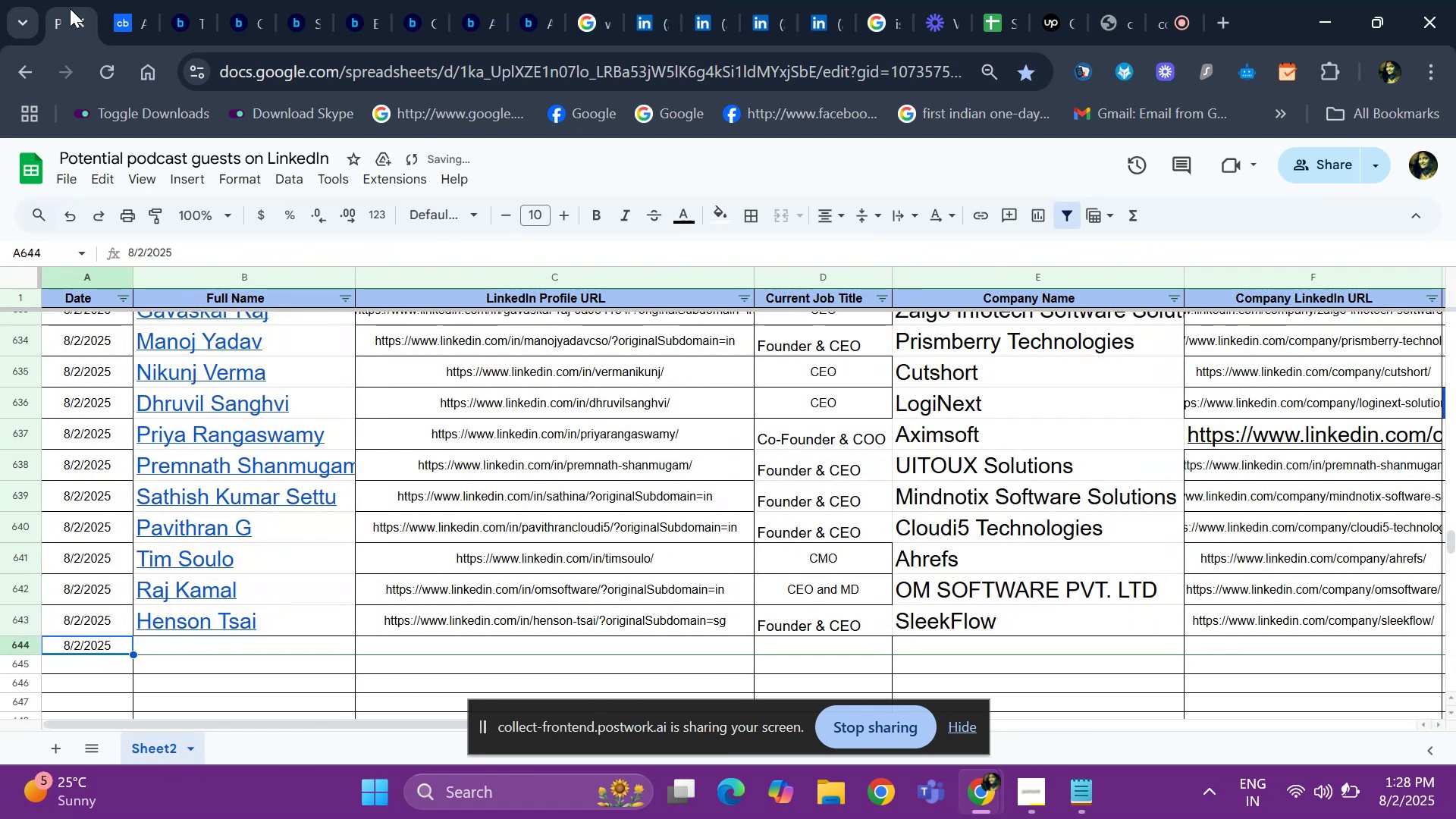 
key(ArrowRight)
 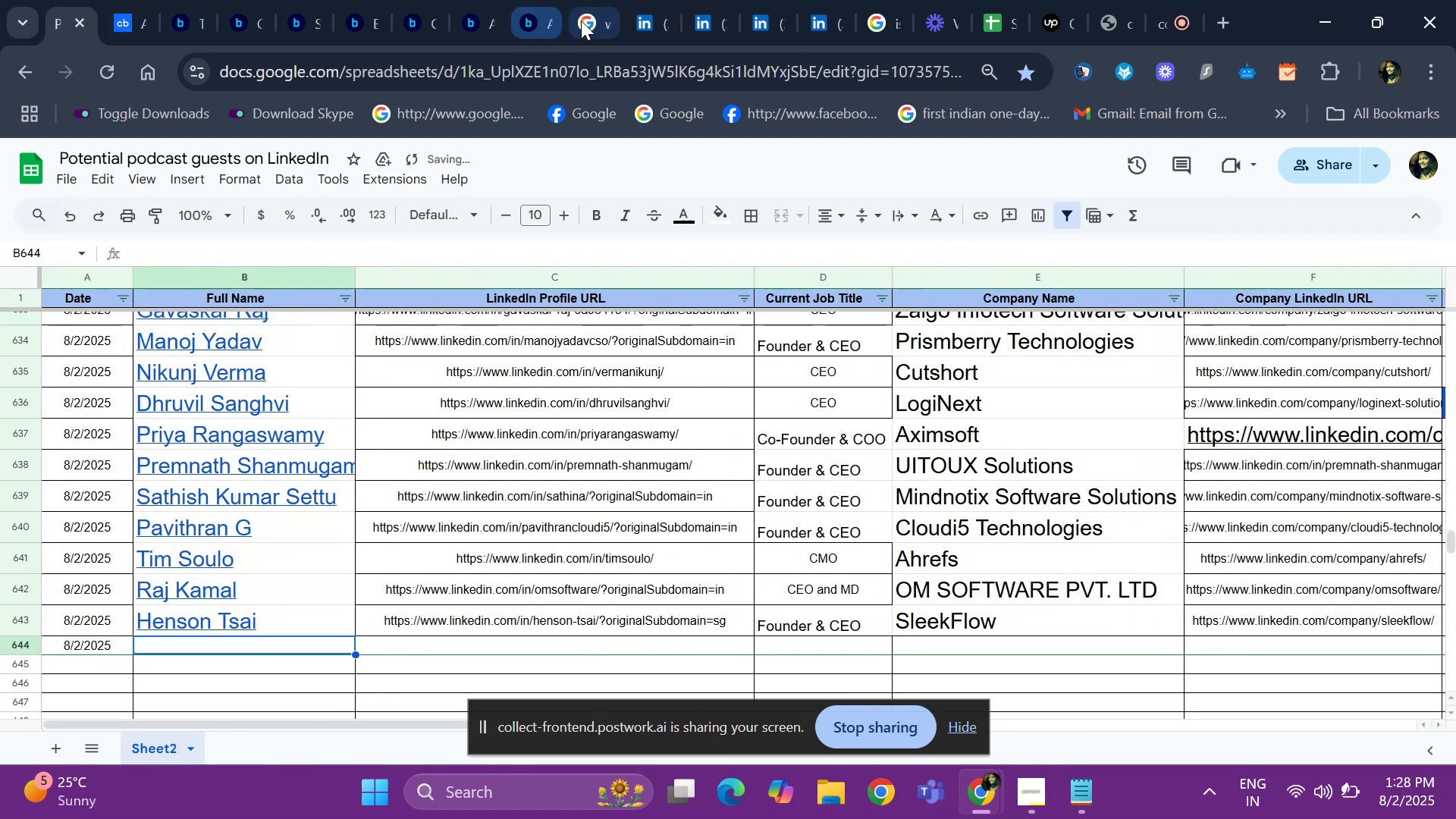 
left_click([592, 26])
 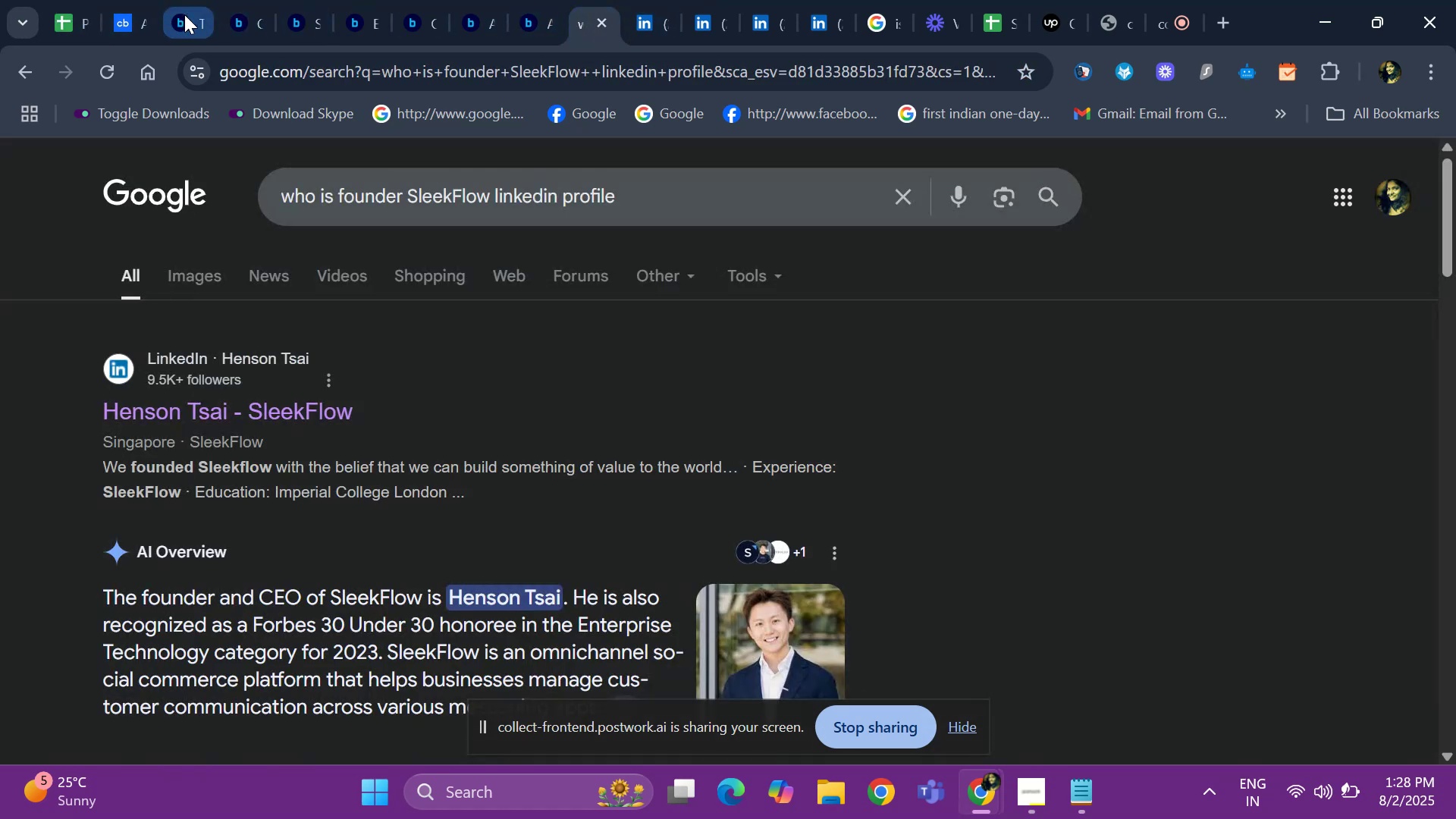 
left_click([221, 10])
 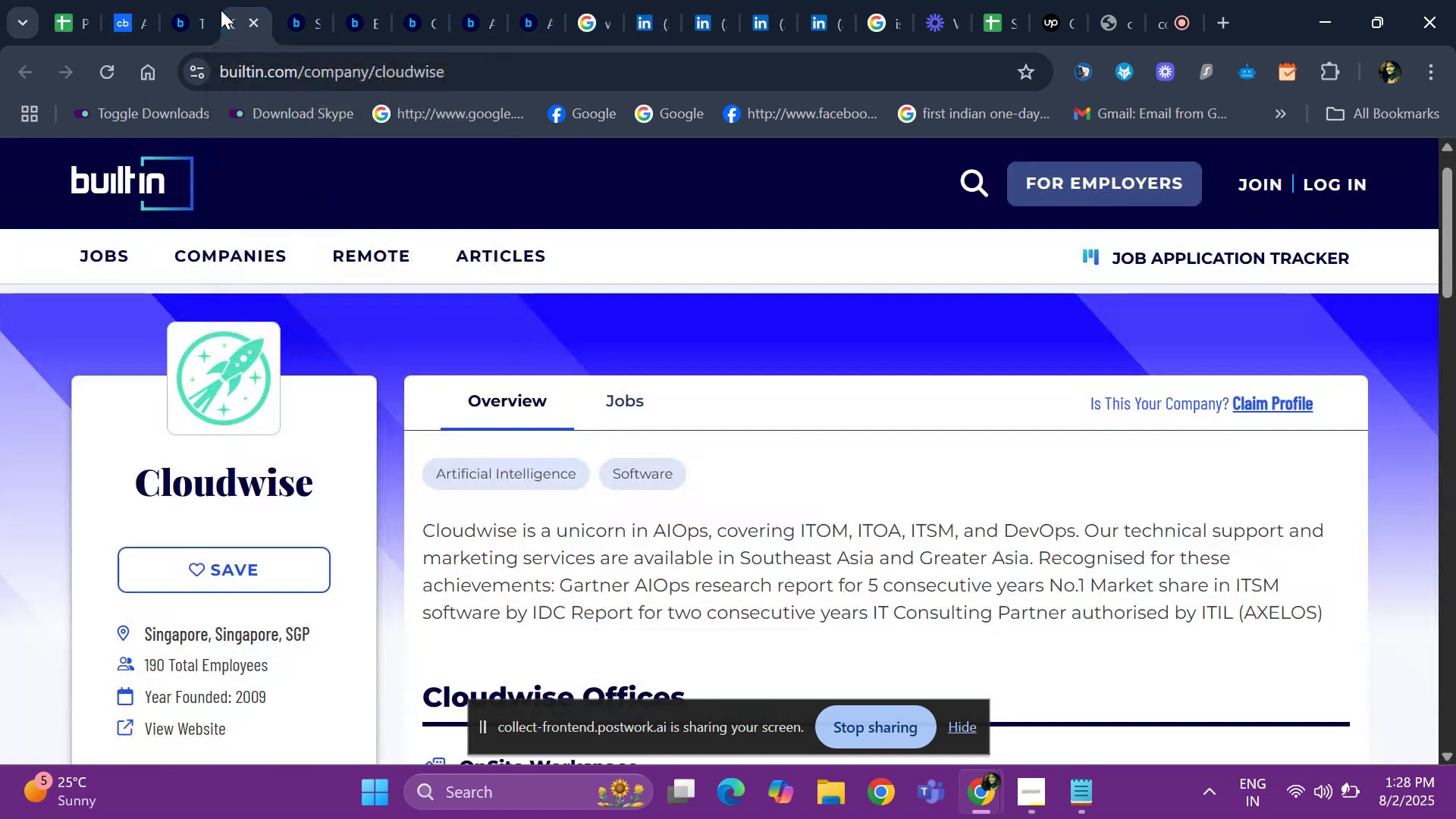 
hold_key(key=ArrowDown, duration=0.77)
 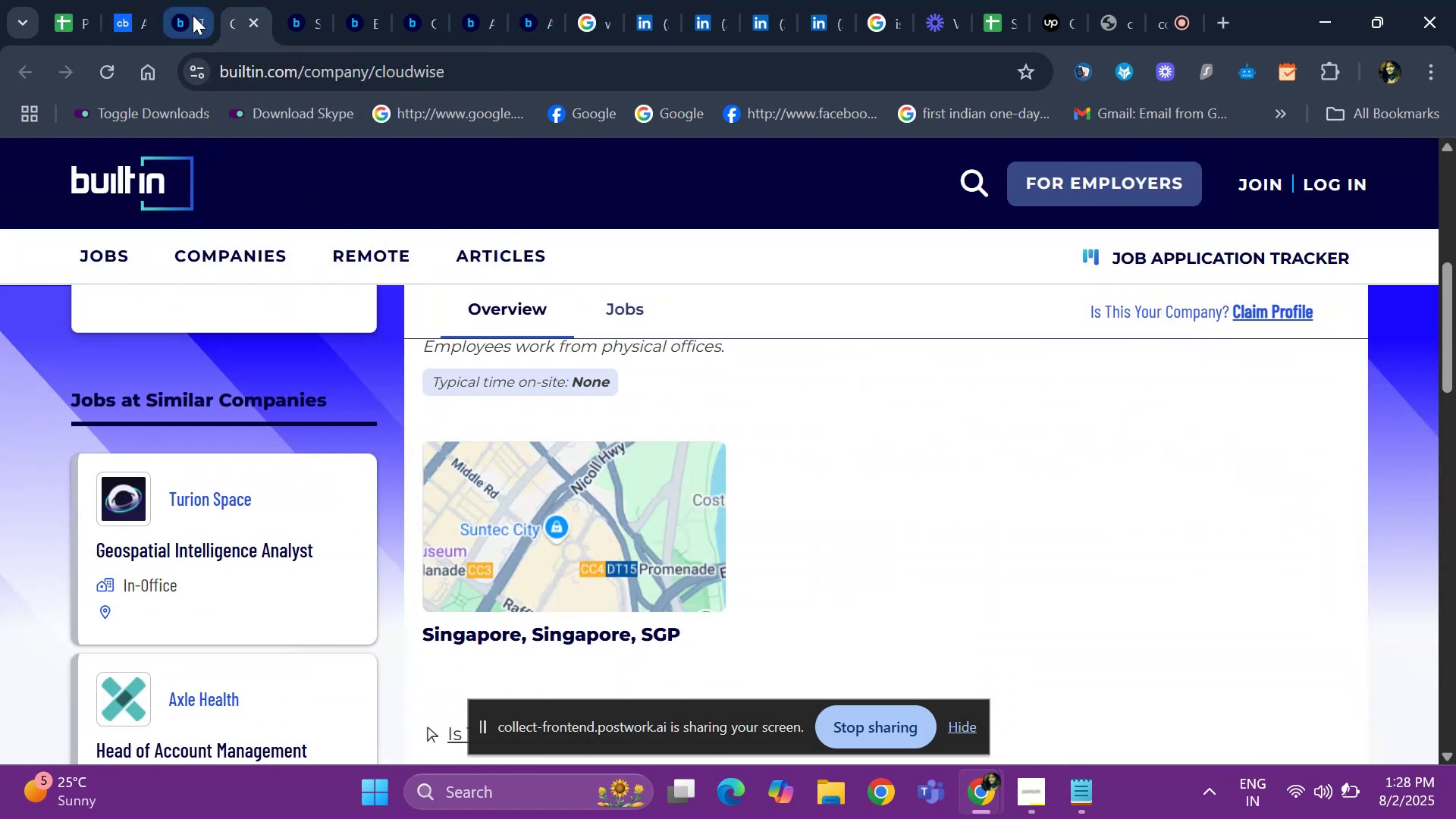 
left_click([193, 15])
 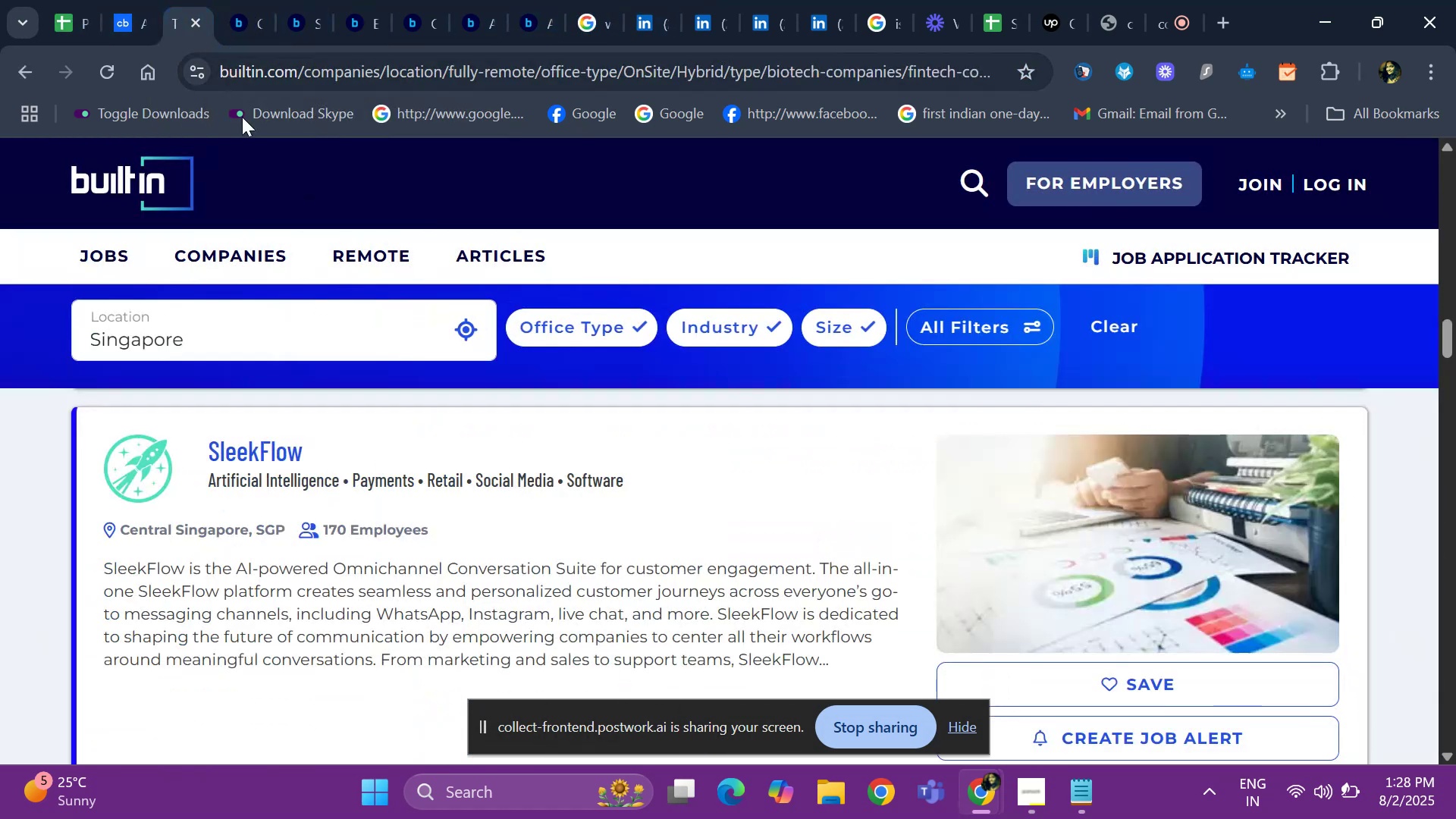 
hold_key(key=ArrowDown, duration=0.68)
 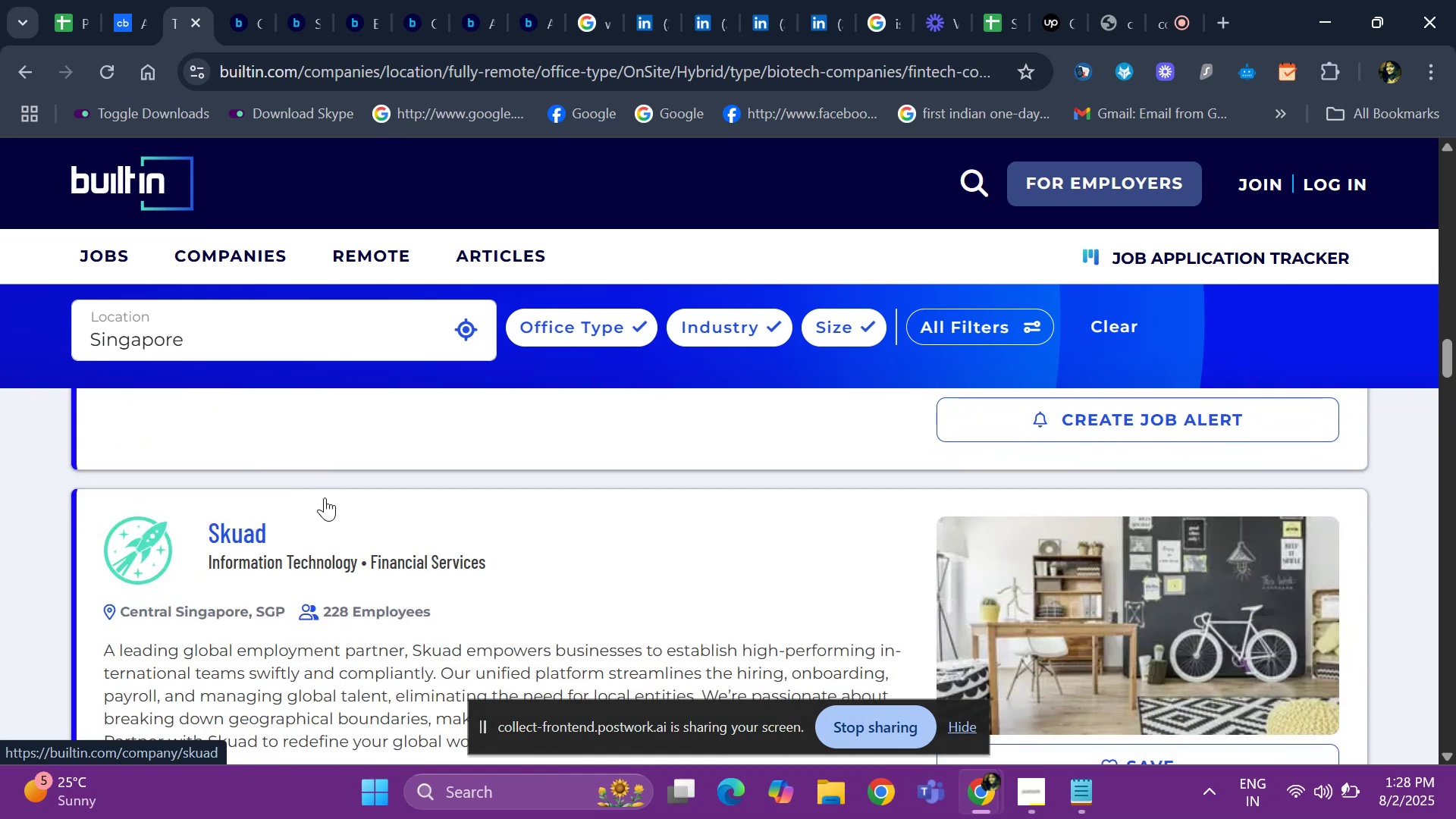 
key(ArrowDown)
 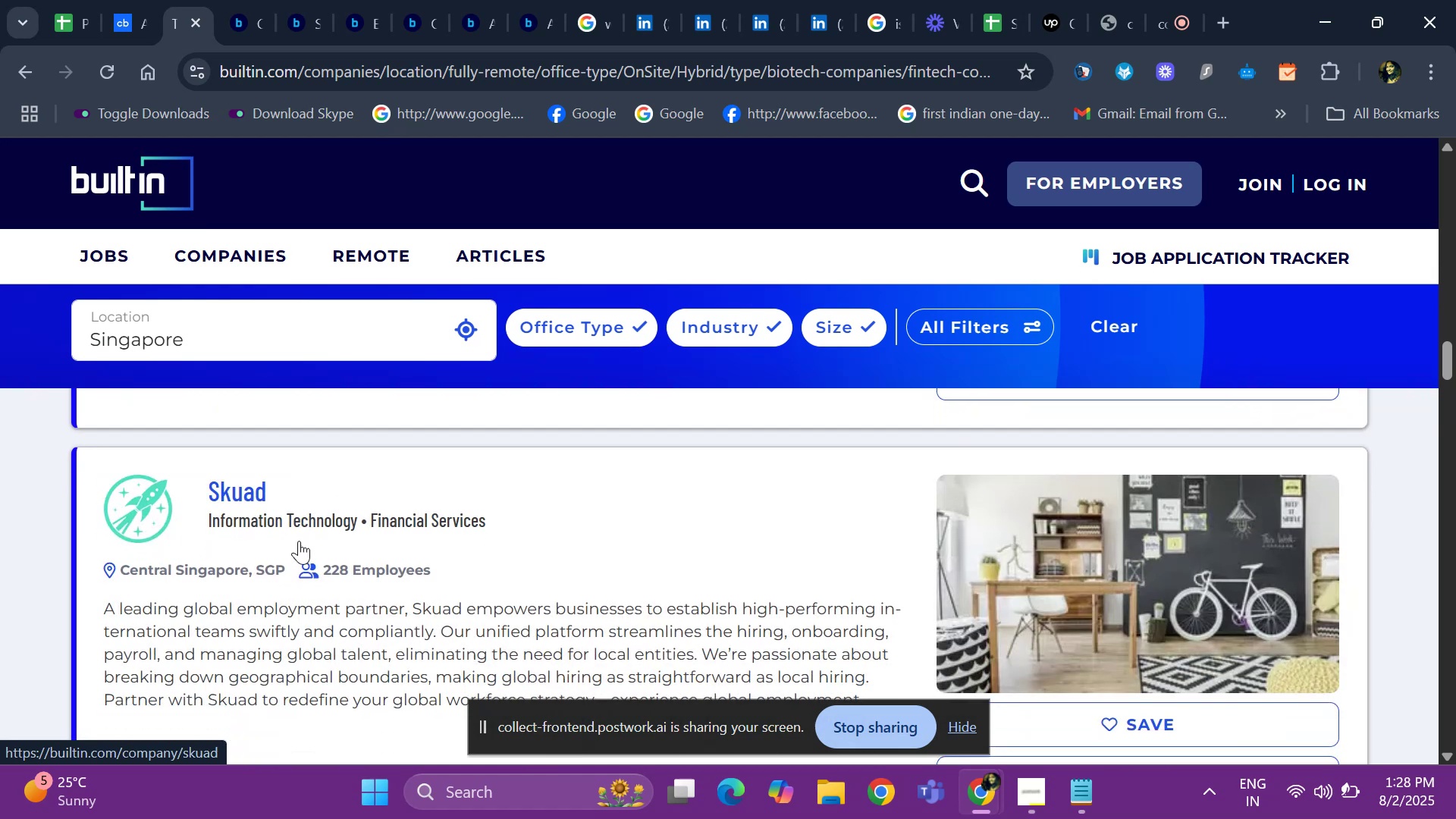 
key(ArrowDown)
 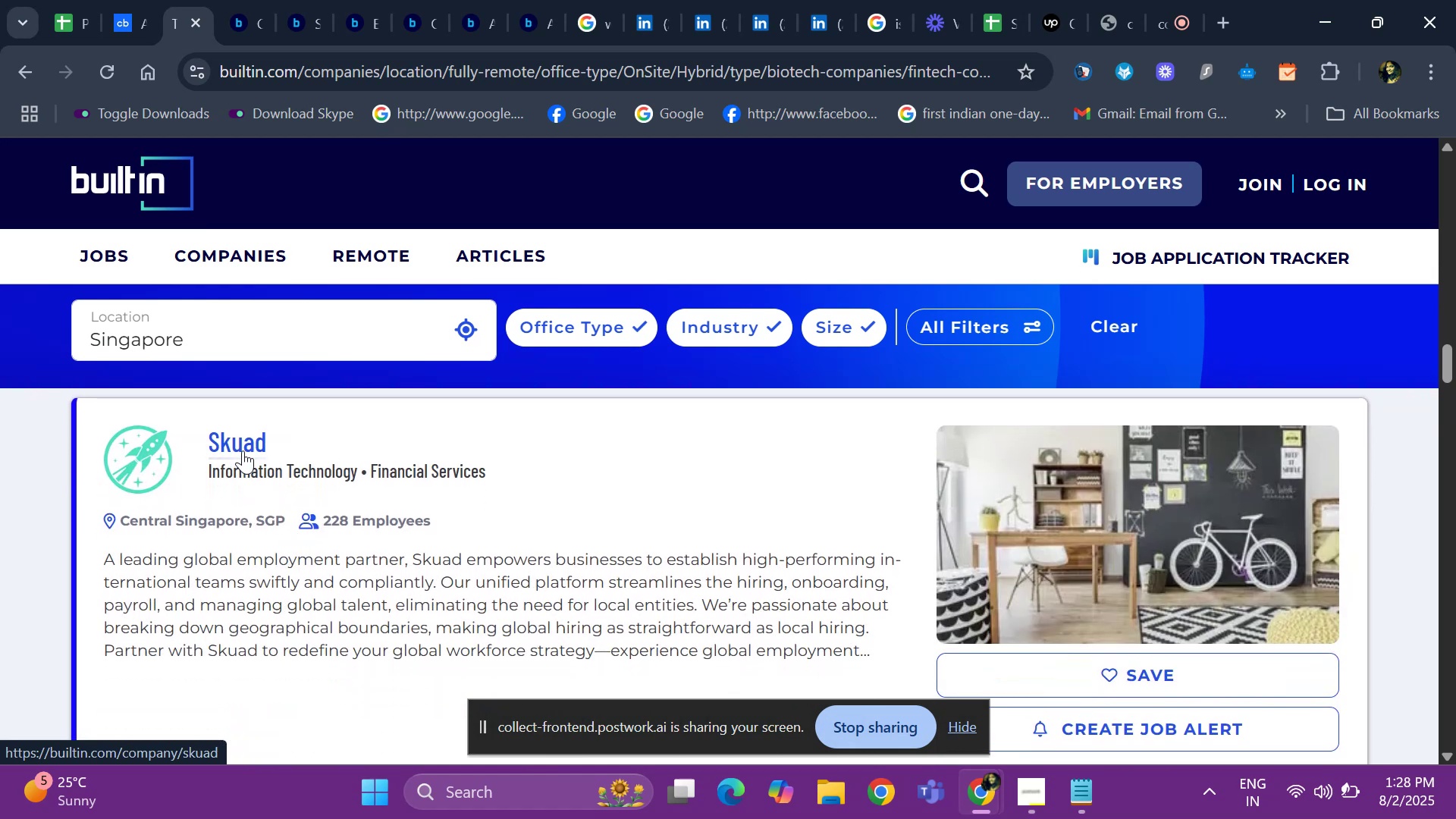 
right_click([243, 450])
 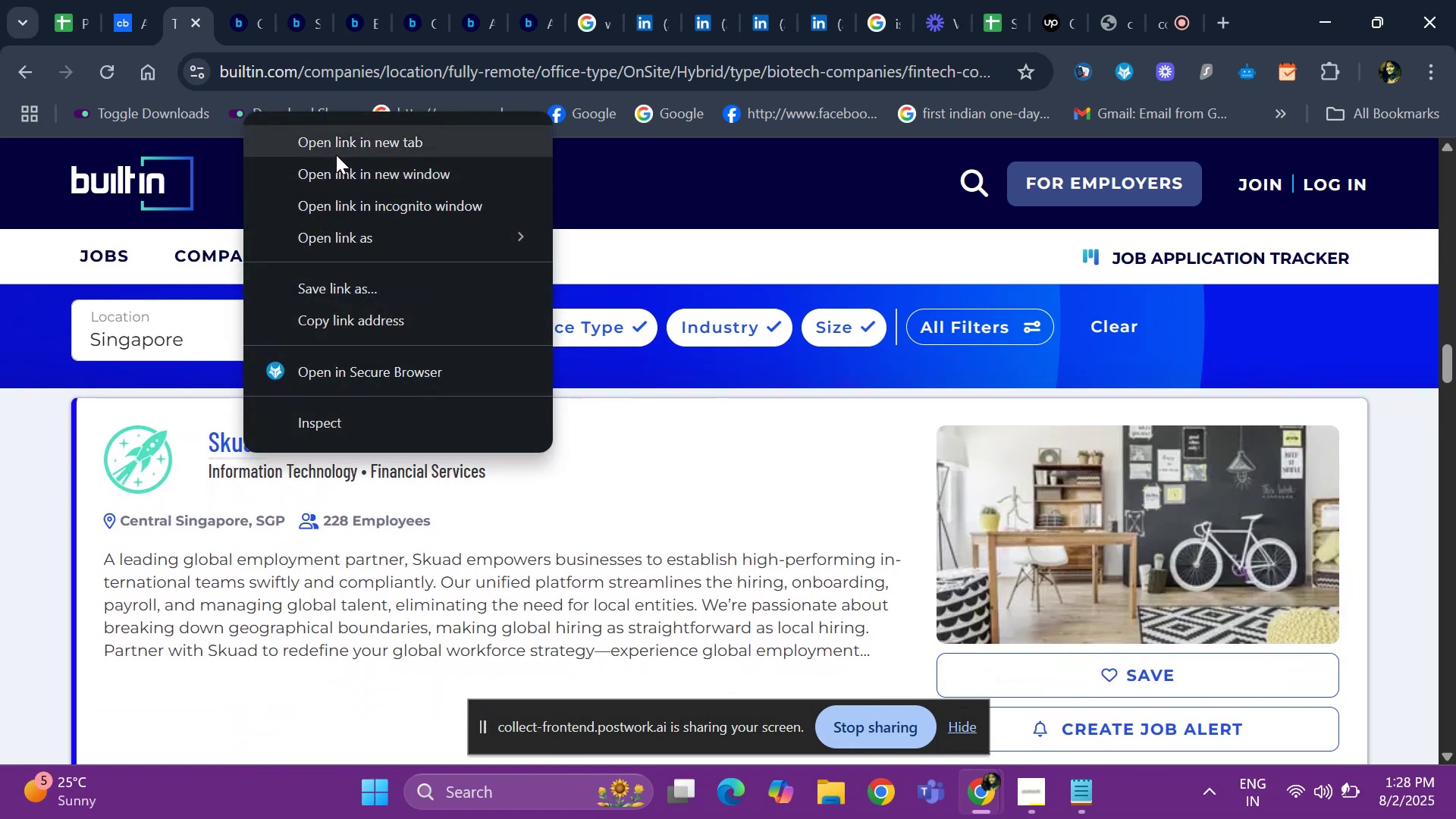 
left_click([336, 155])
 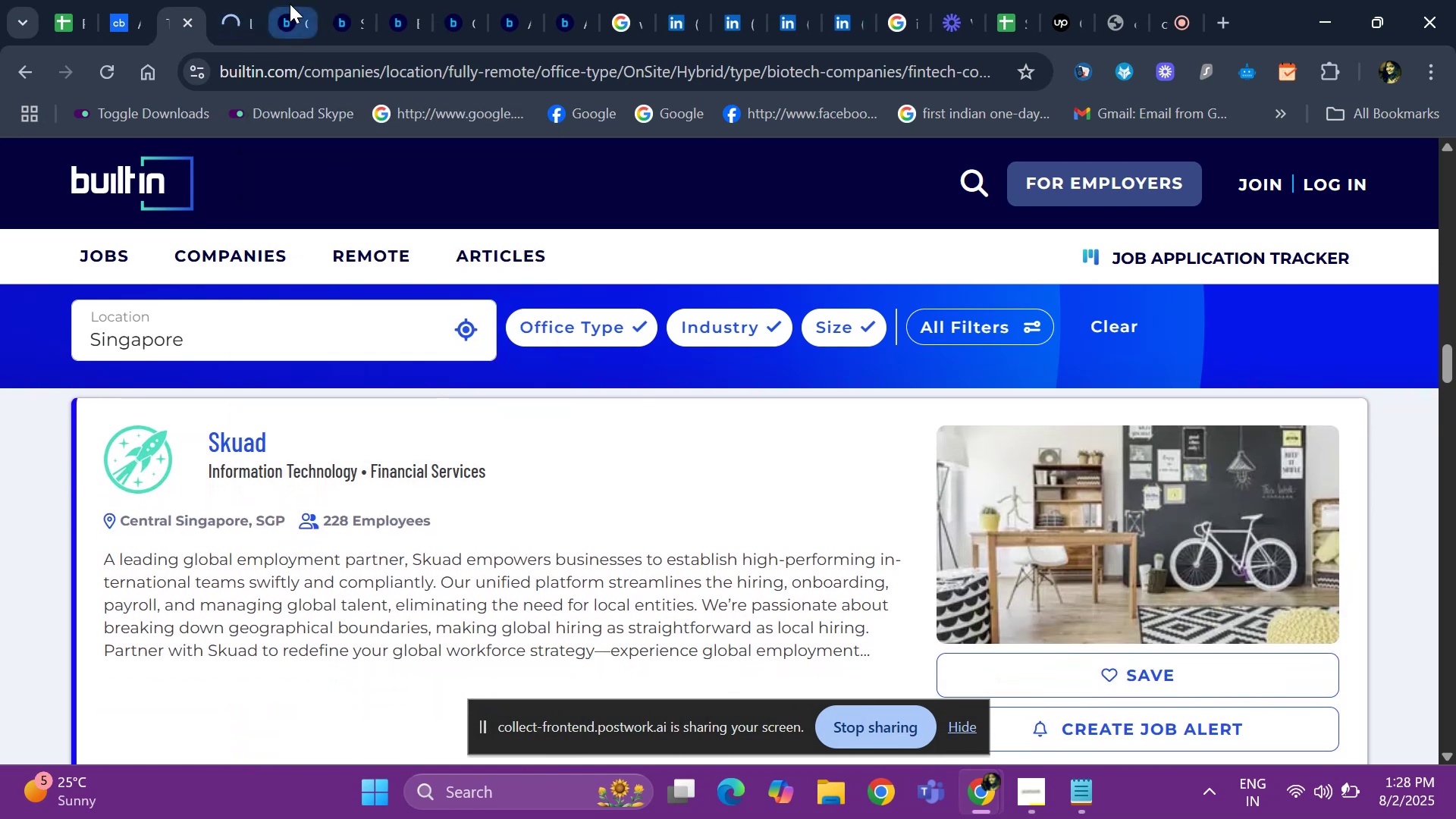 
left_click([290, 4])
 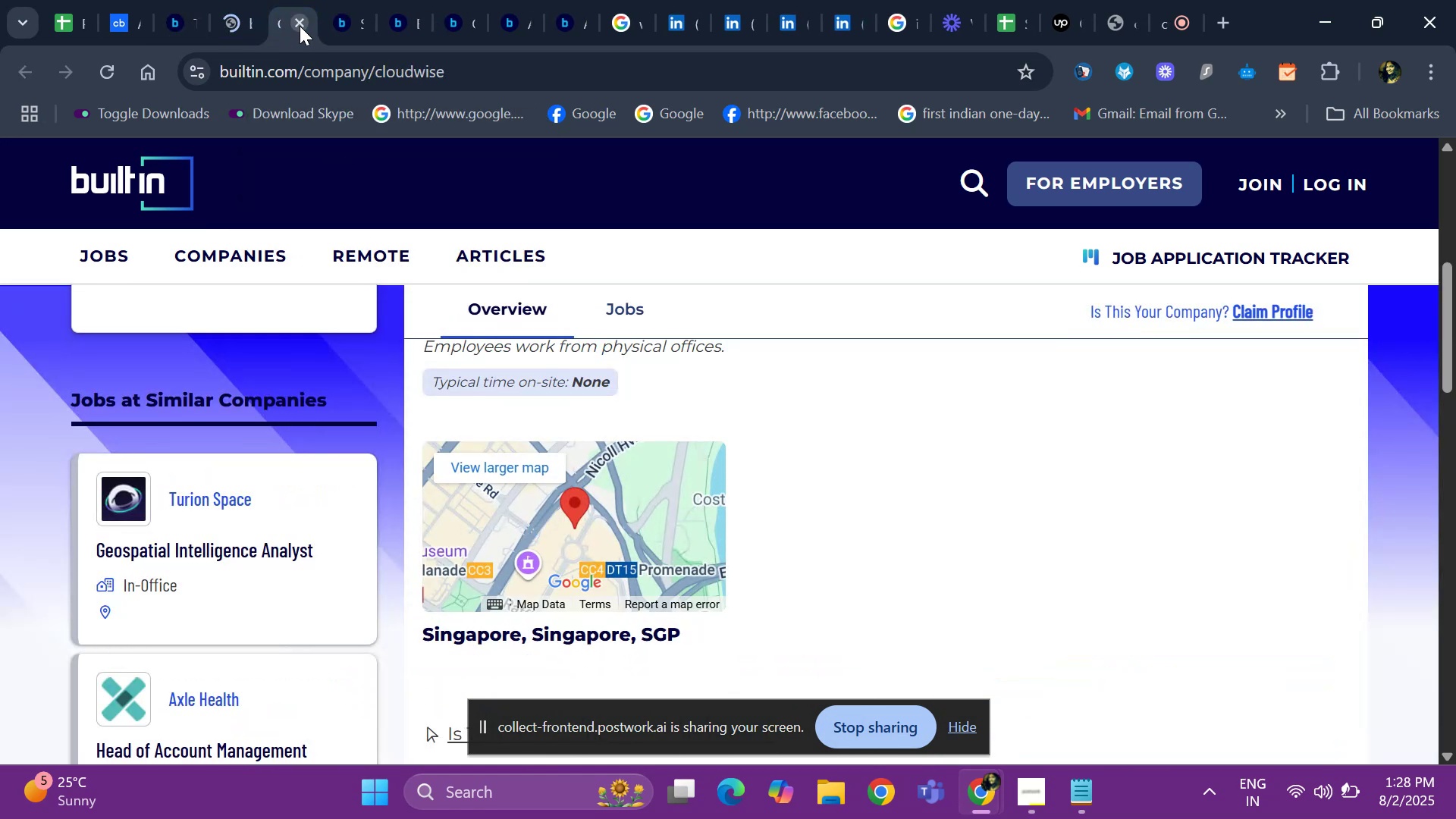 
left_click([300, 26])
 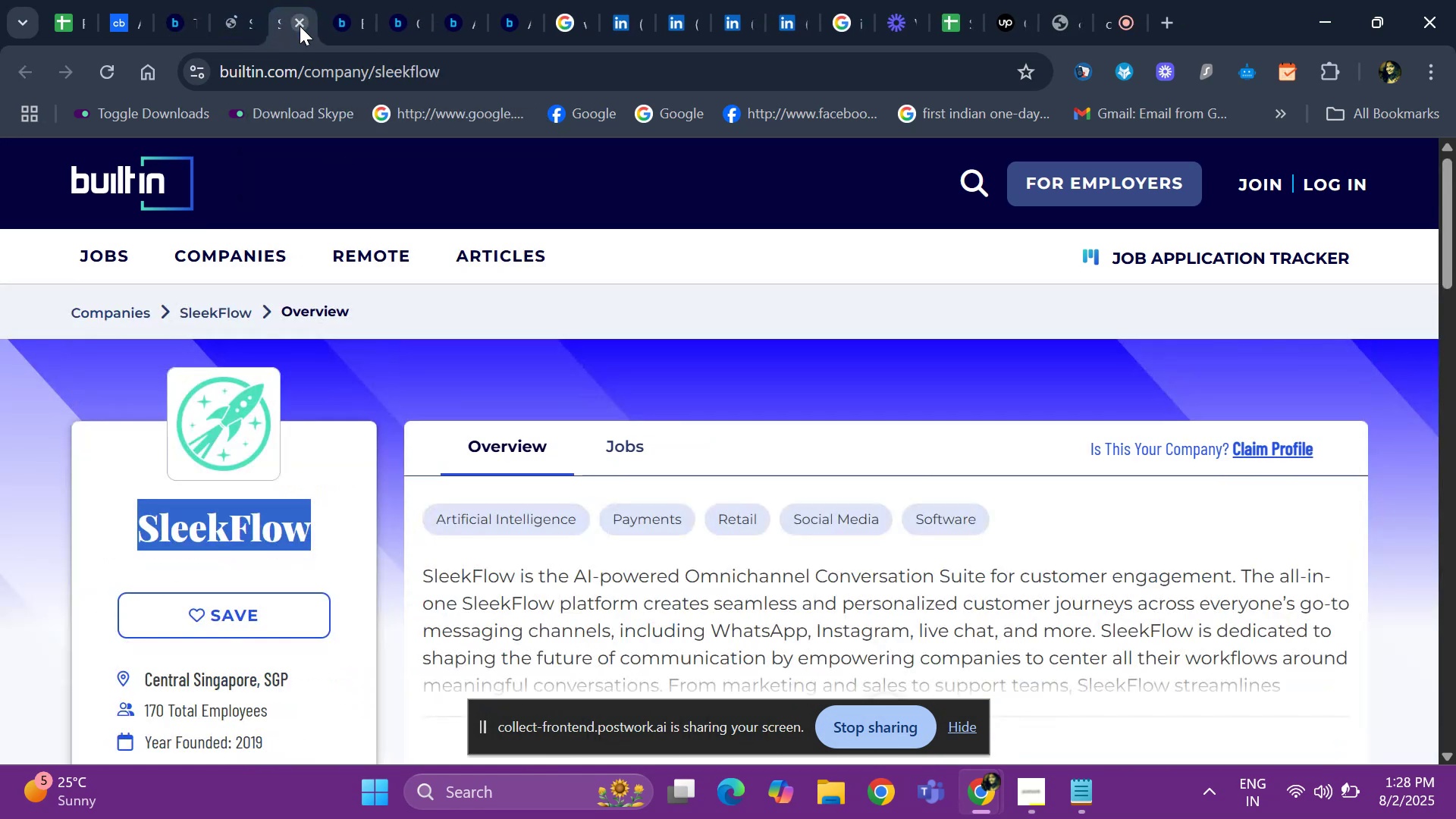 
left_click([300, 26])
 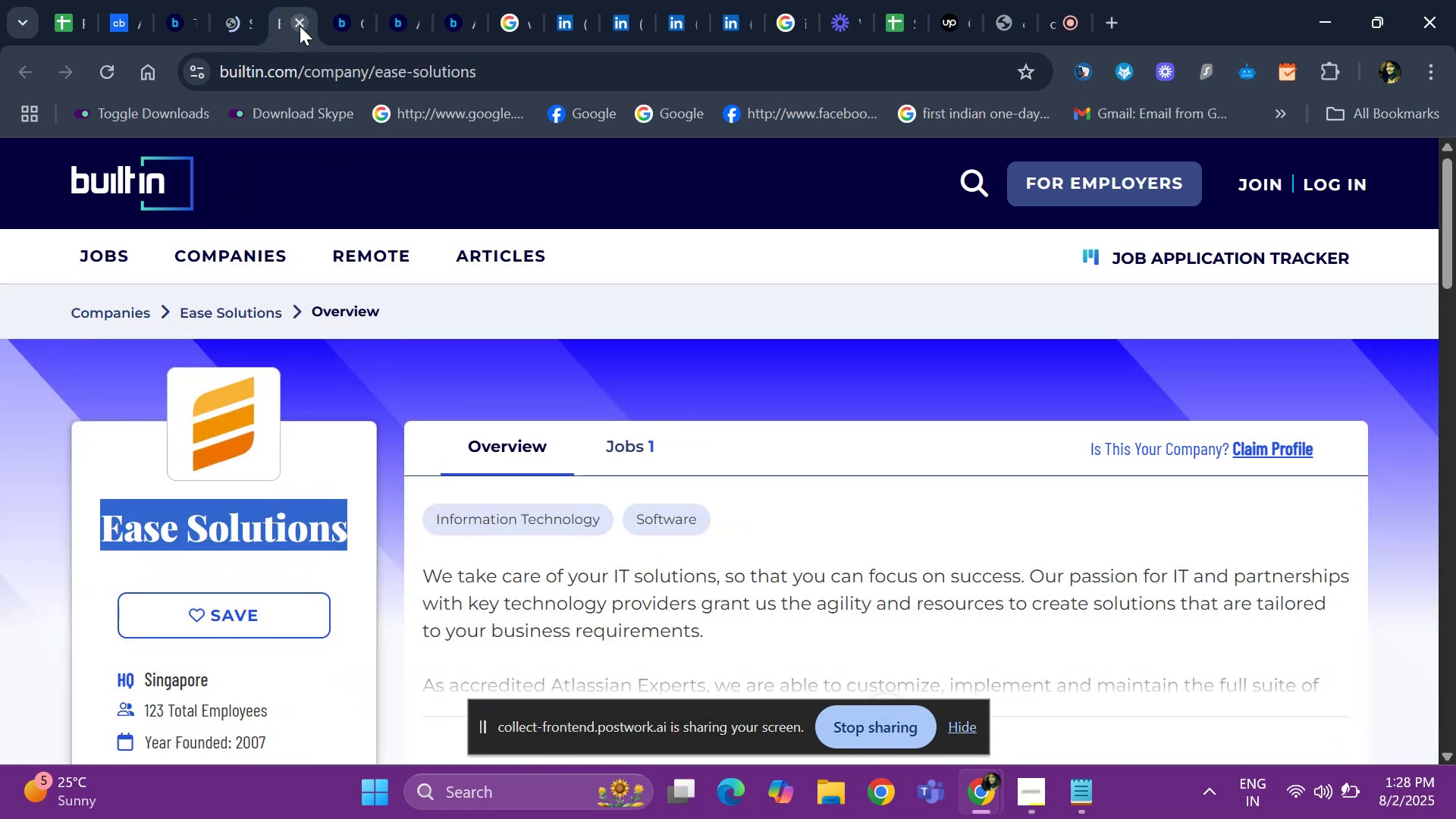 
left_click([300, 26])
 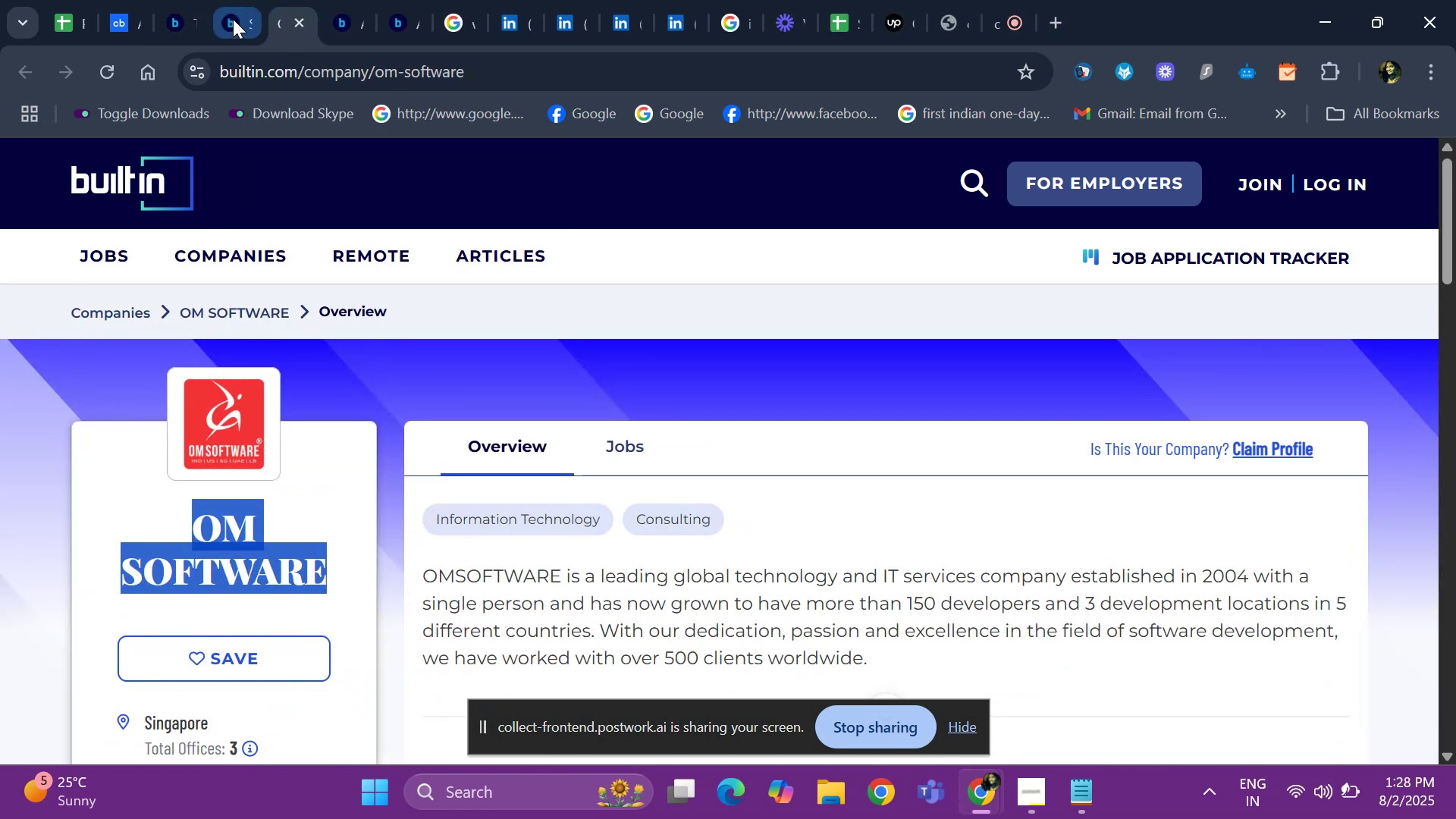 
left_click([233, 19])
 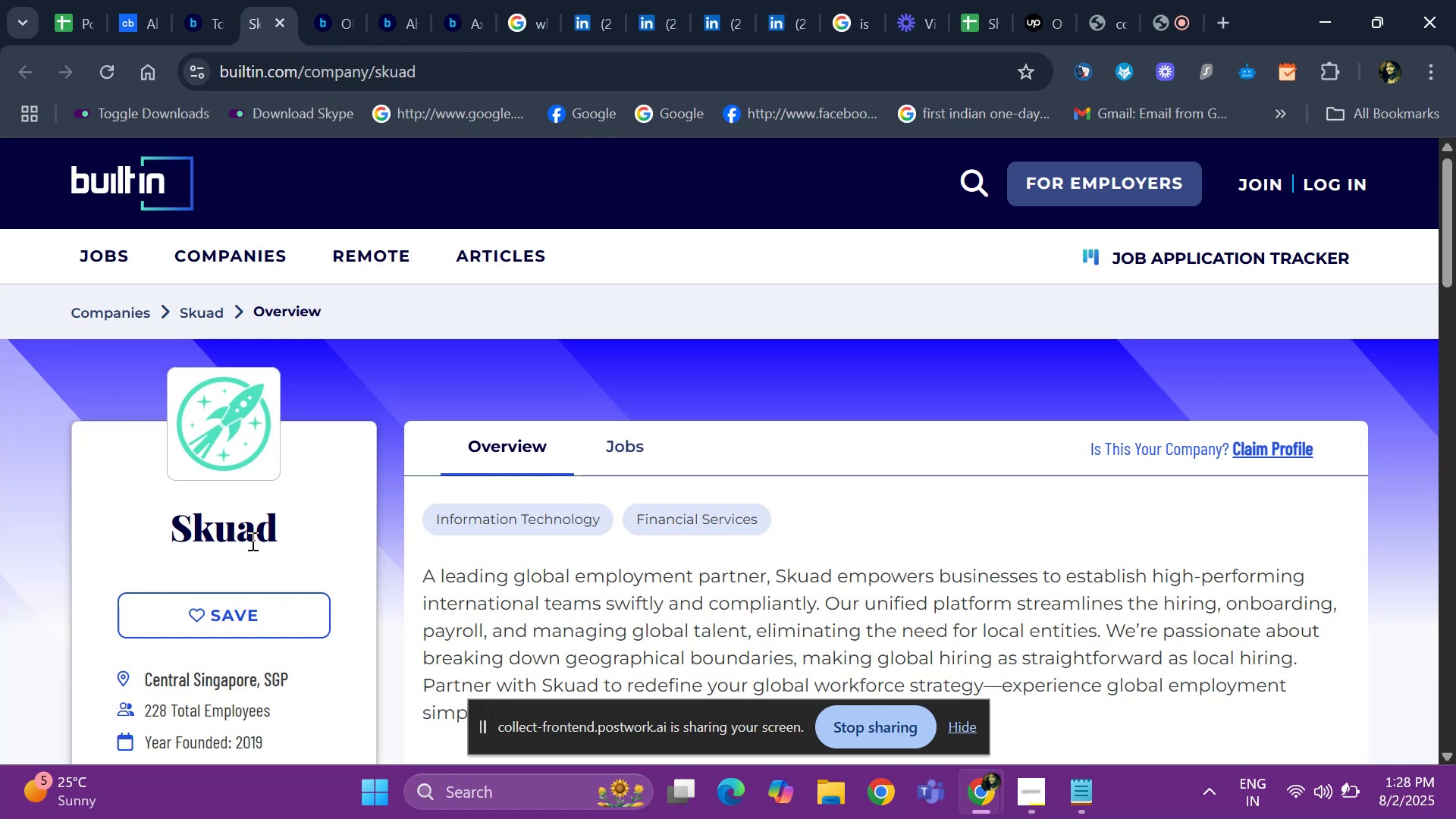 
key(Control+ControlLeft)
 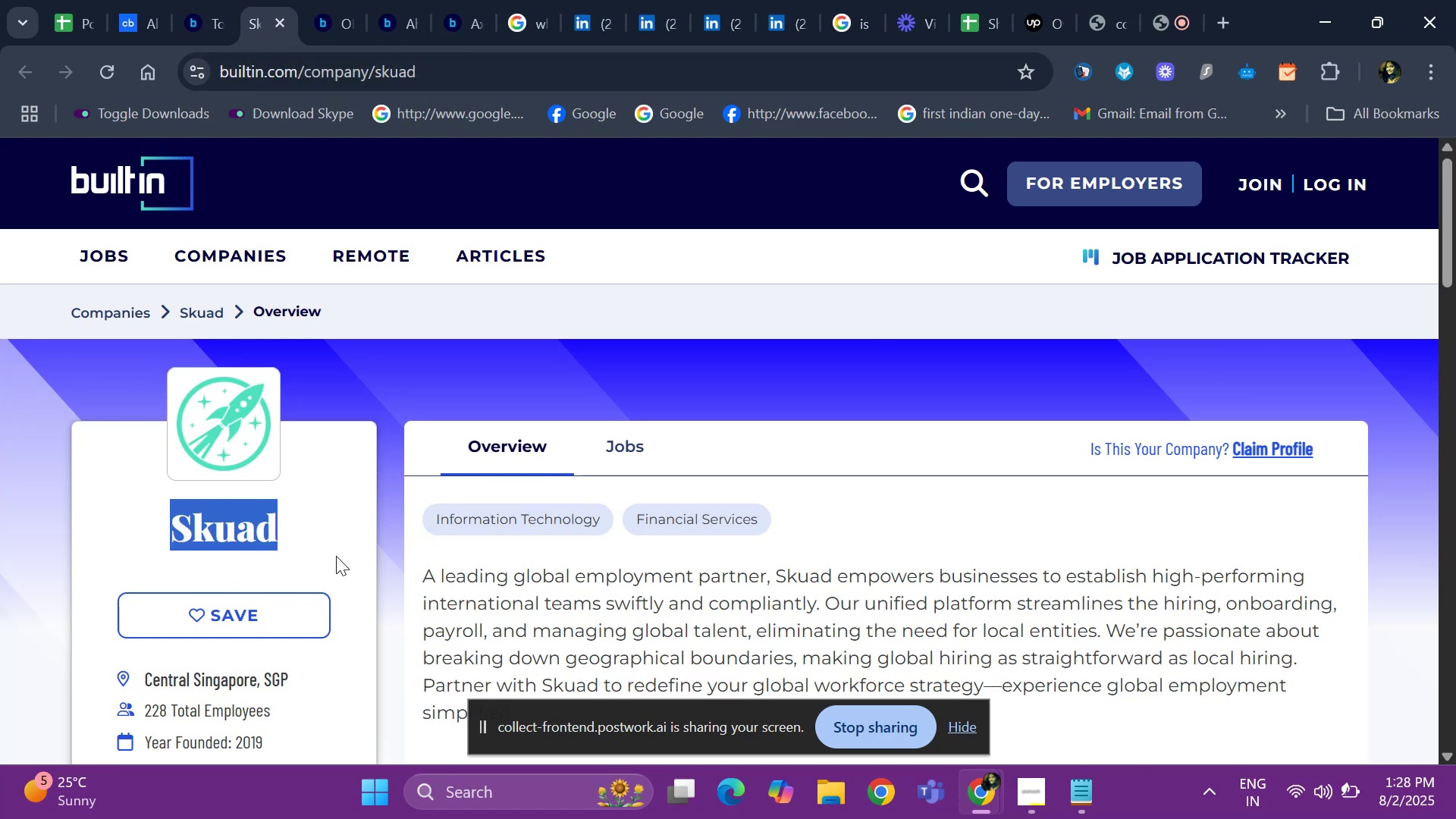 
key(Control+C)
 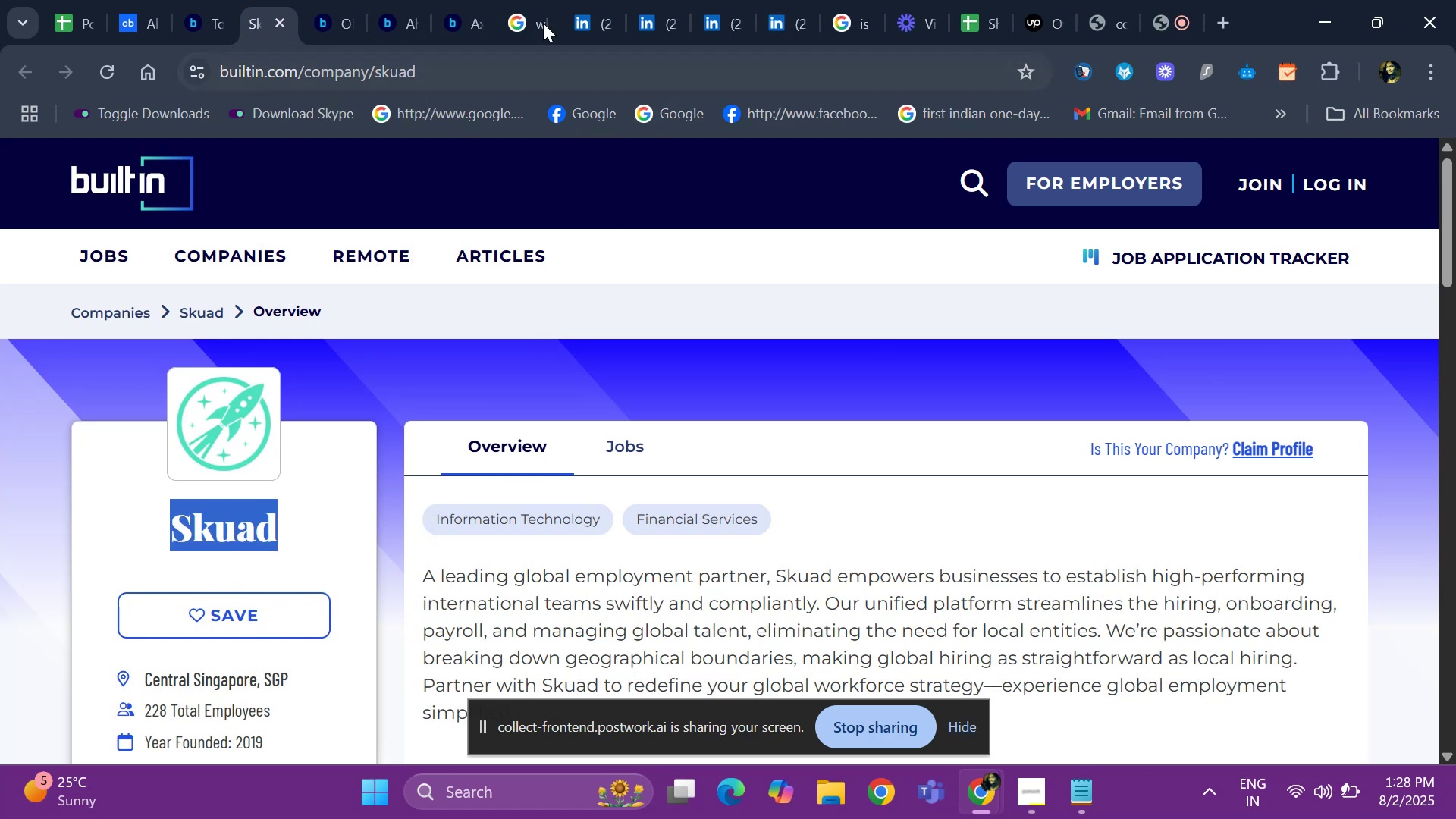 
left_click([544, 19])
 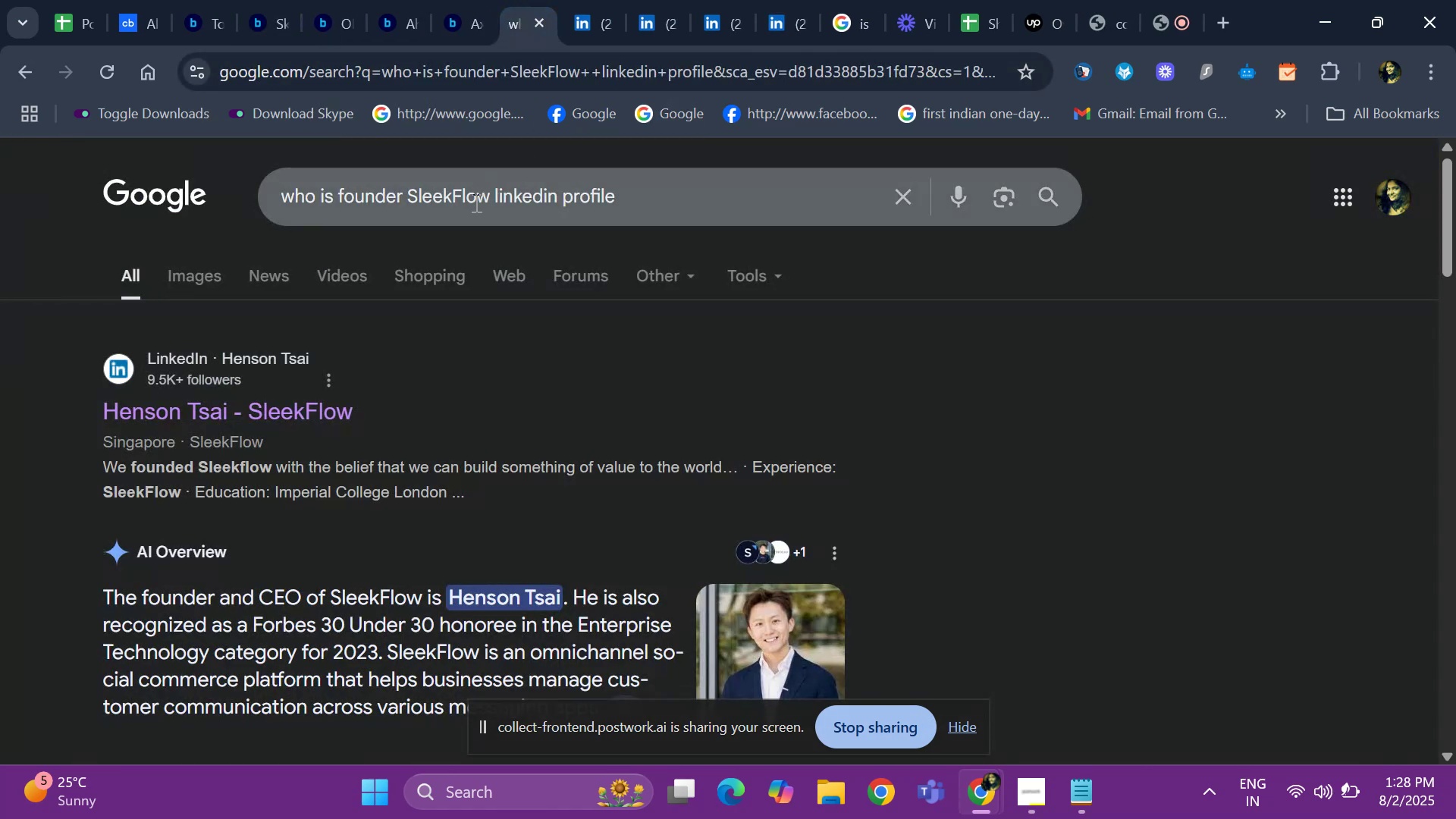 
left_click([475, 202])
 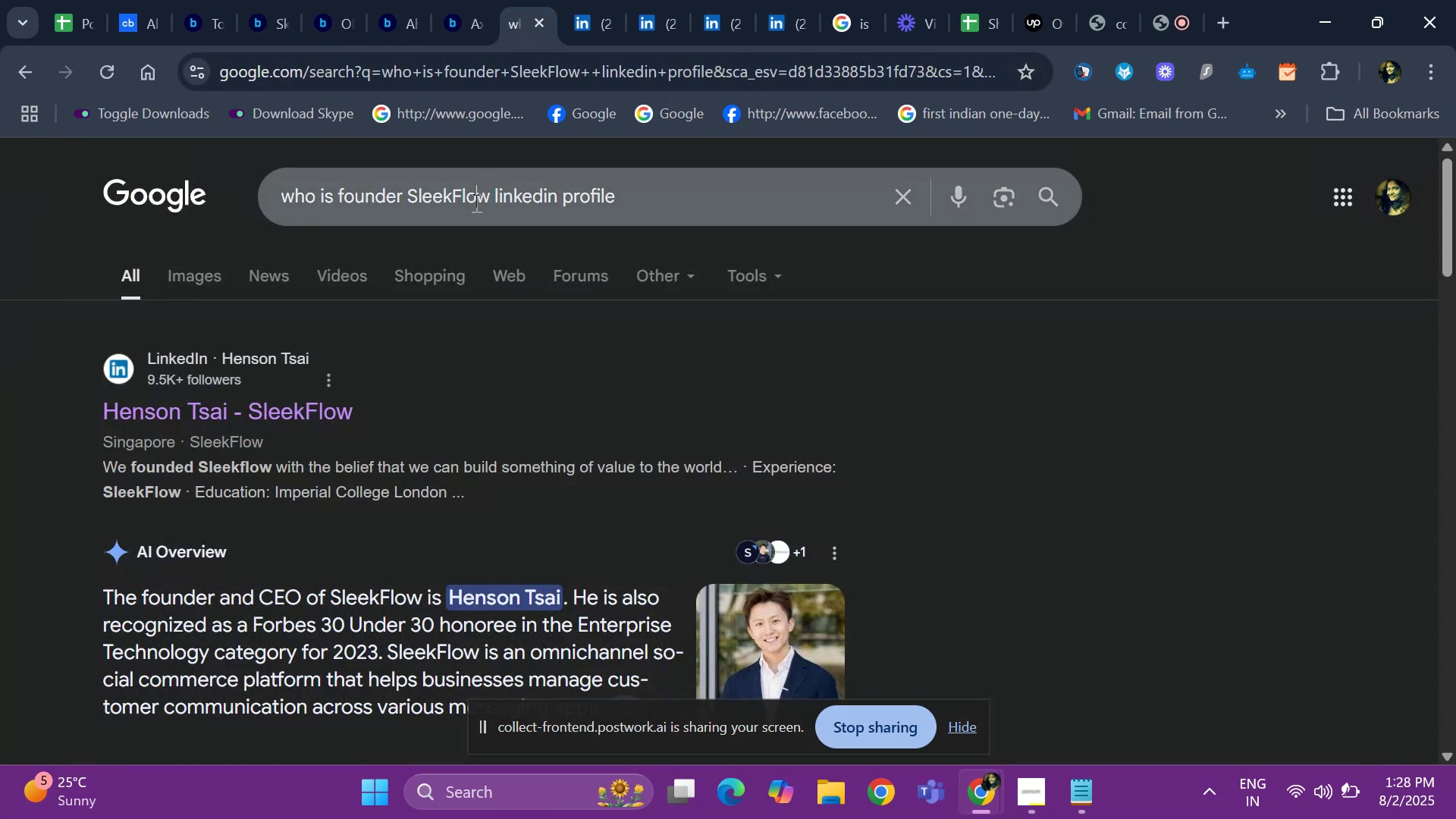 
key(ArrowRight)
 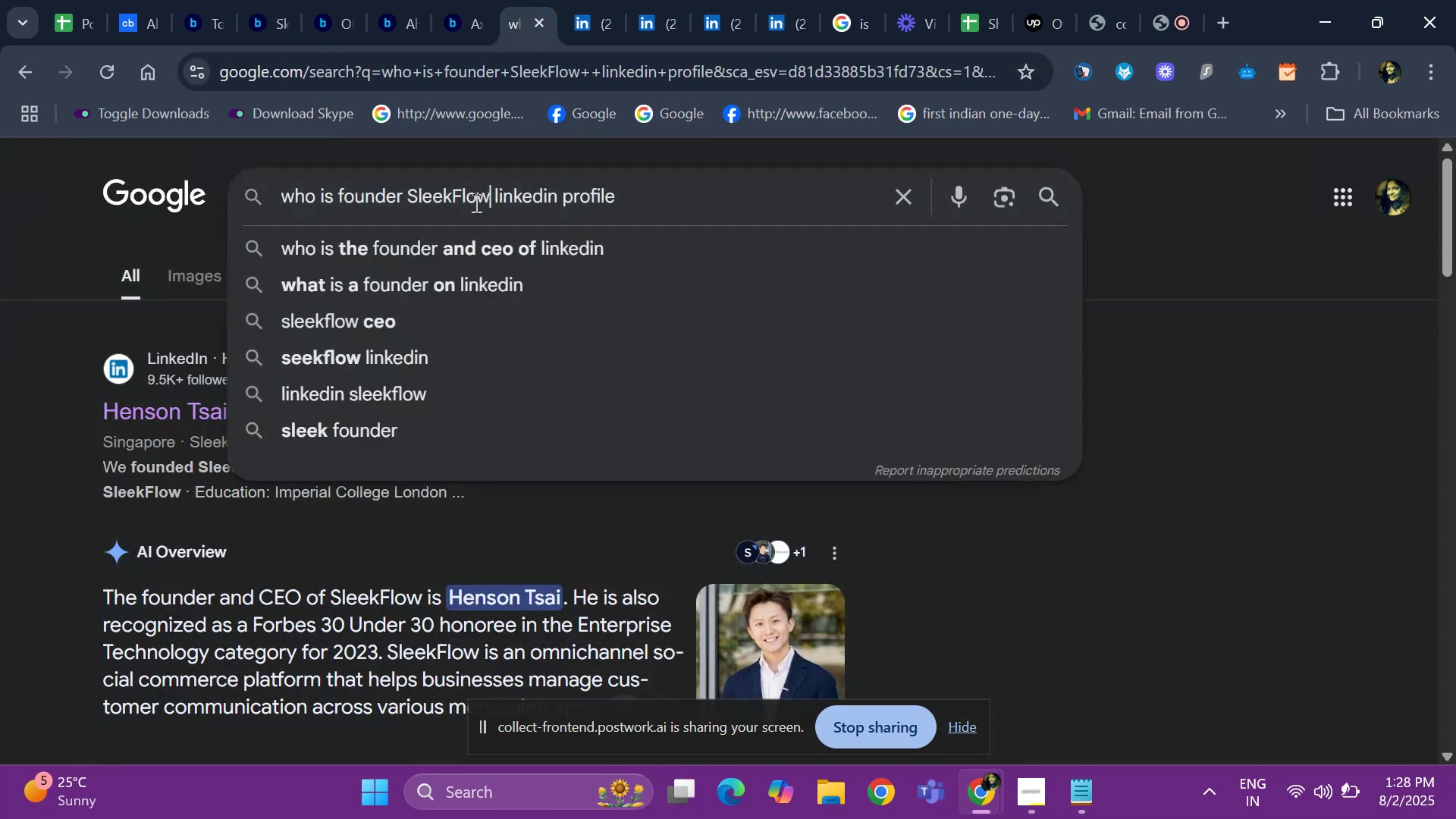 
key(ArrowRight)
 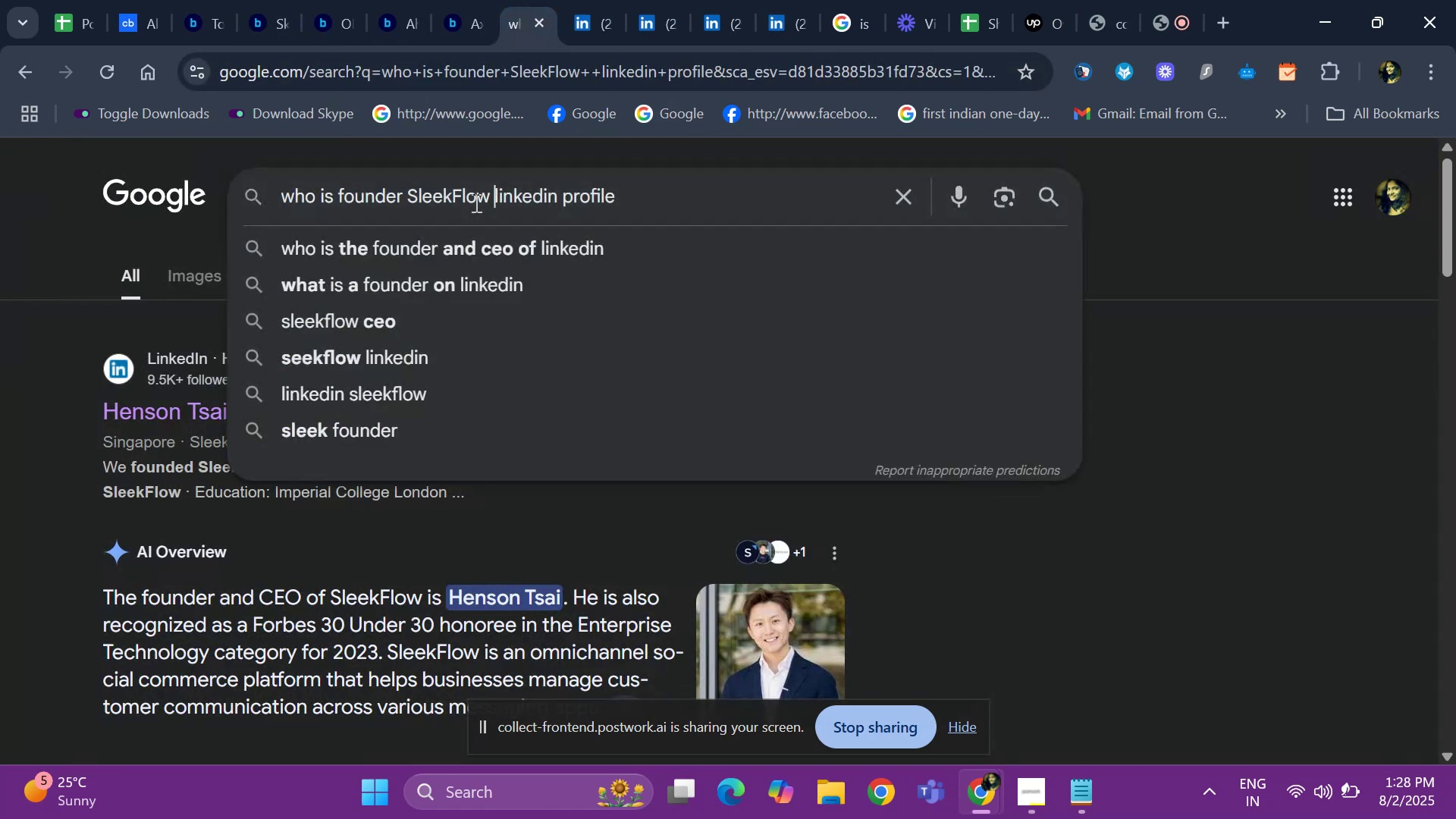 
key(ArrowLeft)
 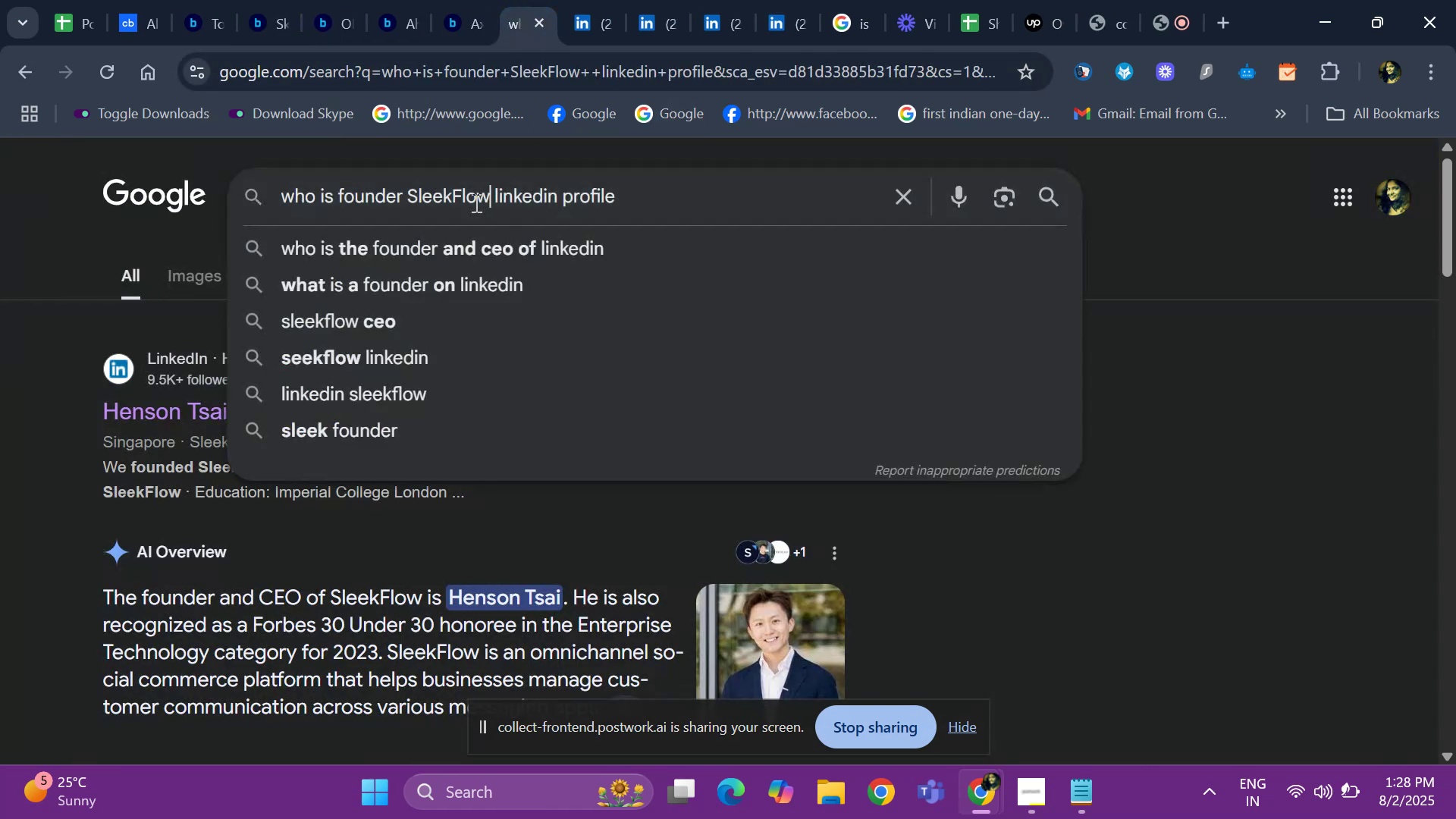 
key(Backspace)
 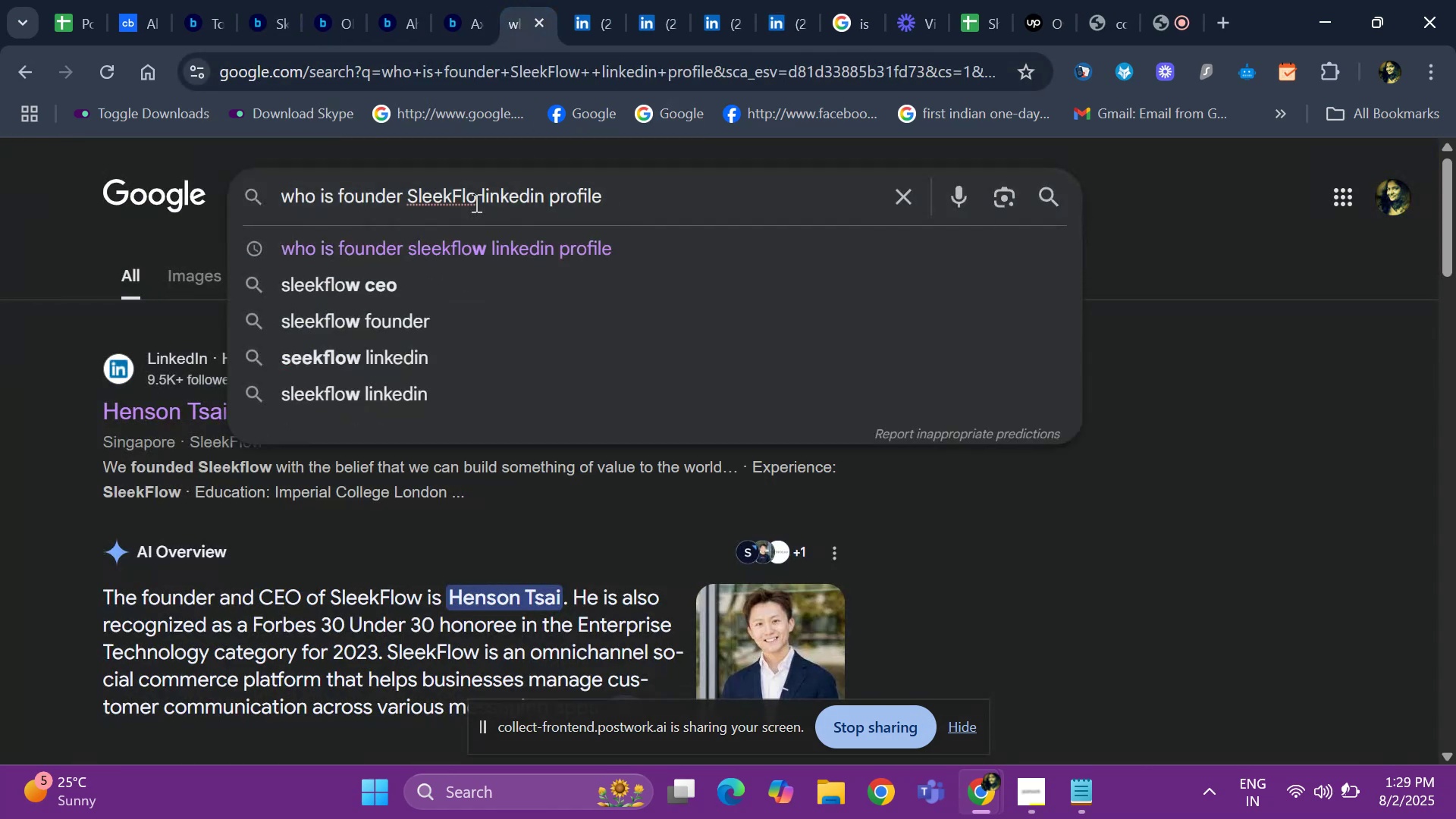 
key(Backspace)
 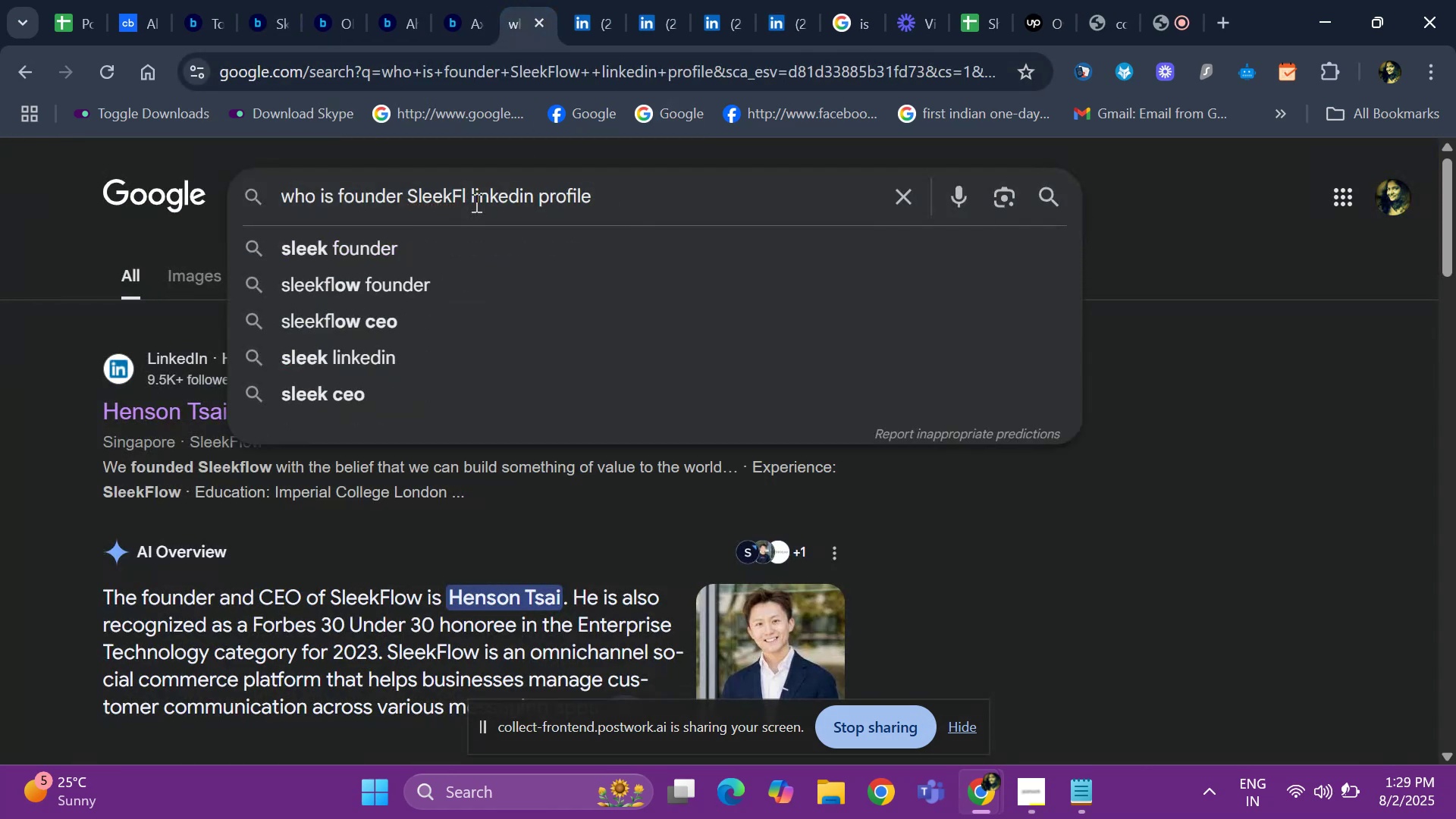 
key(Backspace)
 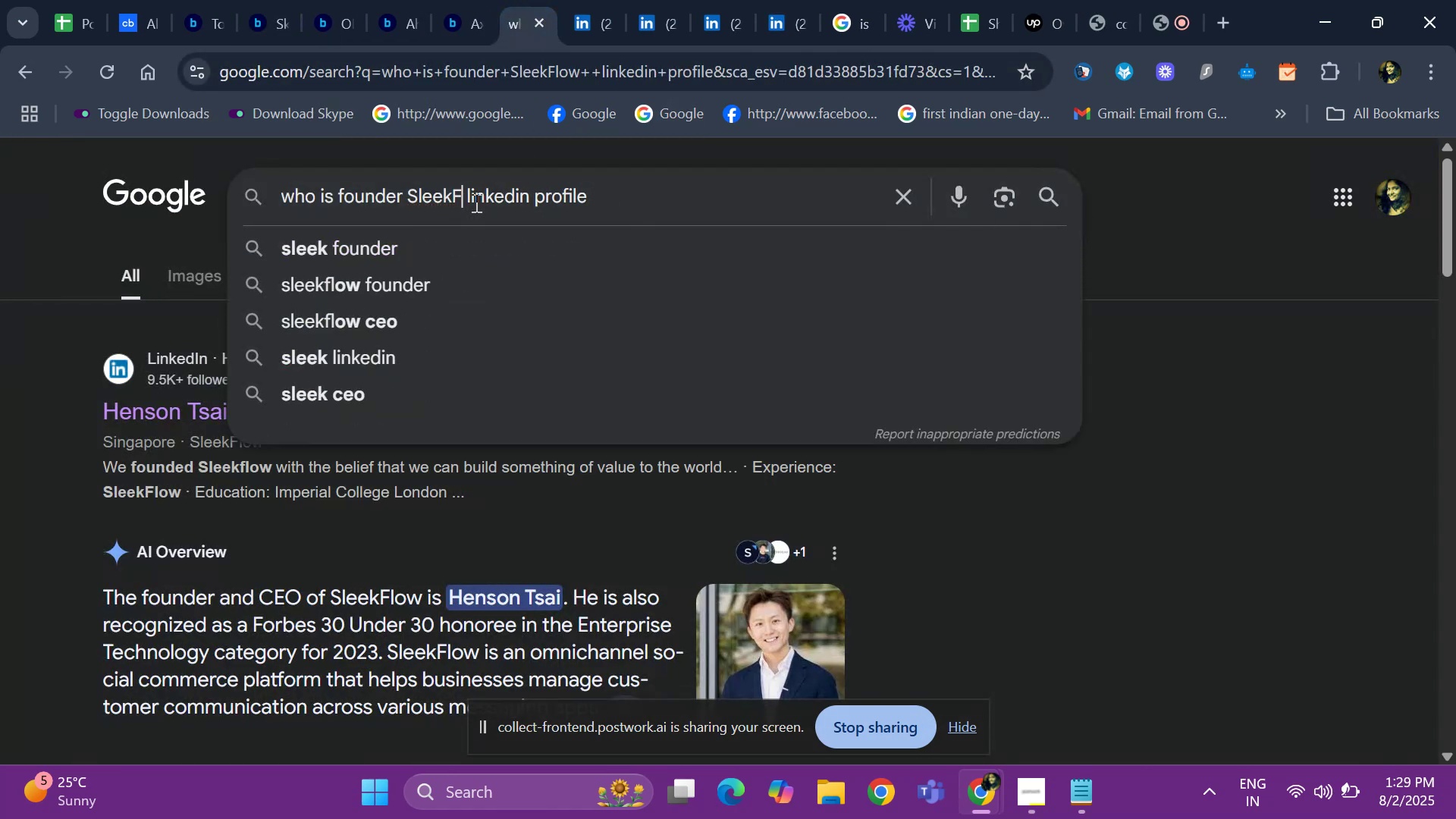 
key(Backspace)
 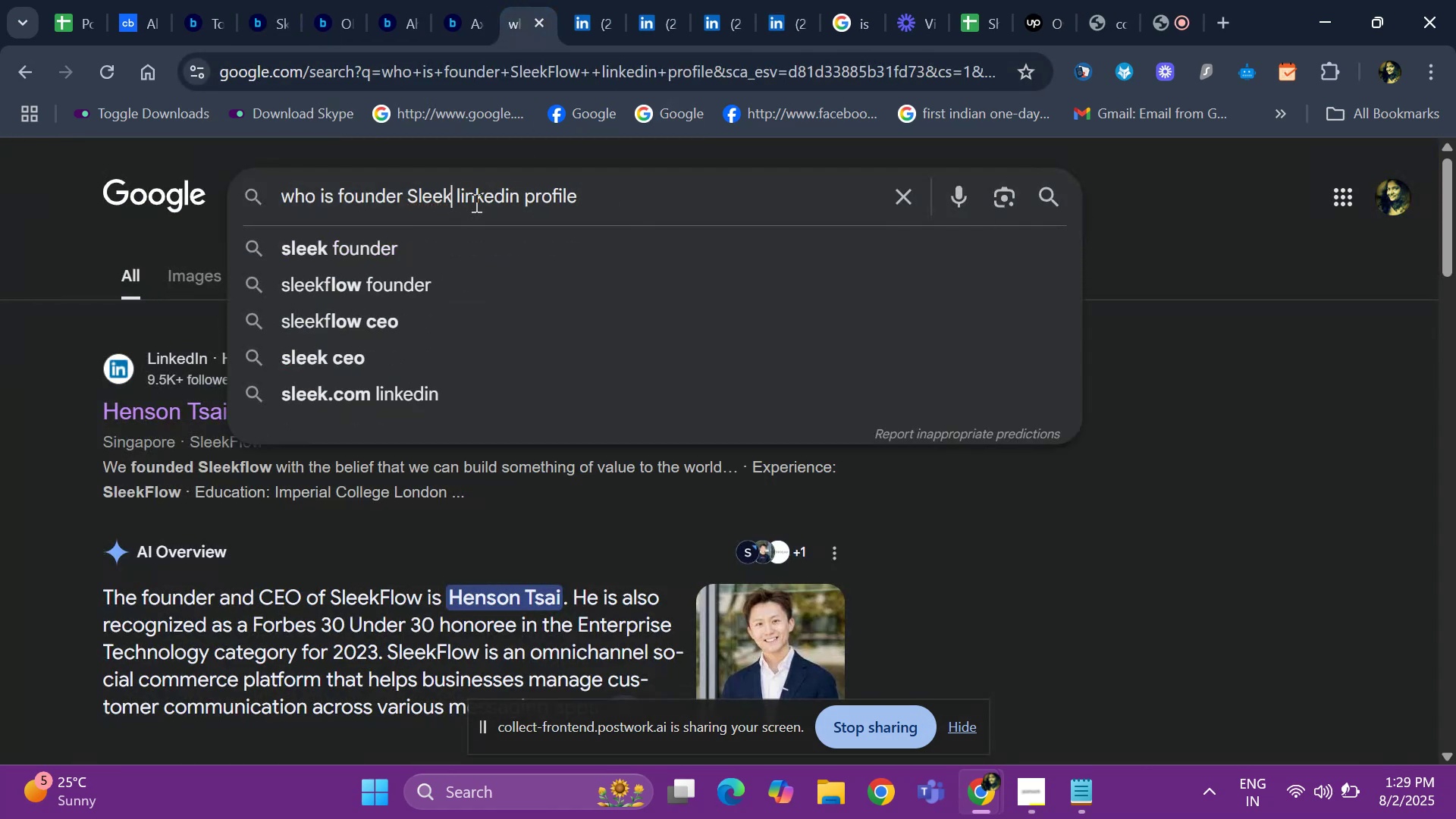 
key(Backspace)
 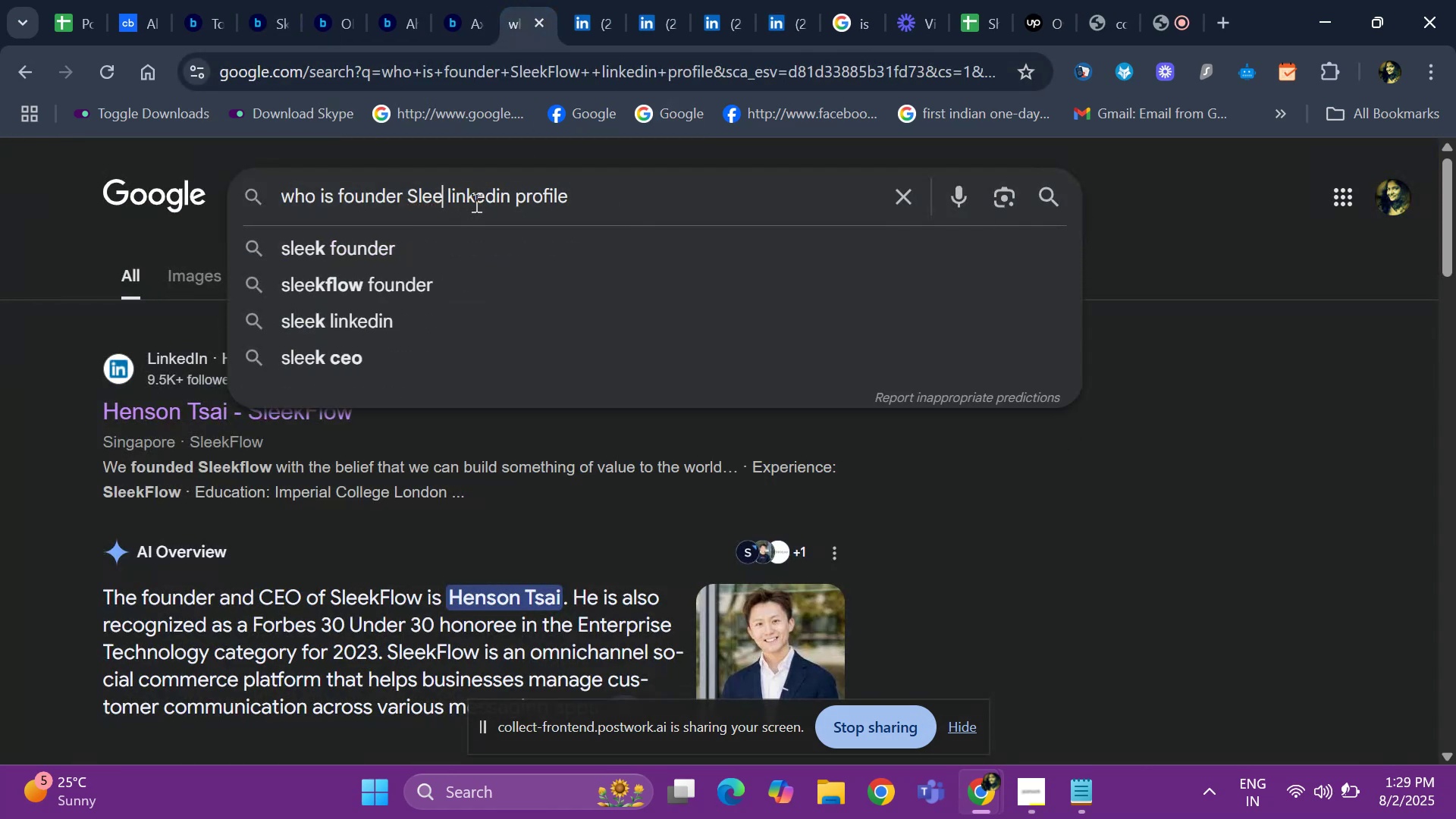 
key(Backspace)
 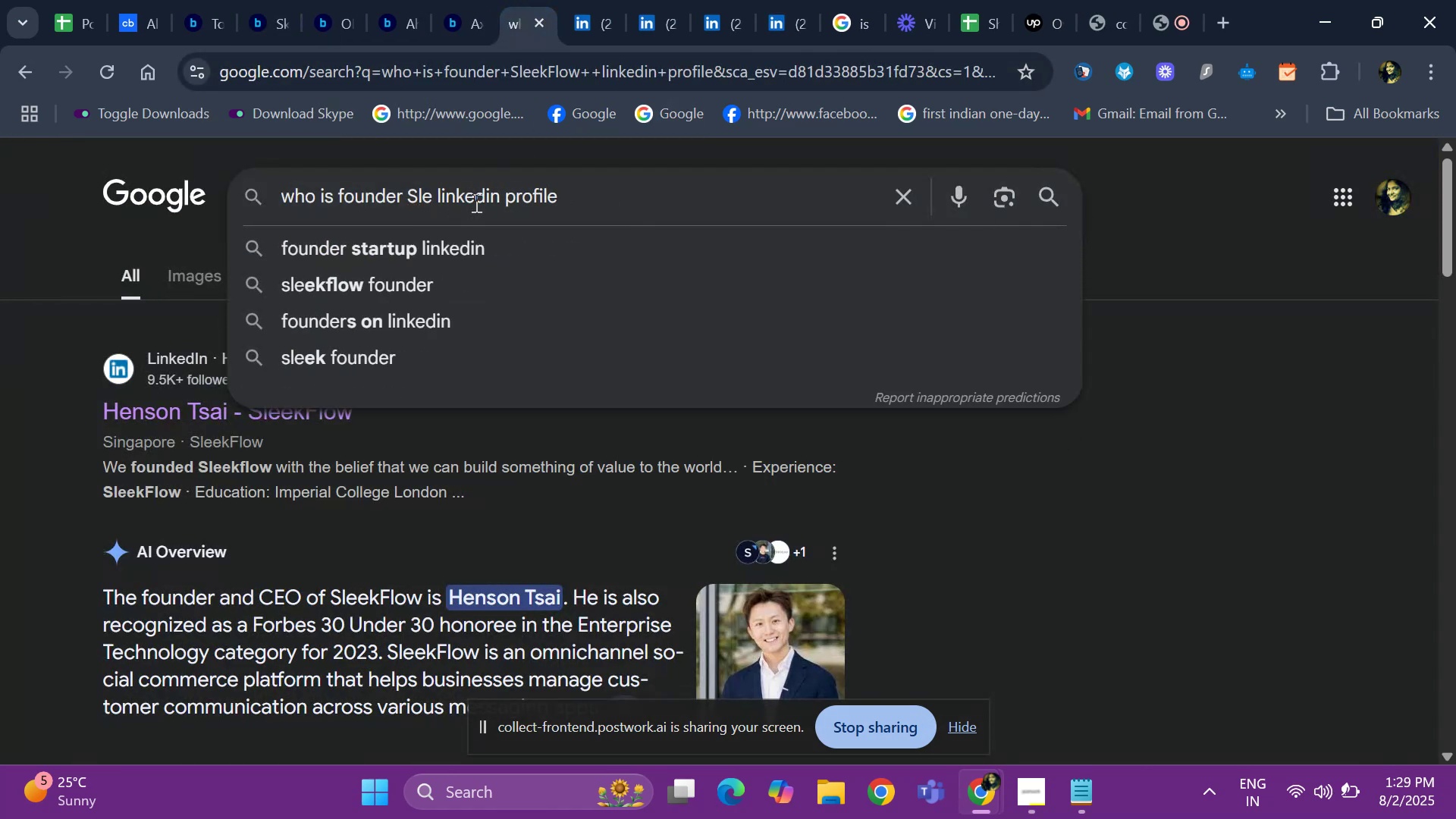 
key(Backspace)
 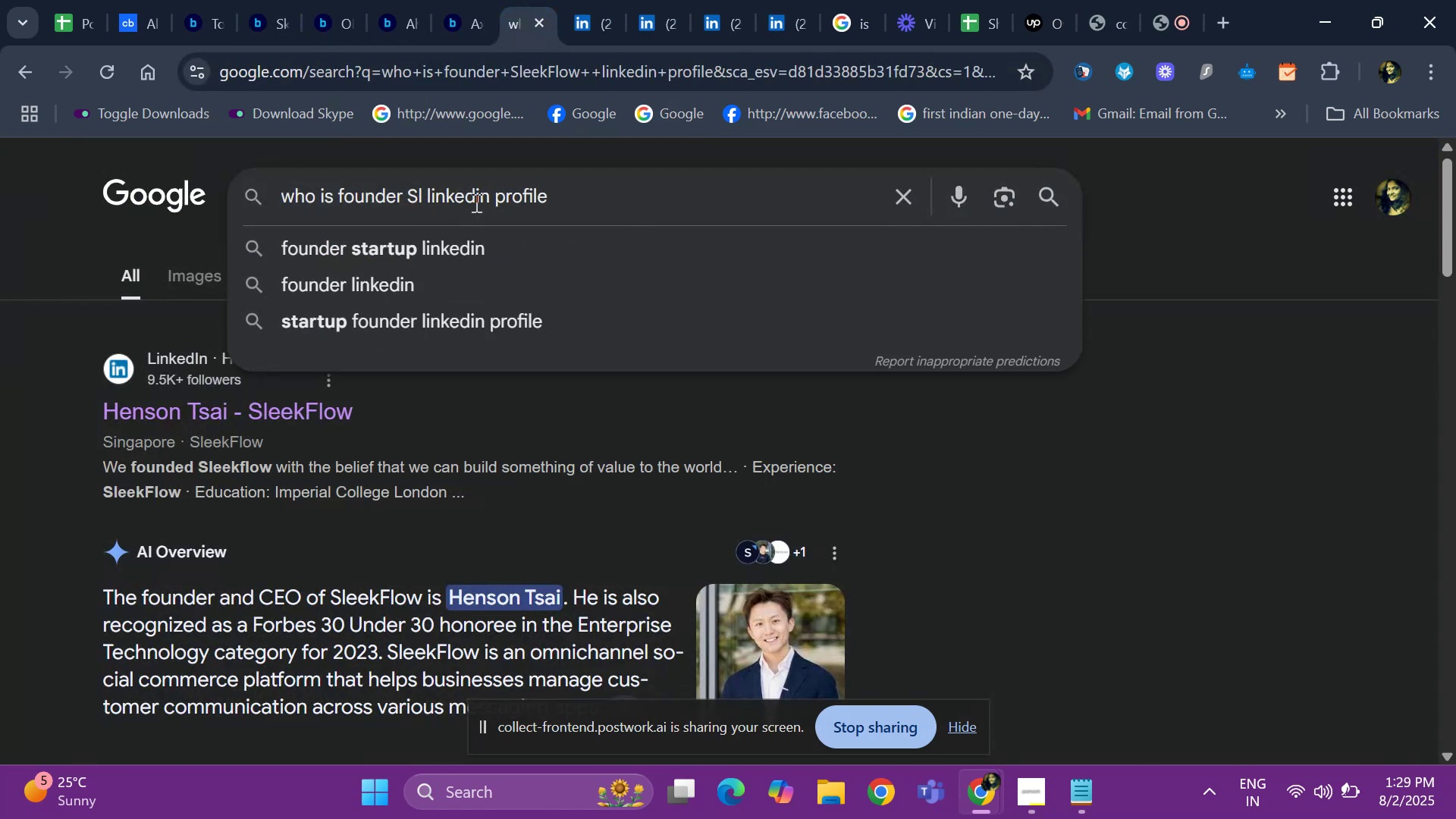 
key(Backspace)
 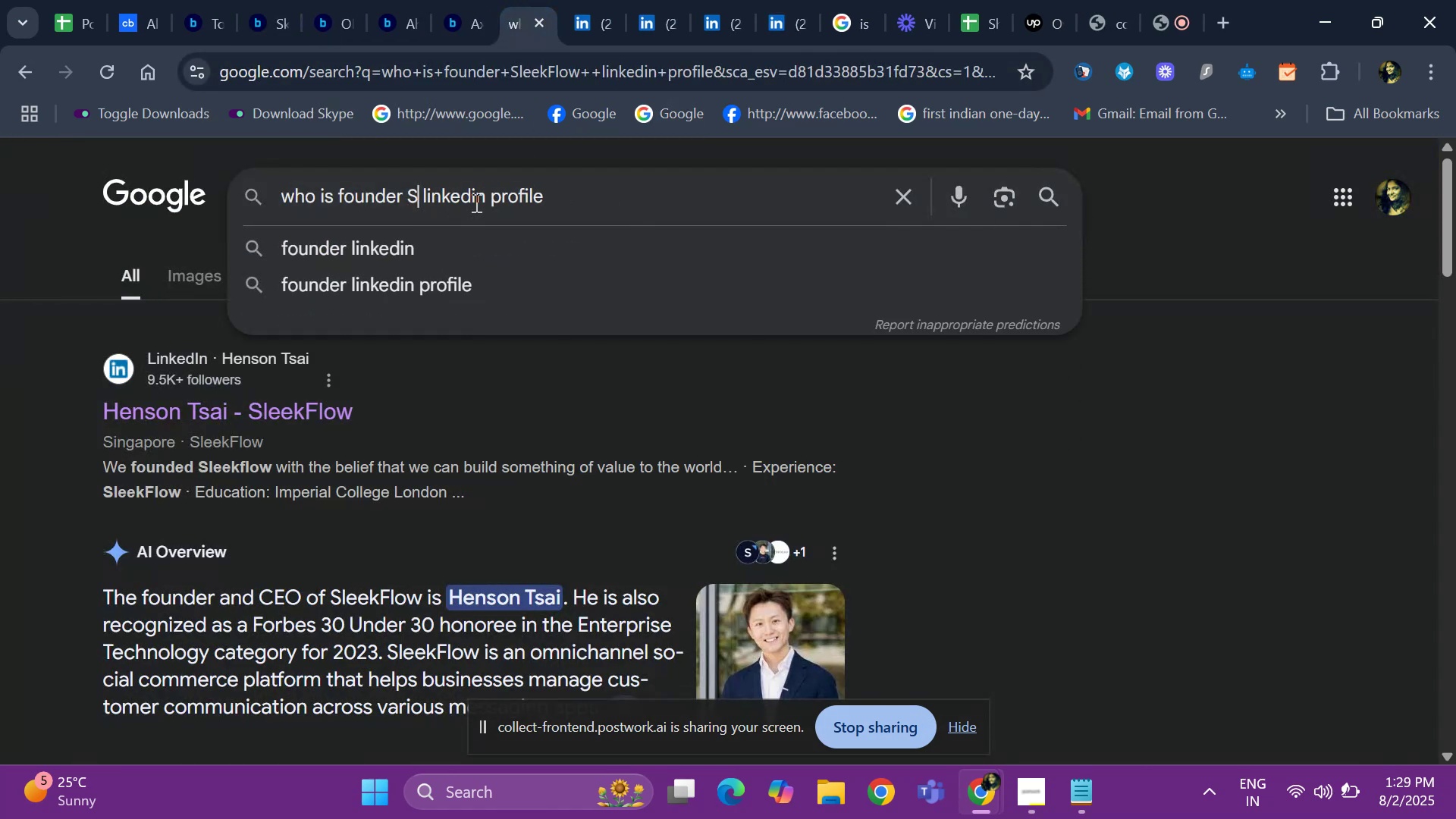 
key(Backspace)
 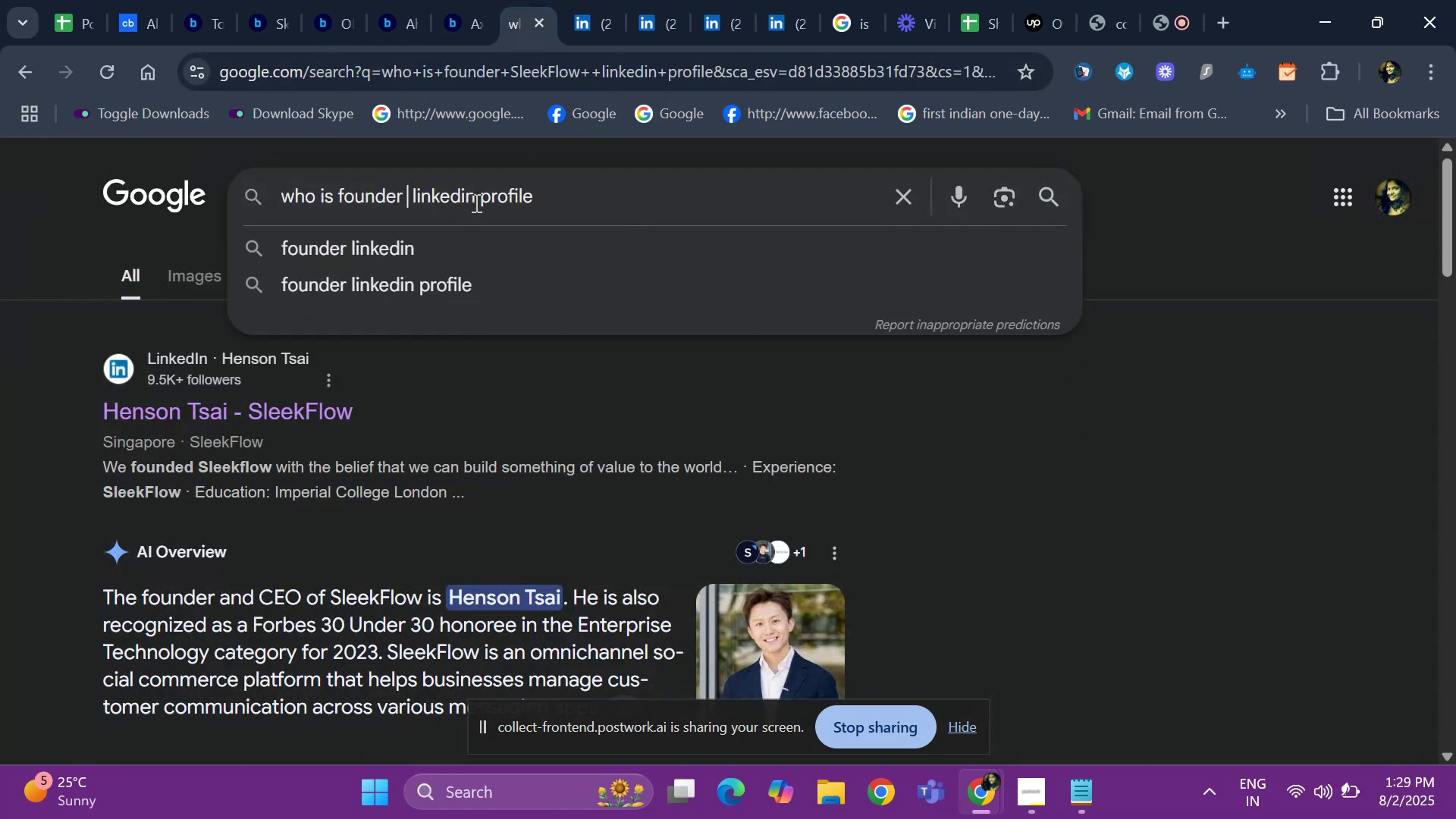 
key(Control+V)
 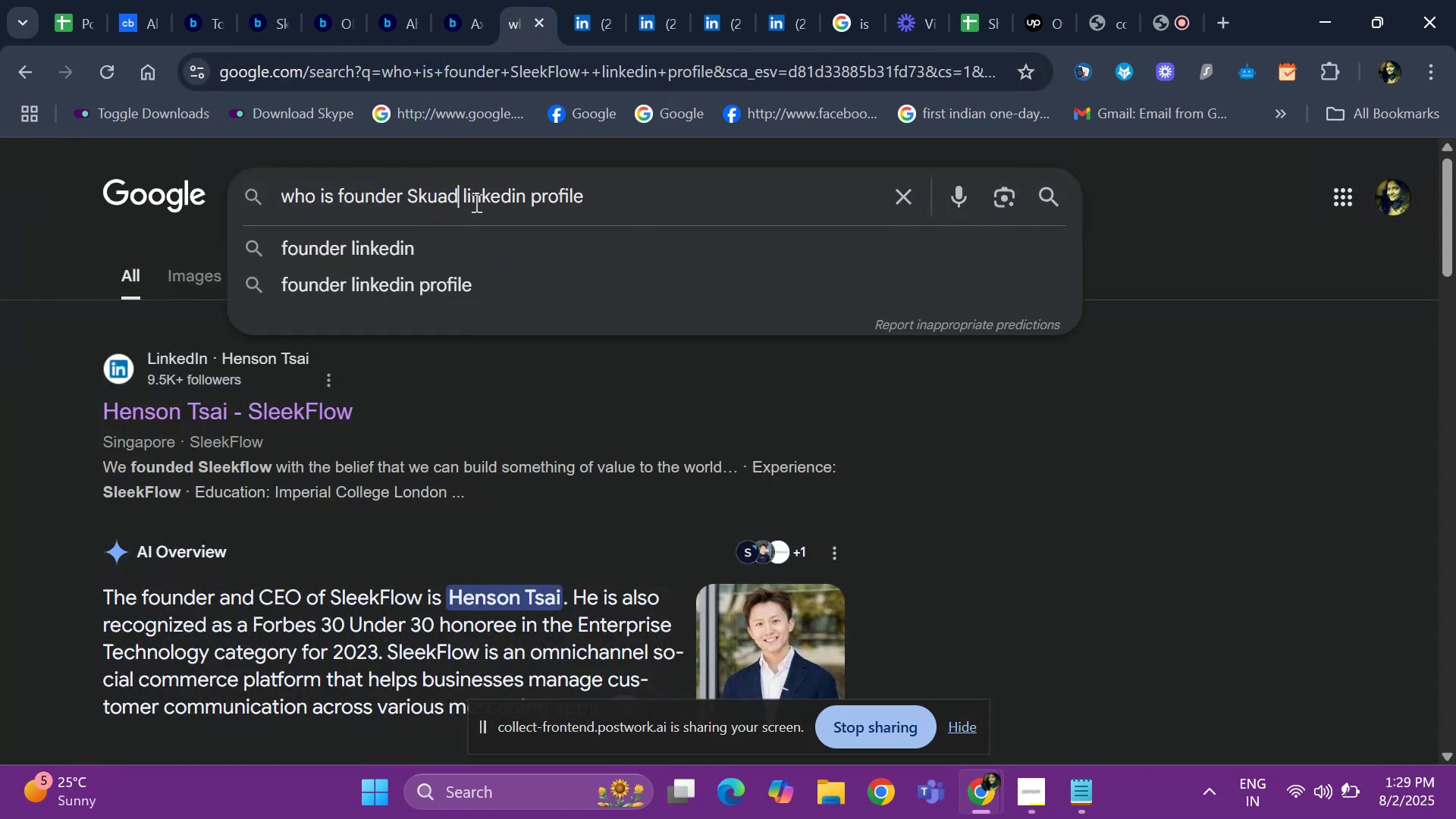 
key(Space)
 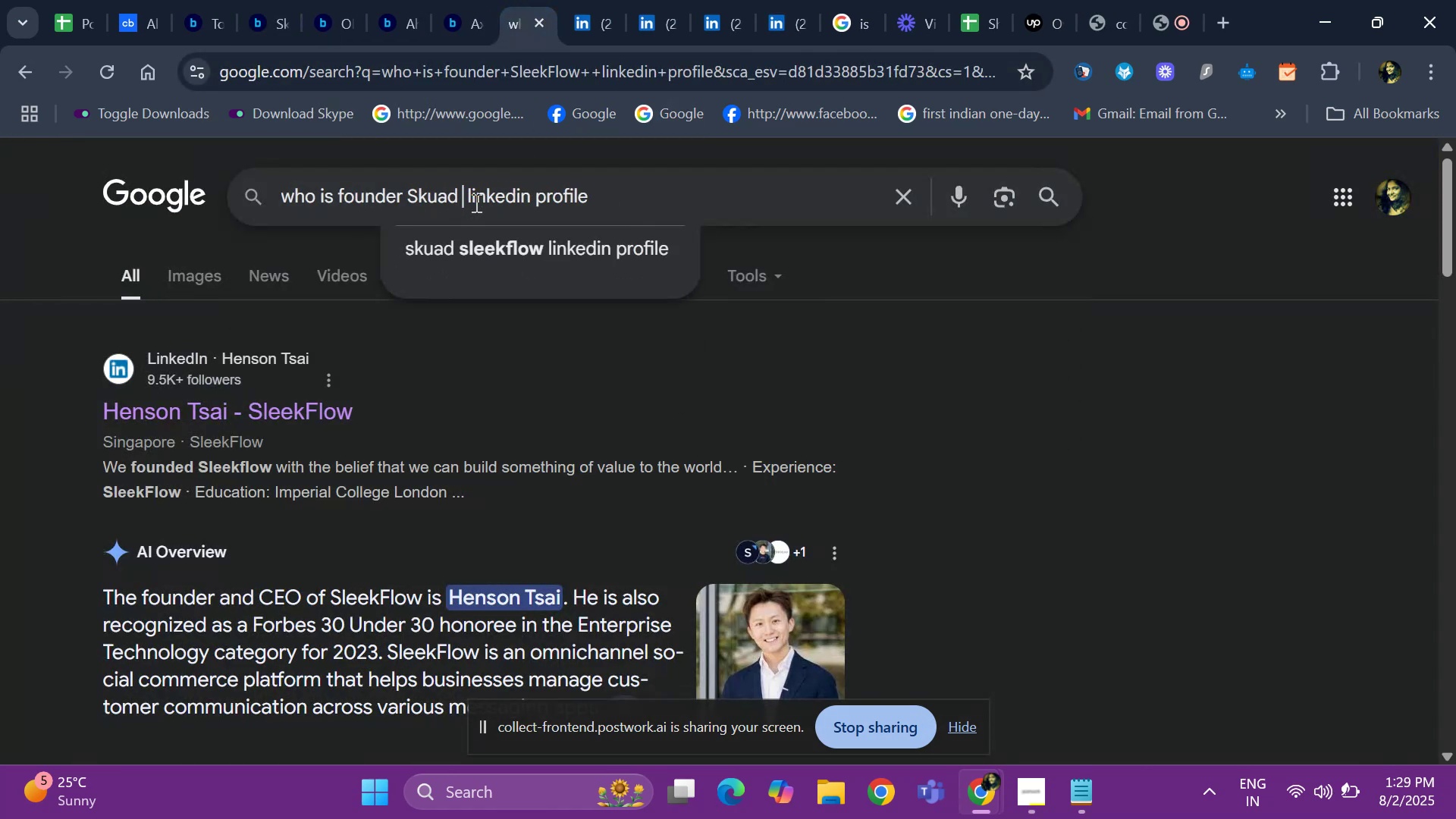 
key(Enter)
 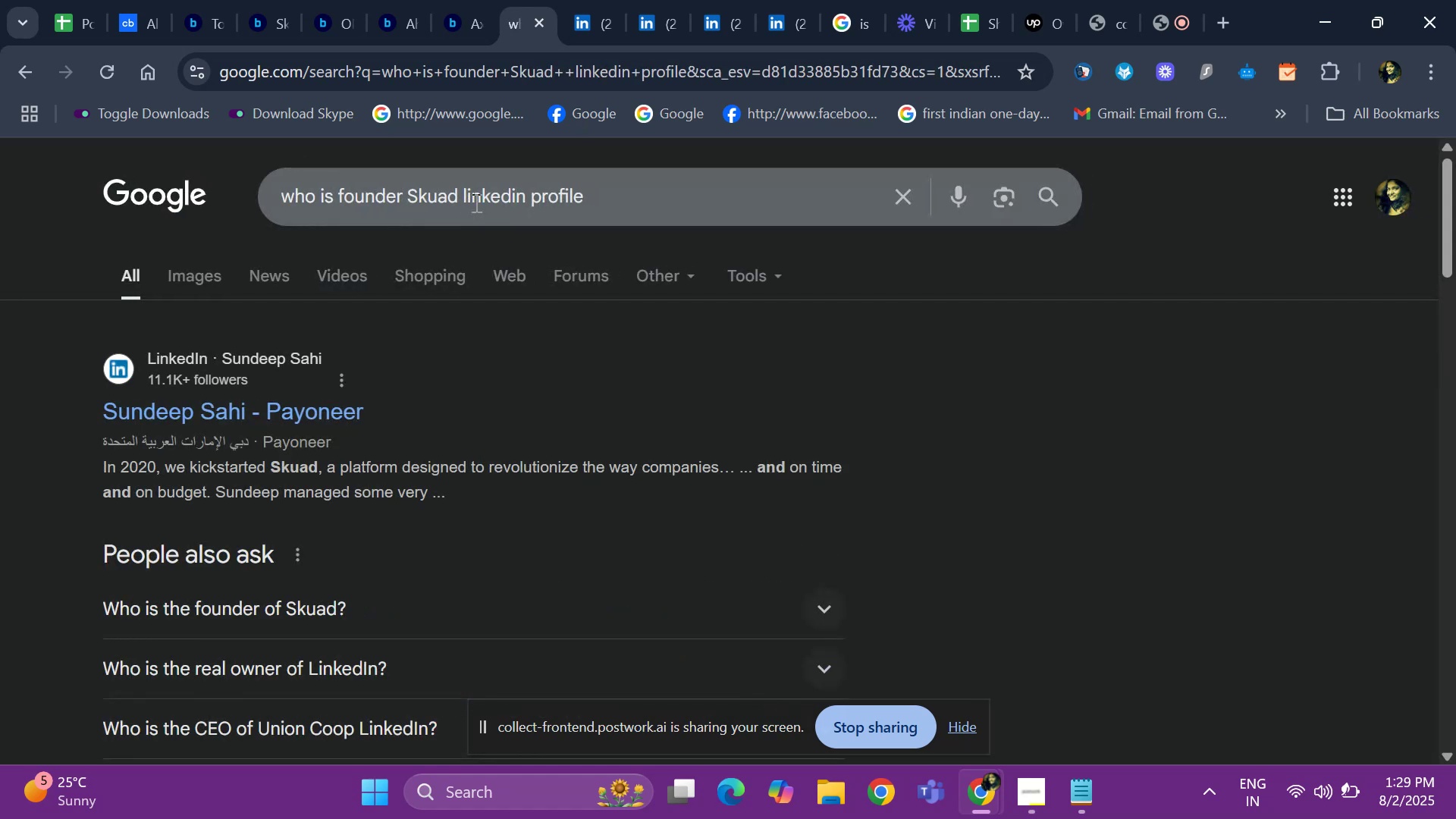 
key(ArrowDown)
 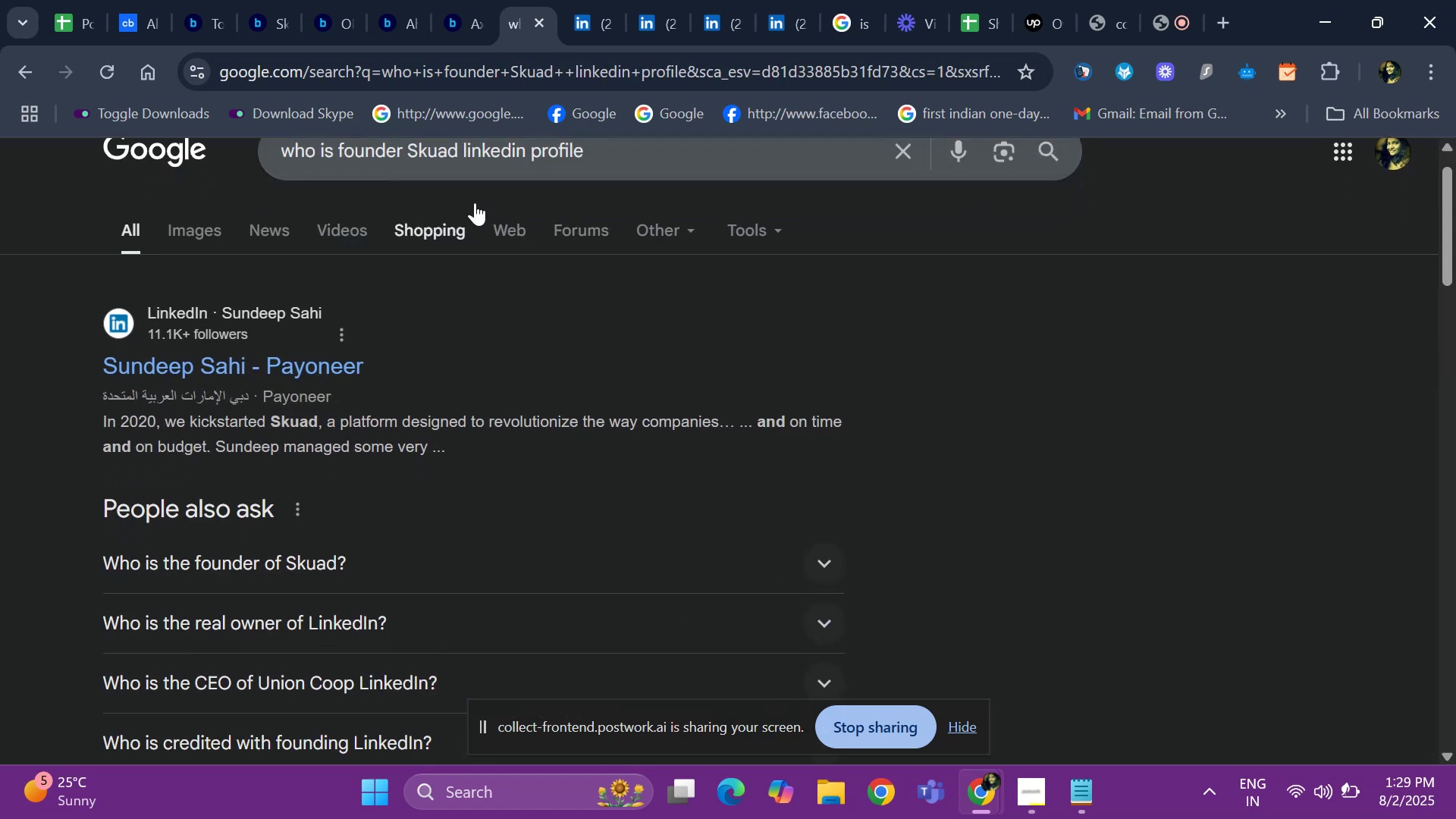 
key(ArrowDown)
 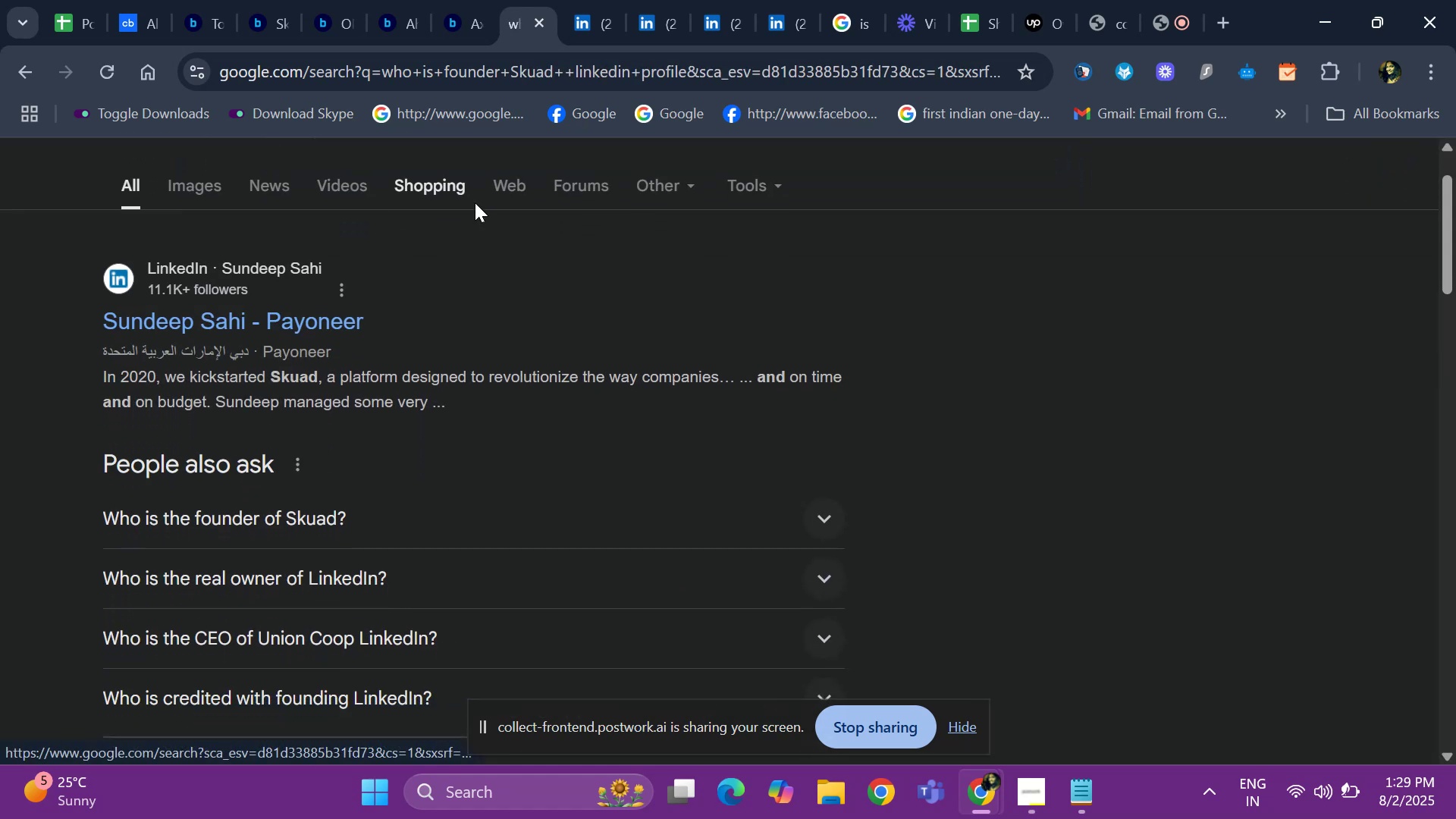 
hold_key(key=ArrowDown, duration=0.86)
 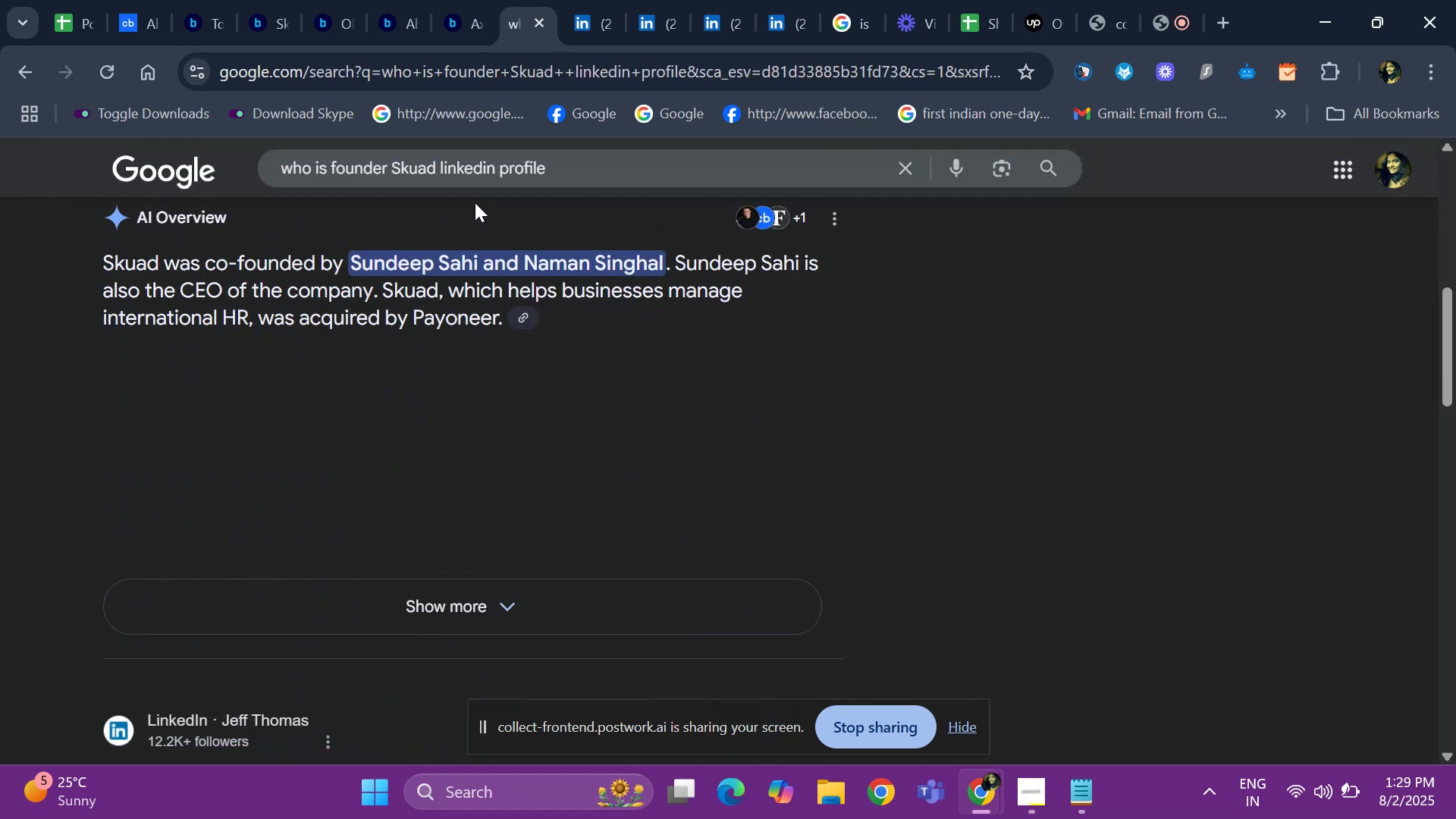 
key(ArrowUp)
 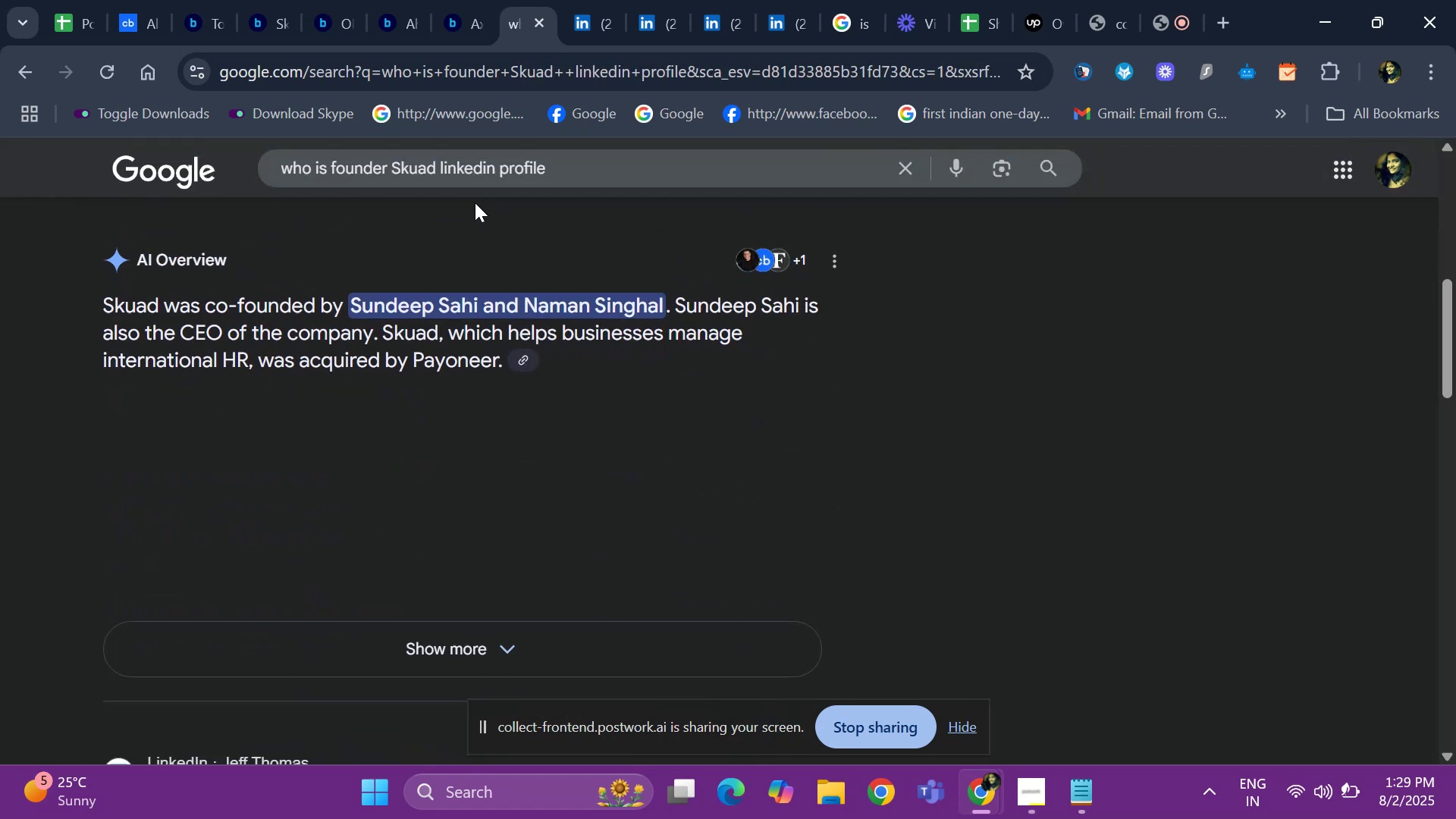 
key(ArrowUp)
 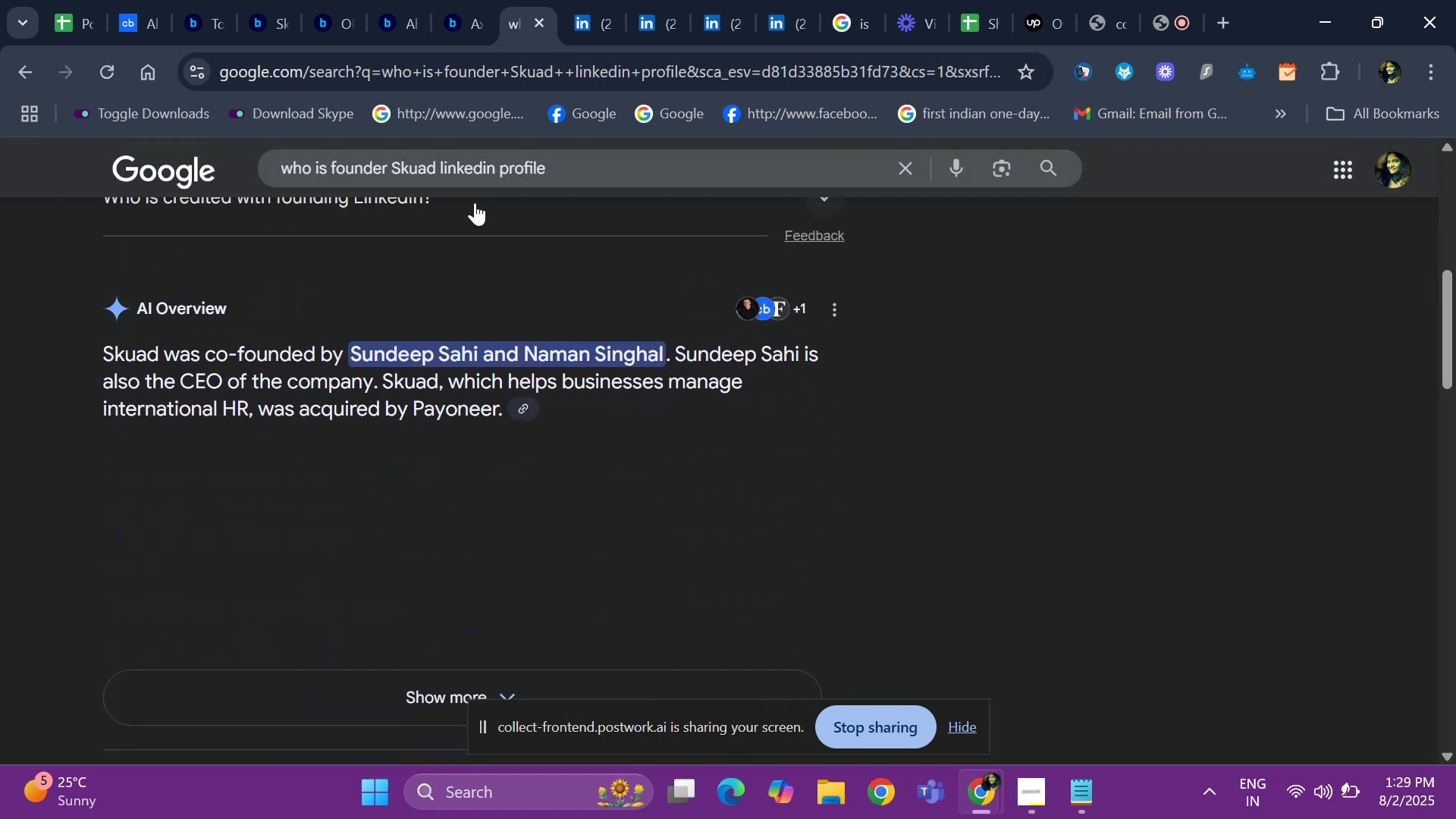 
key(ArrowDown)
 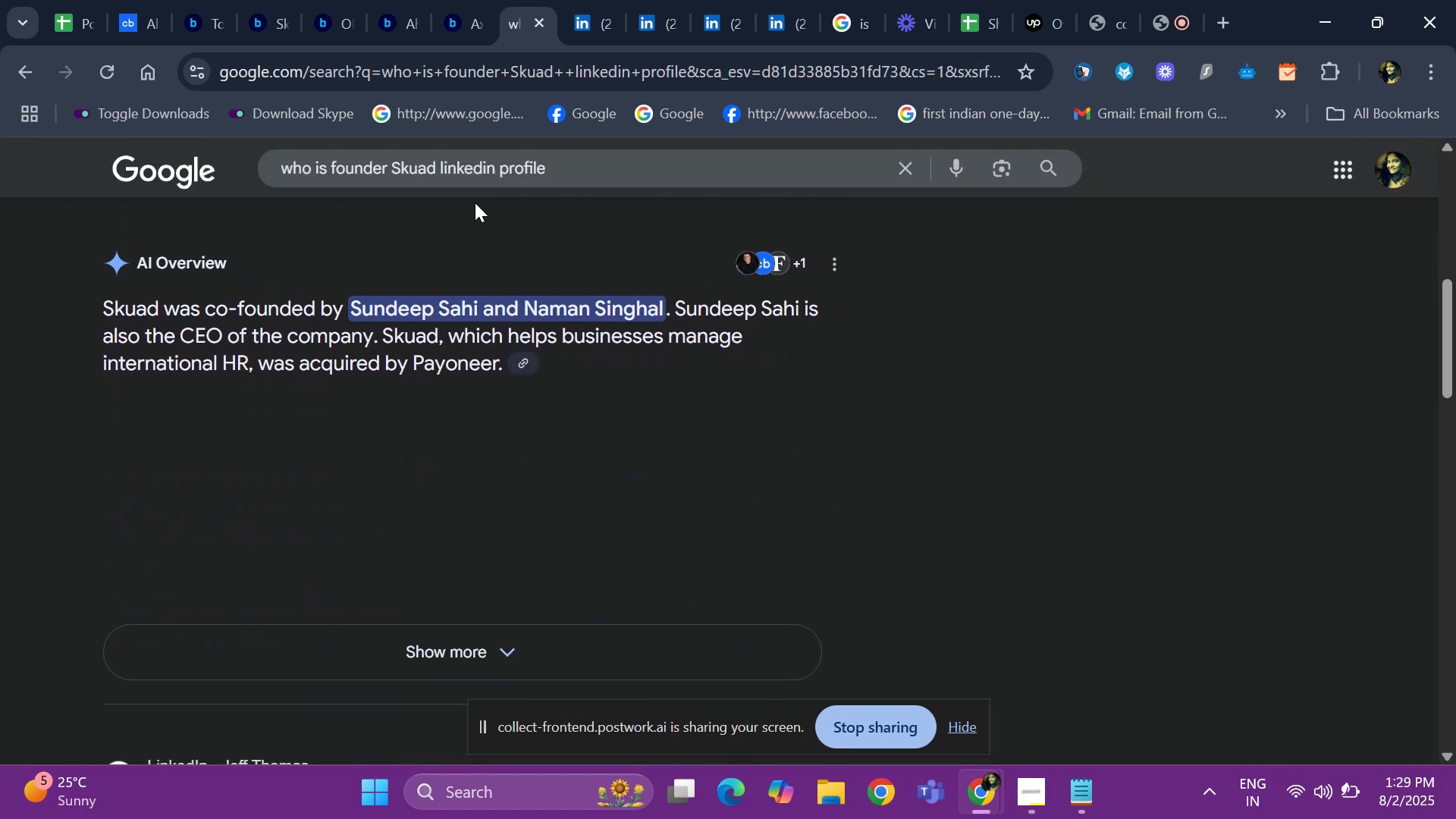 
key(ArrowDown)
 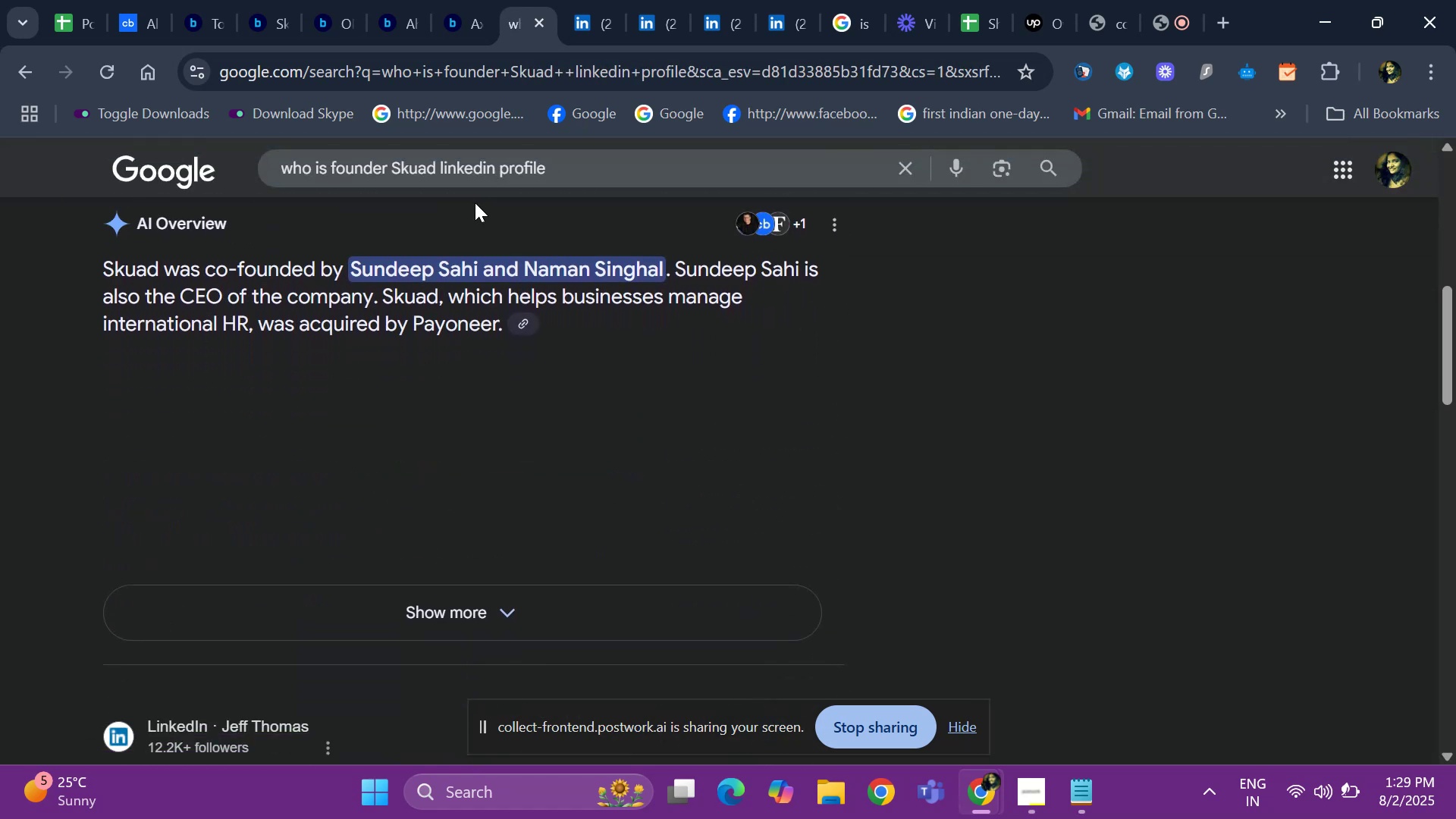 
key(ArrowDown)
 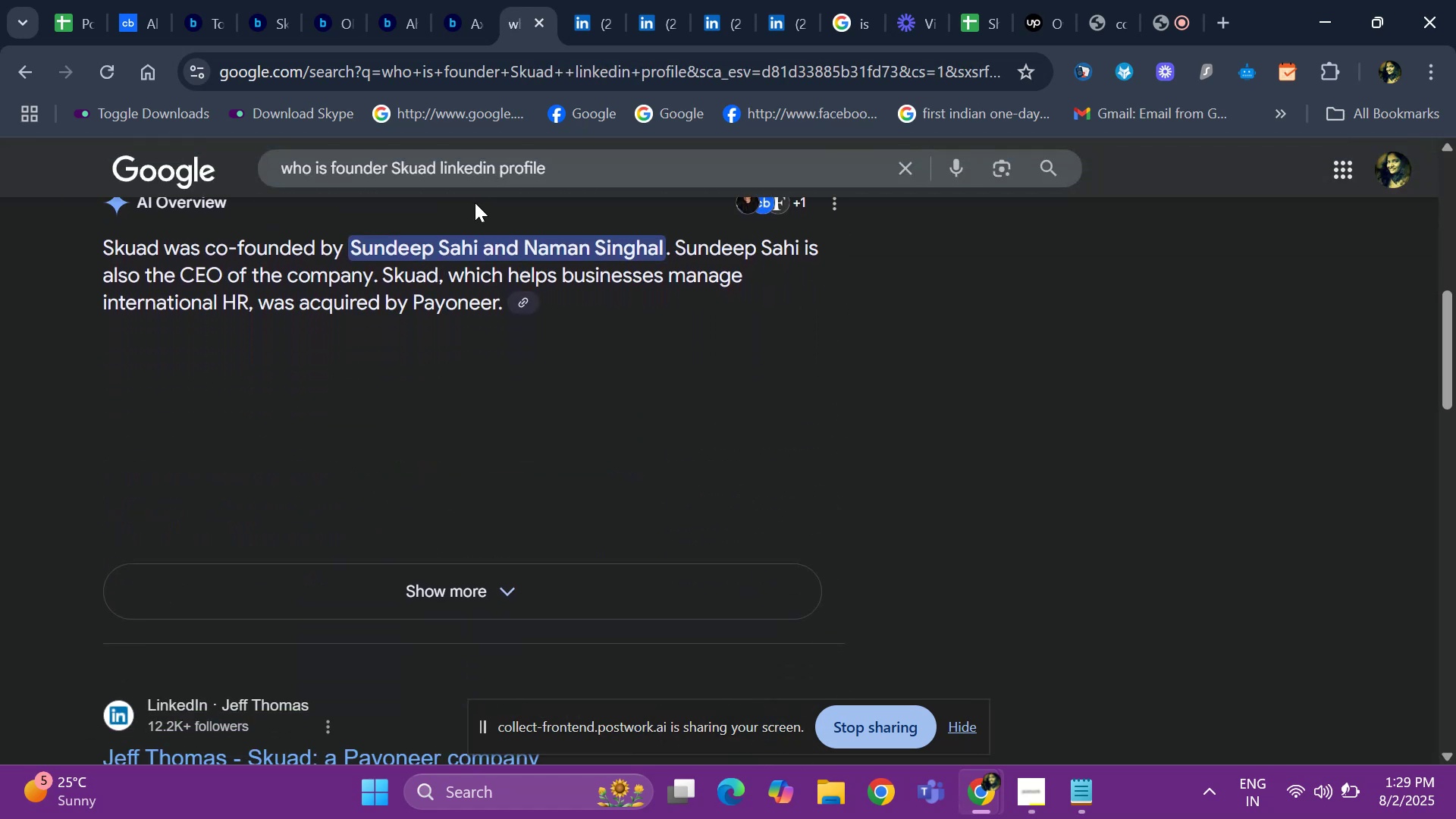 
key(ArrowDown)
 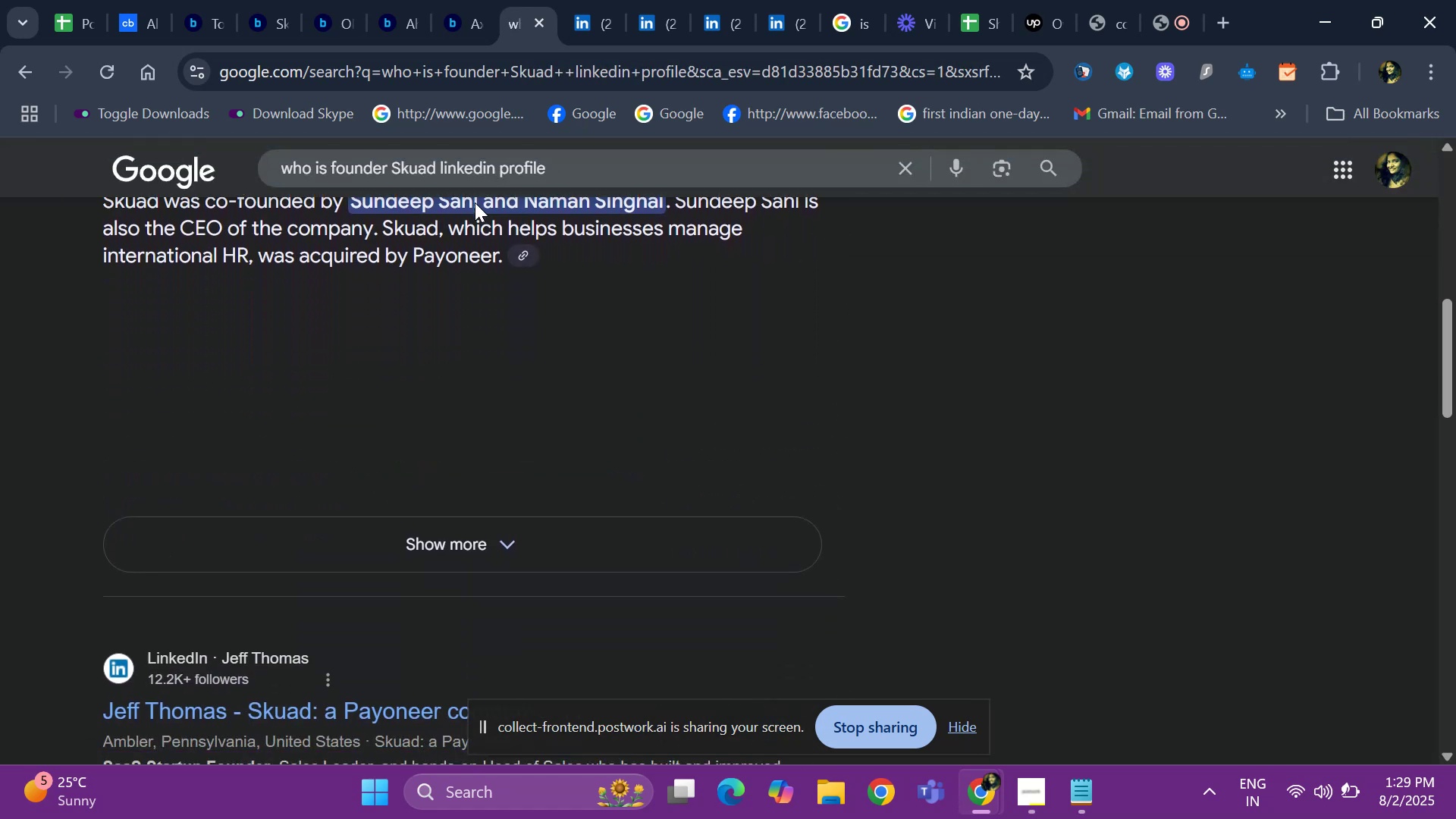 
key(ArrowDown)
 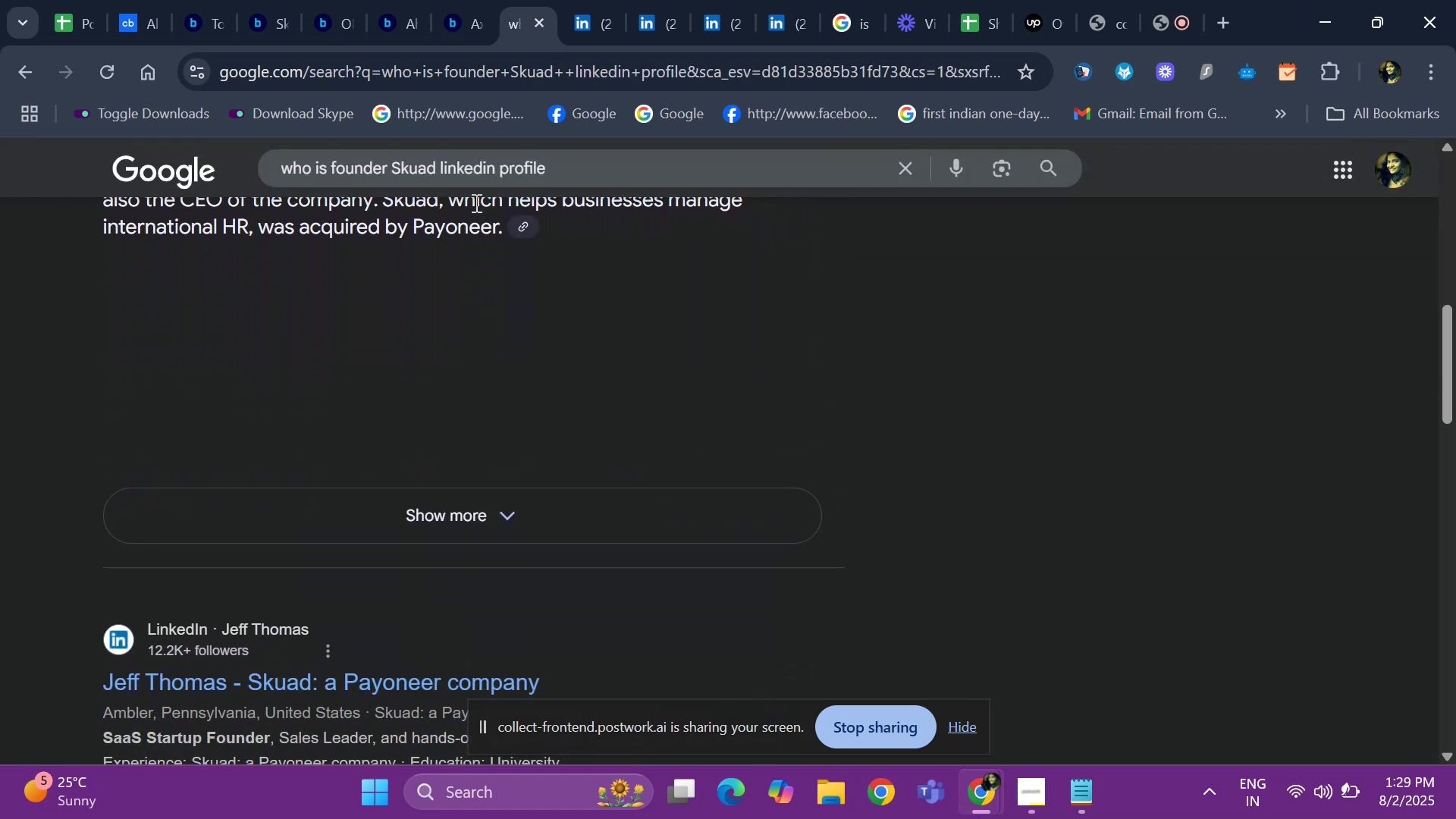 
key(ArrowDown)
 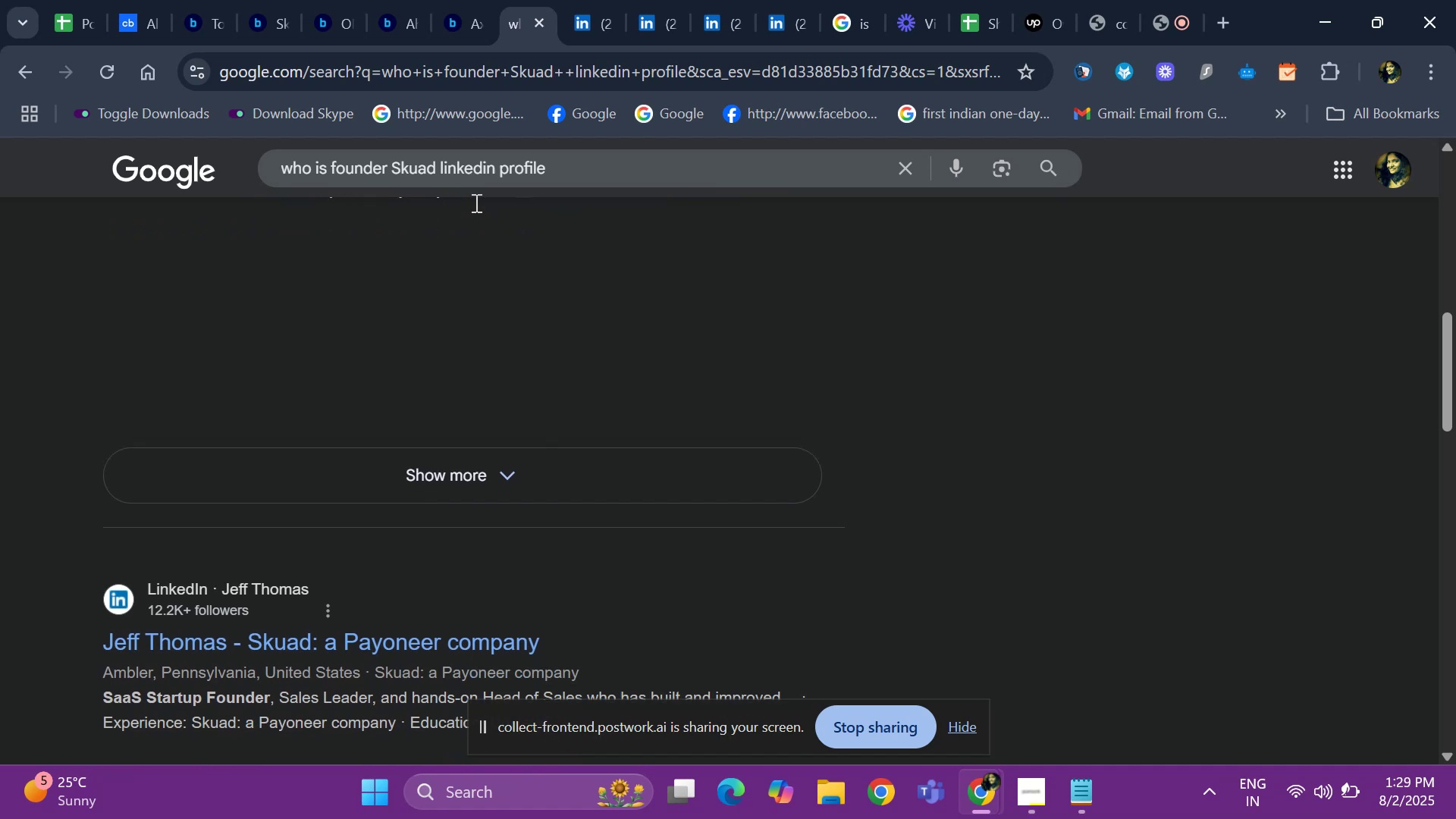 
key(ArrowDown)
 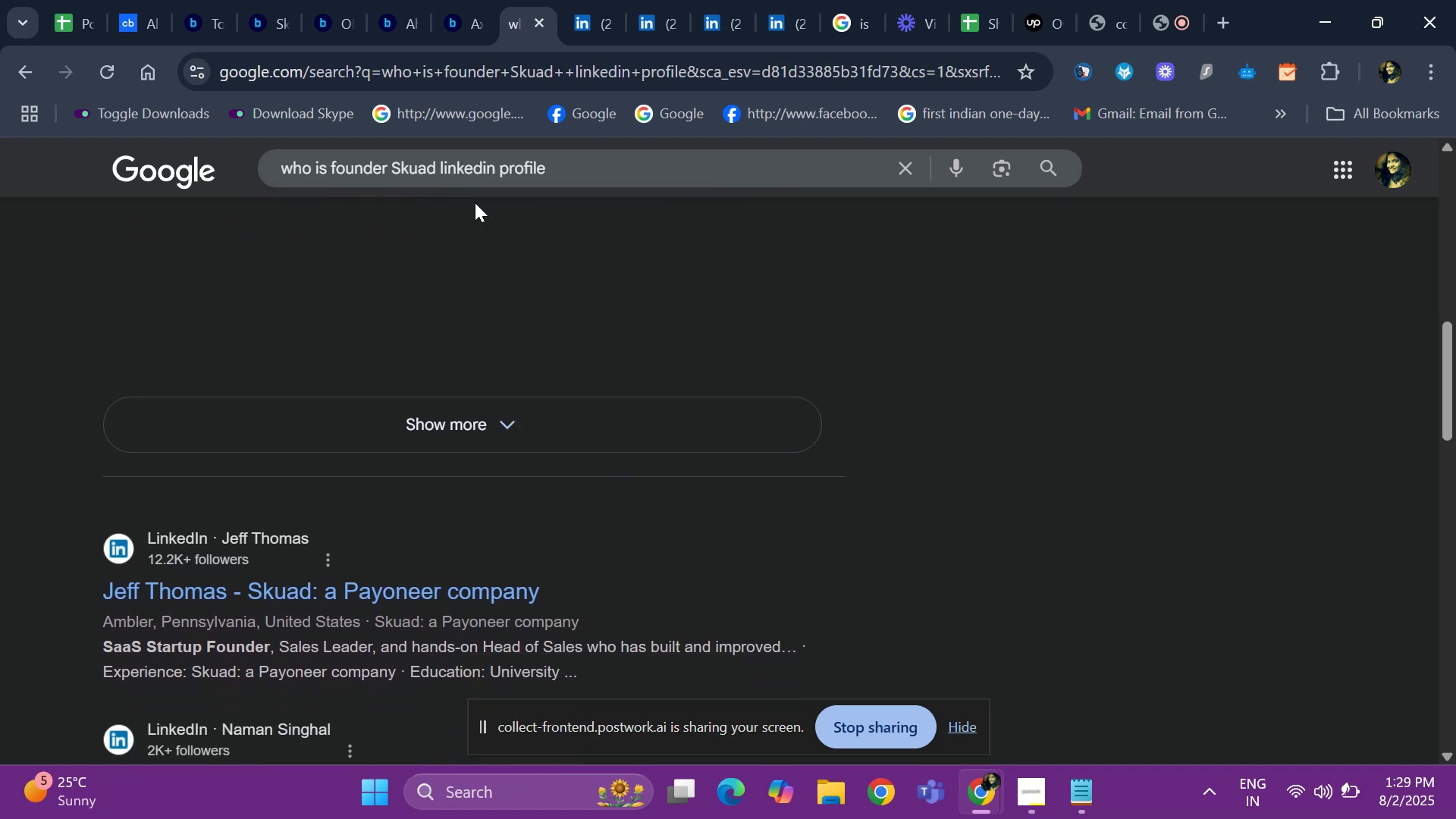 
key(ArrowDown)
 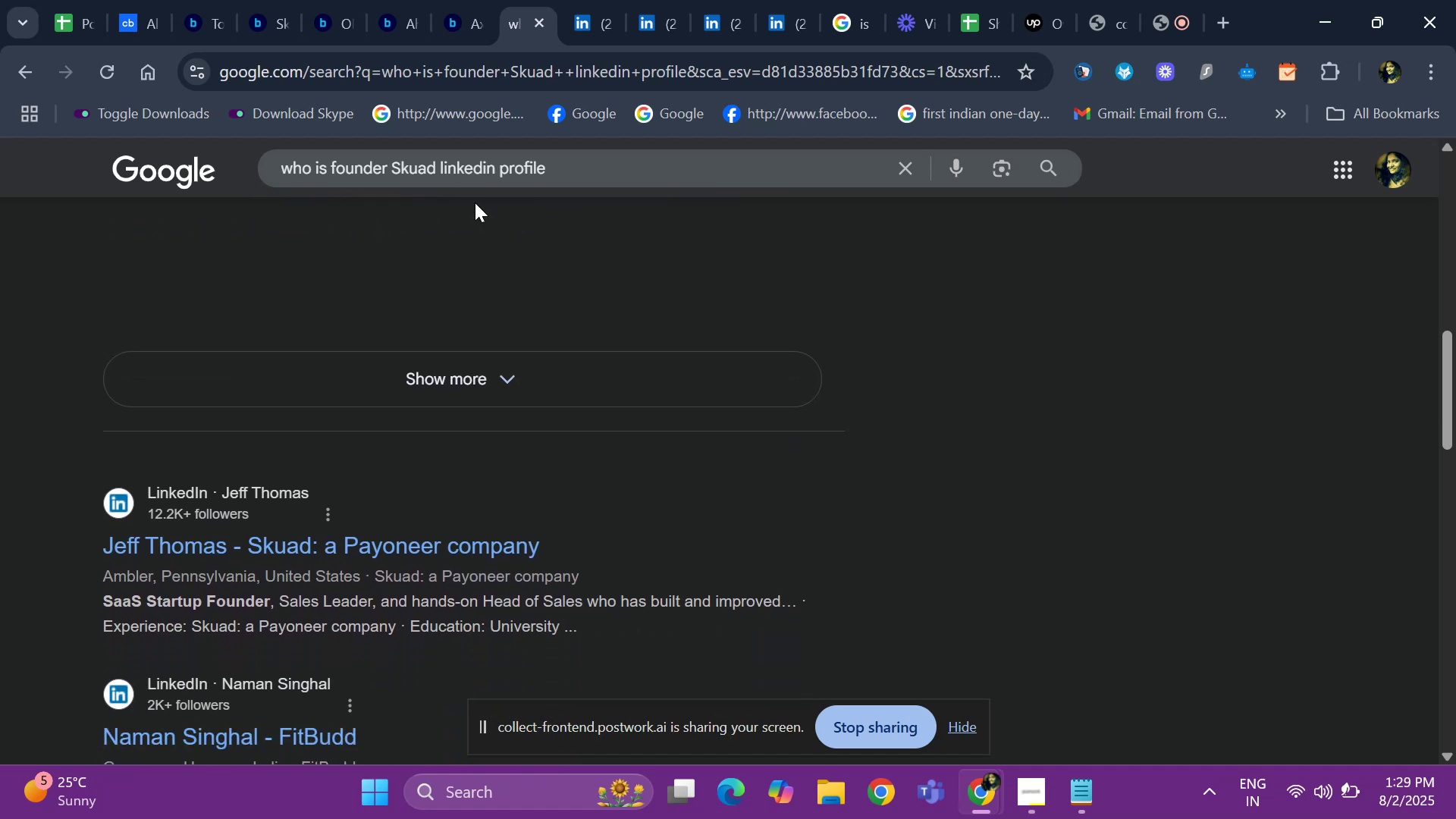 
key(ArrowDown)
 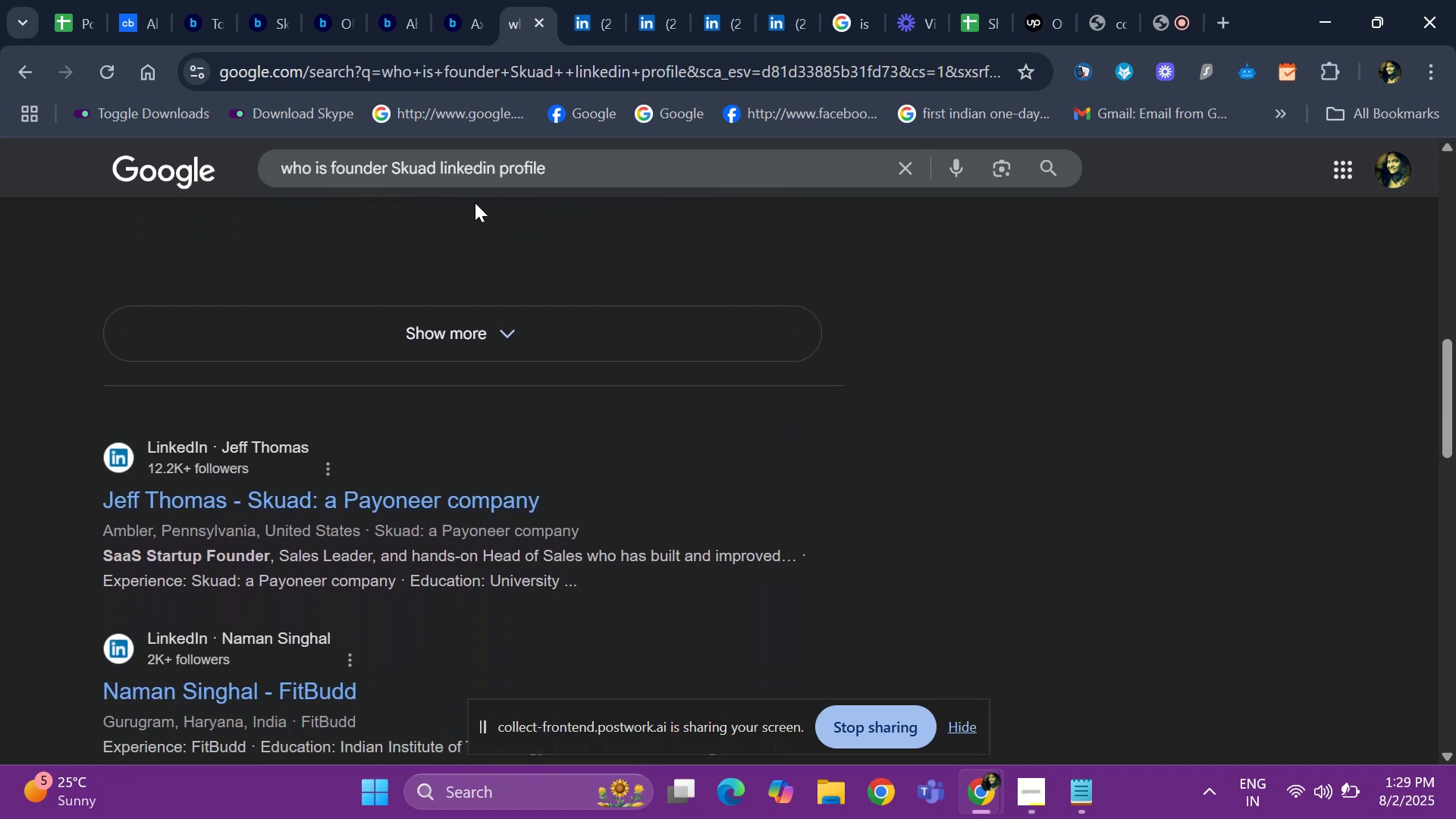 
key(ArrowDown)
 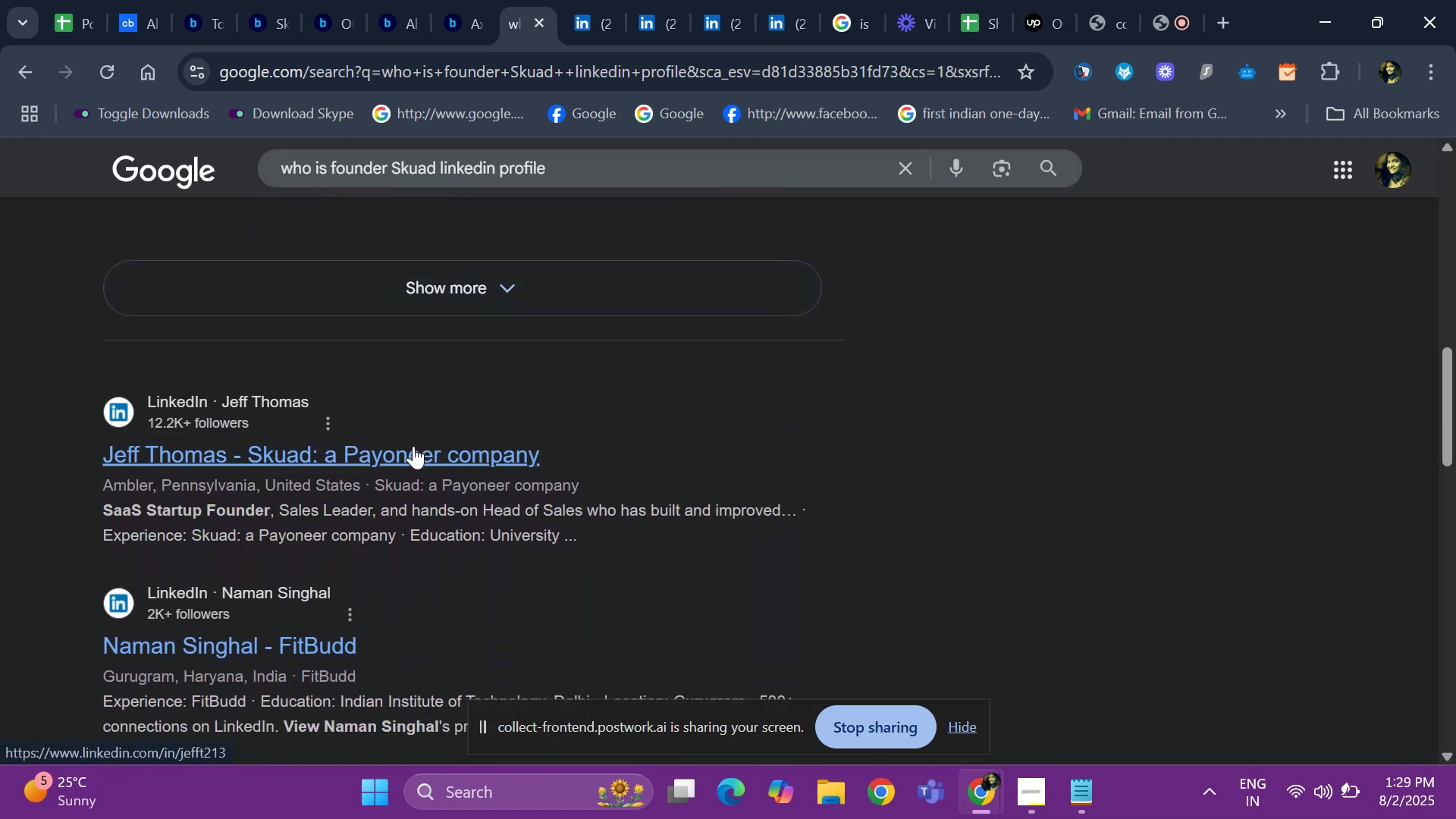 
right_click([413, 446])
 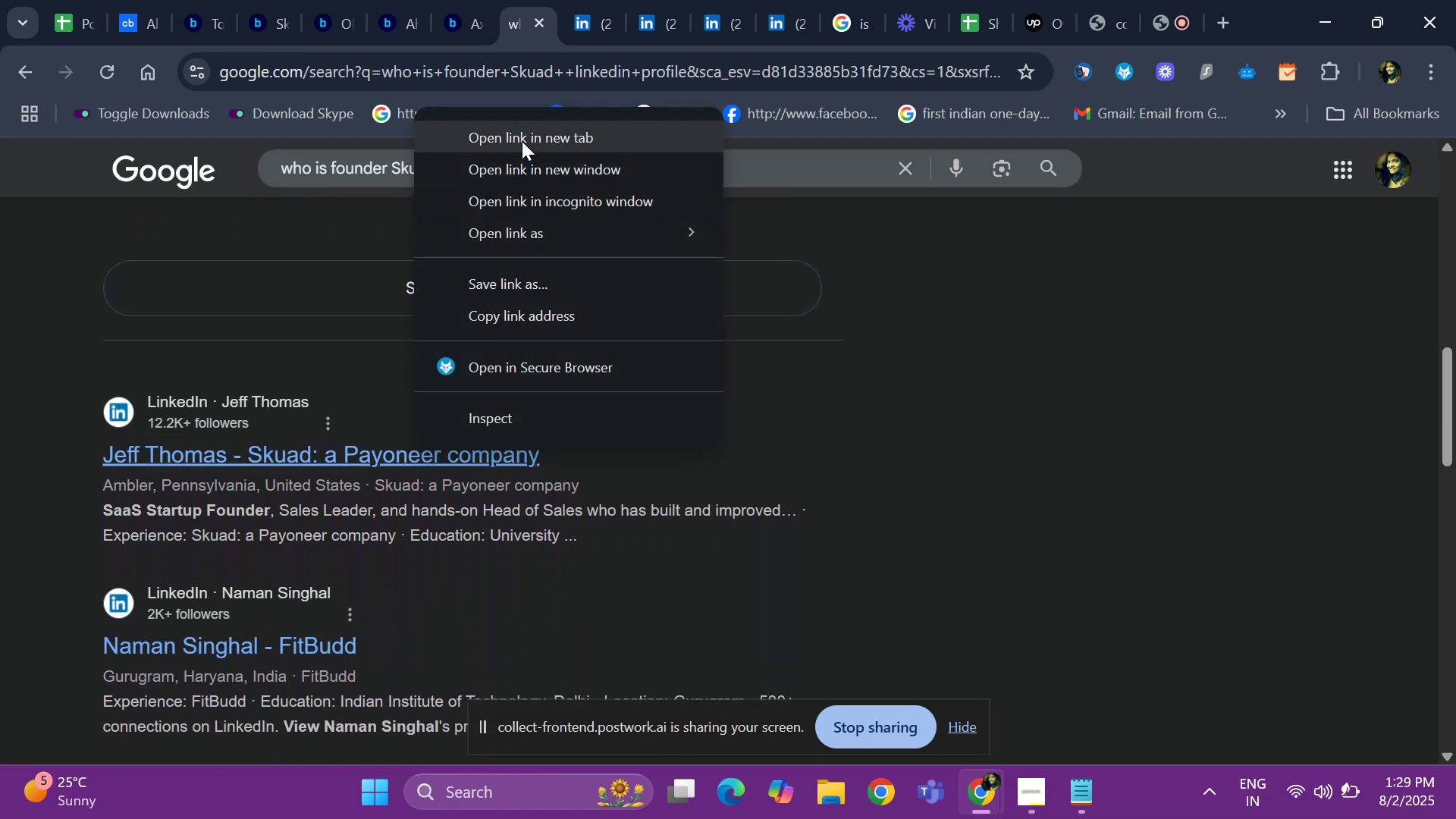 
left_click([522, 139])
 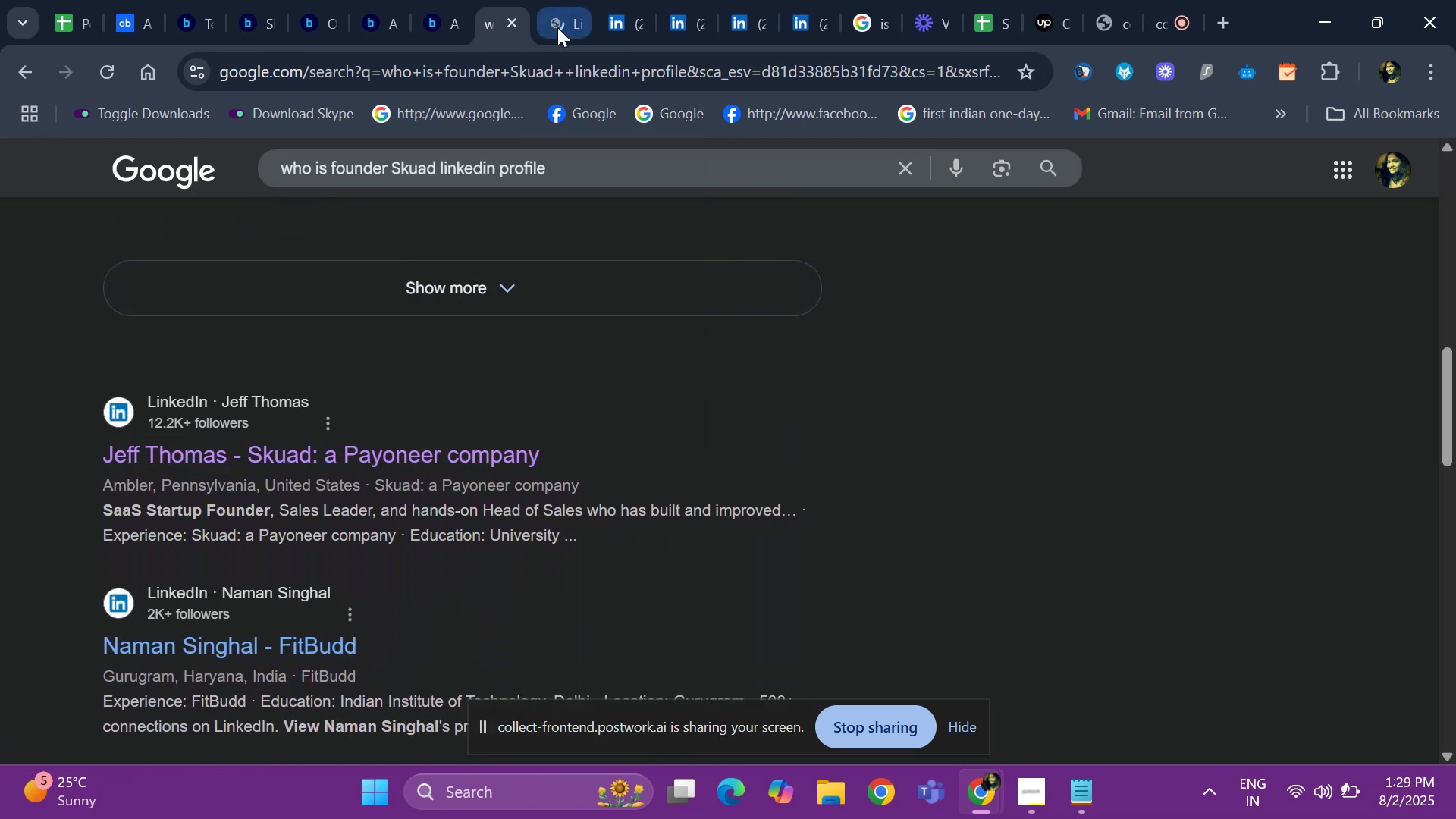 
left_click([557, 29])
 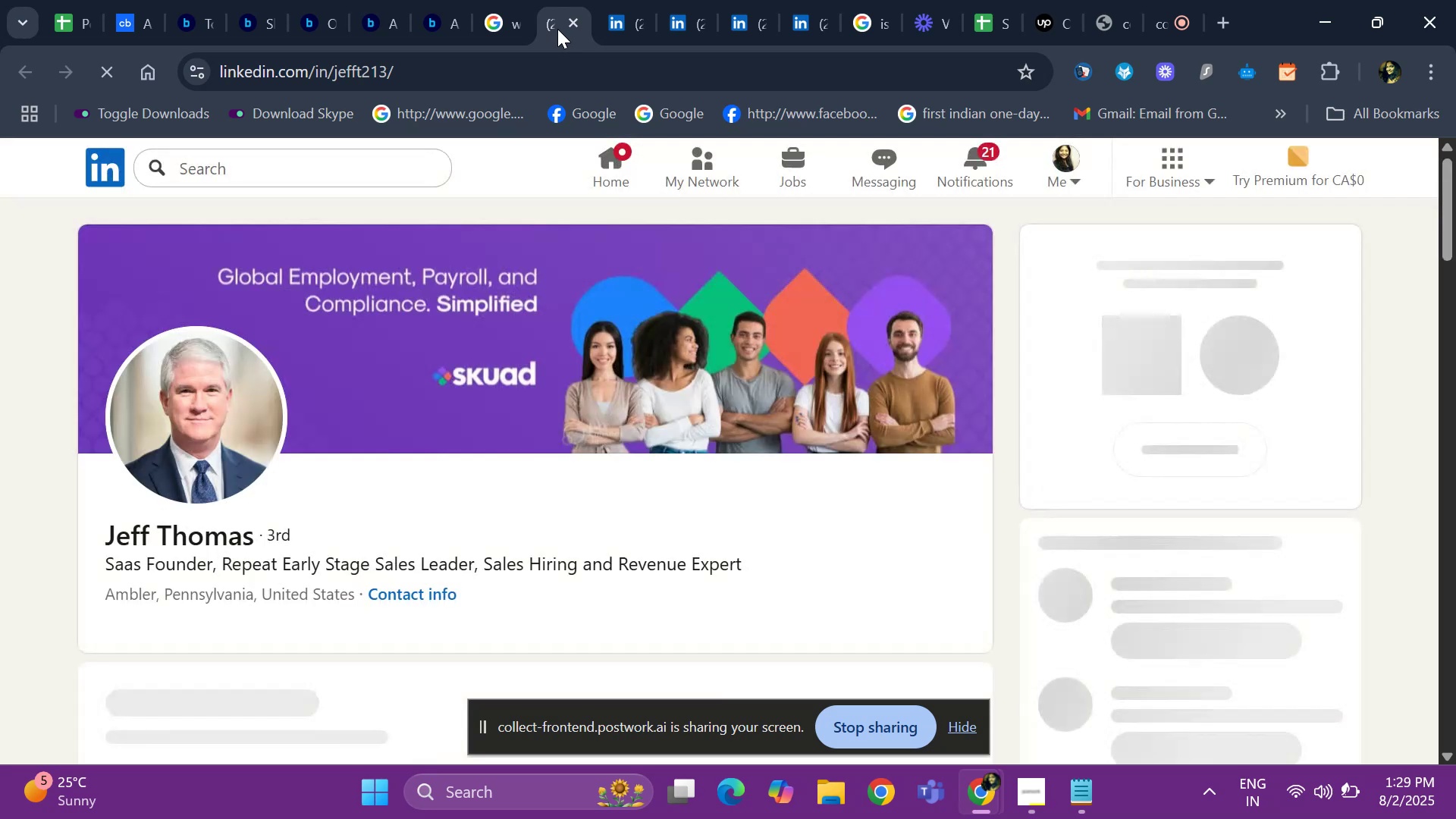 
wait(5.29)
 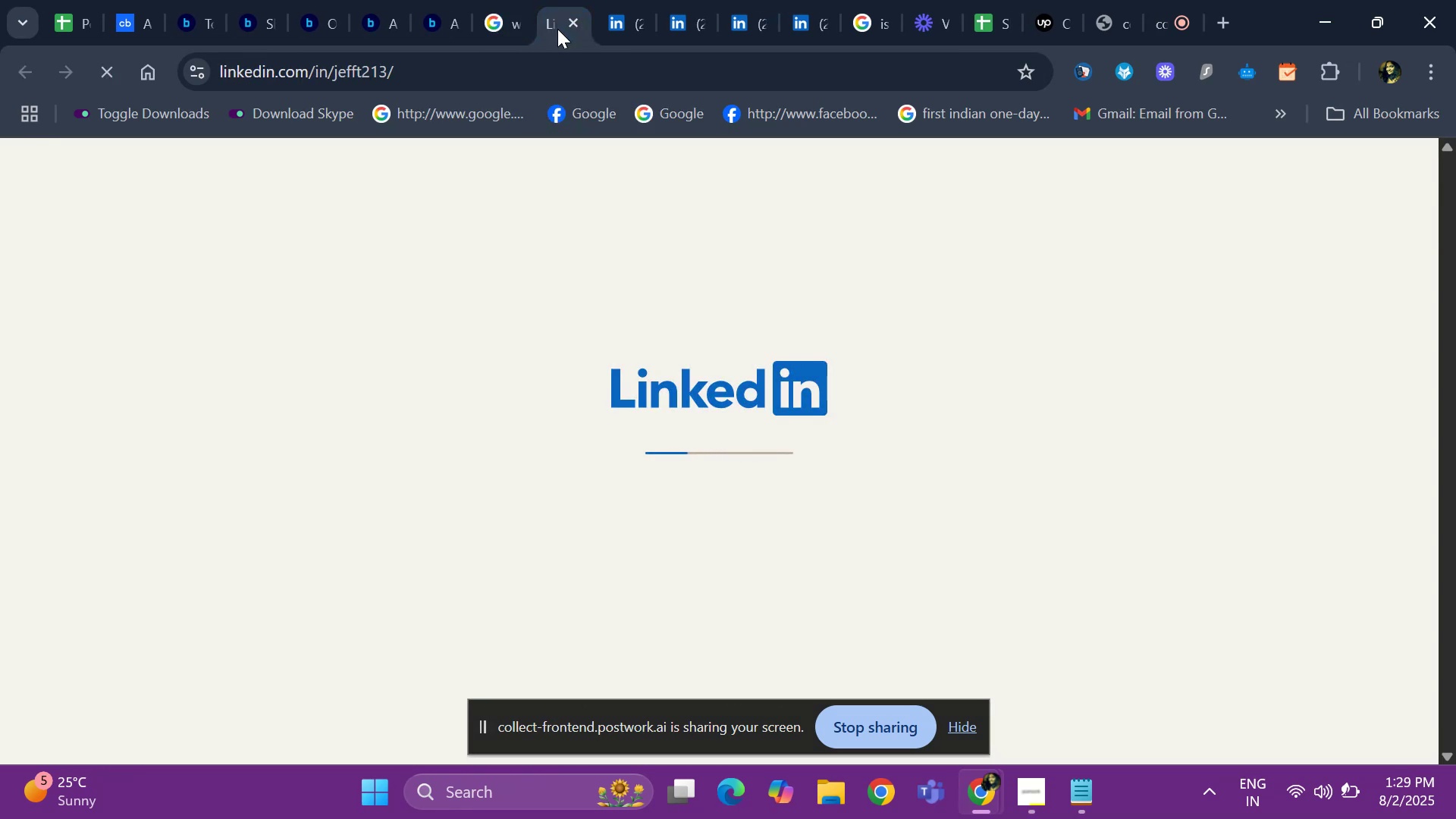 
hold_key(key=ArrowDown, duration=0.4)
 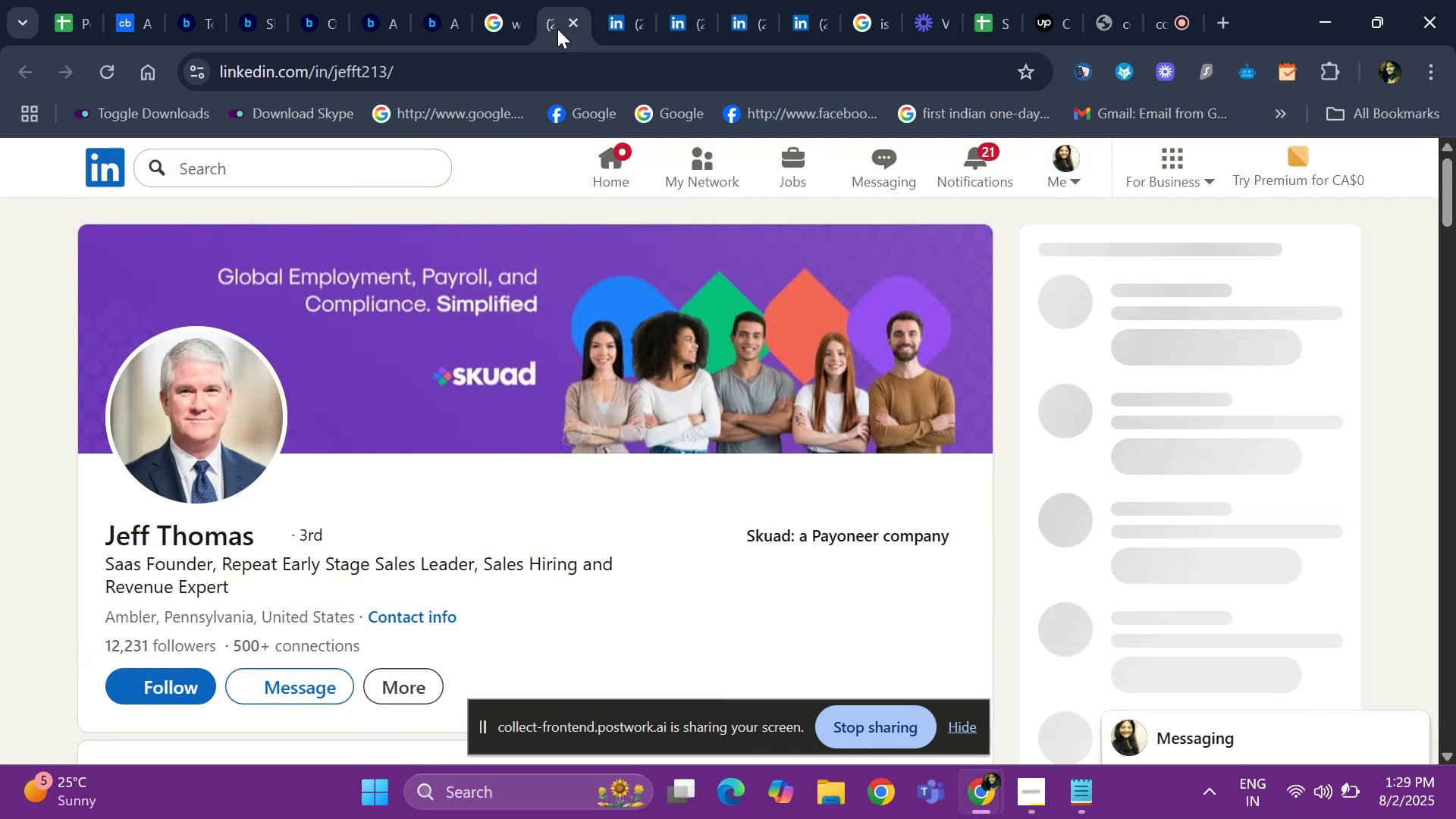 
hold_key(key=ArrowDown, duration=0.68)
 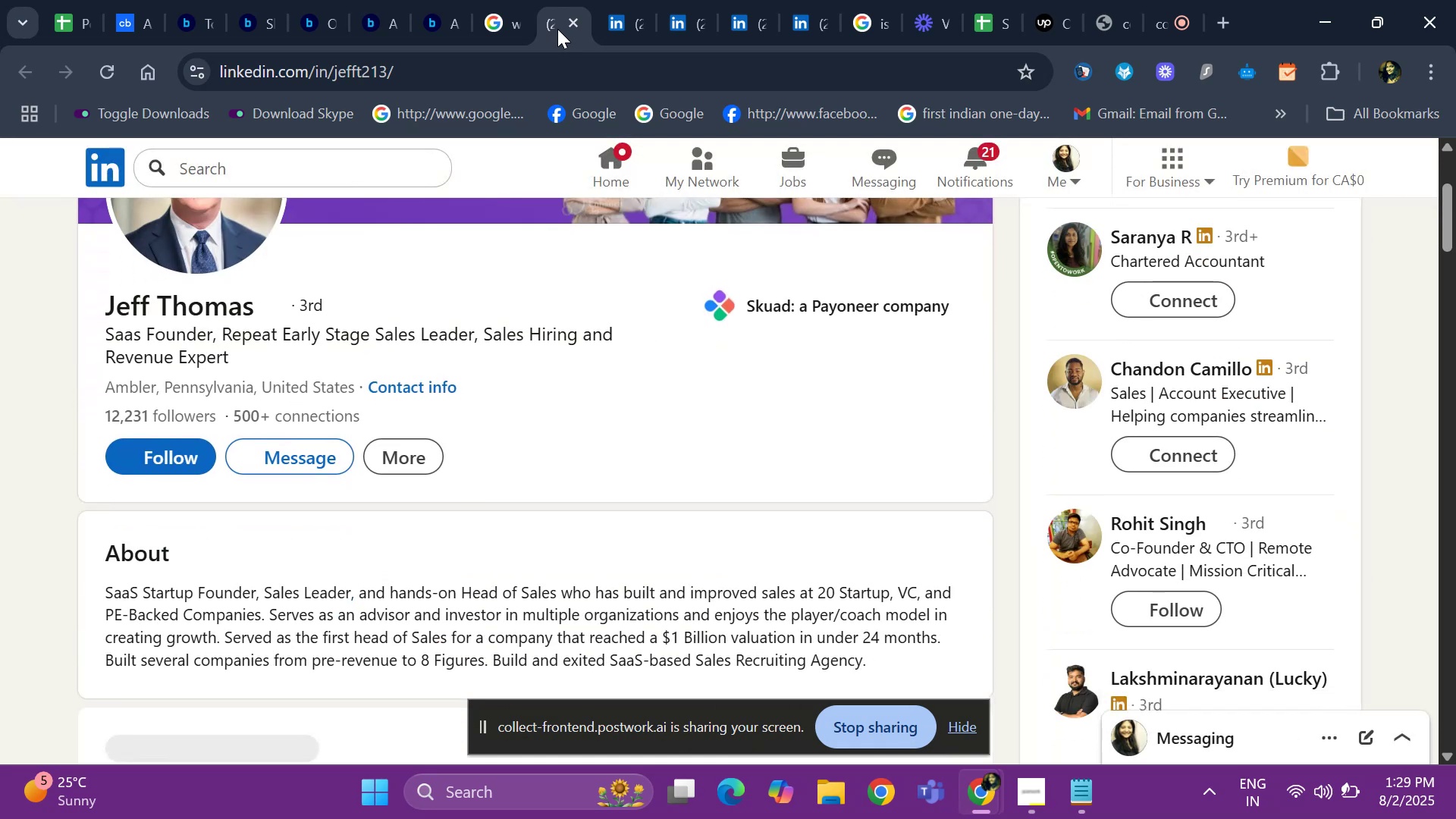 
hold_key(key=ArrowDown, duration=0.72)
 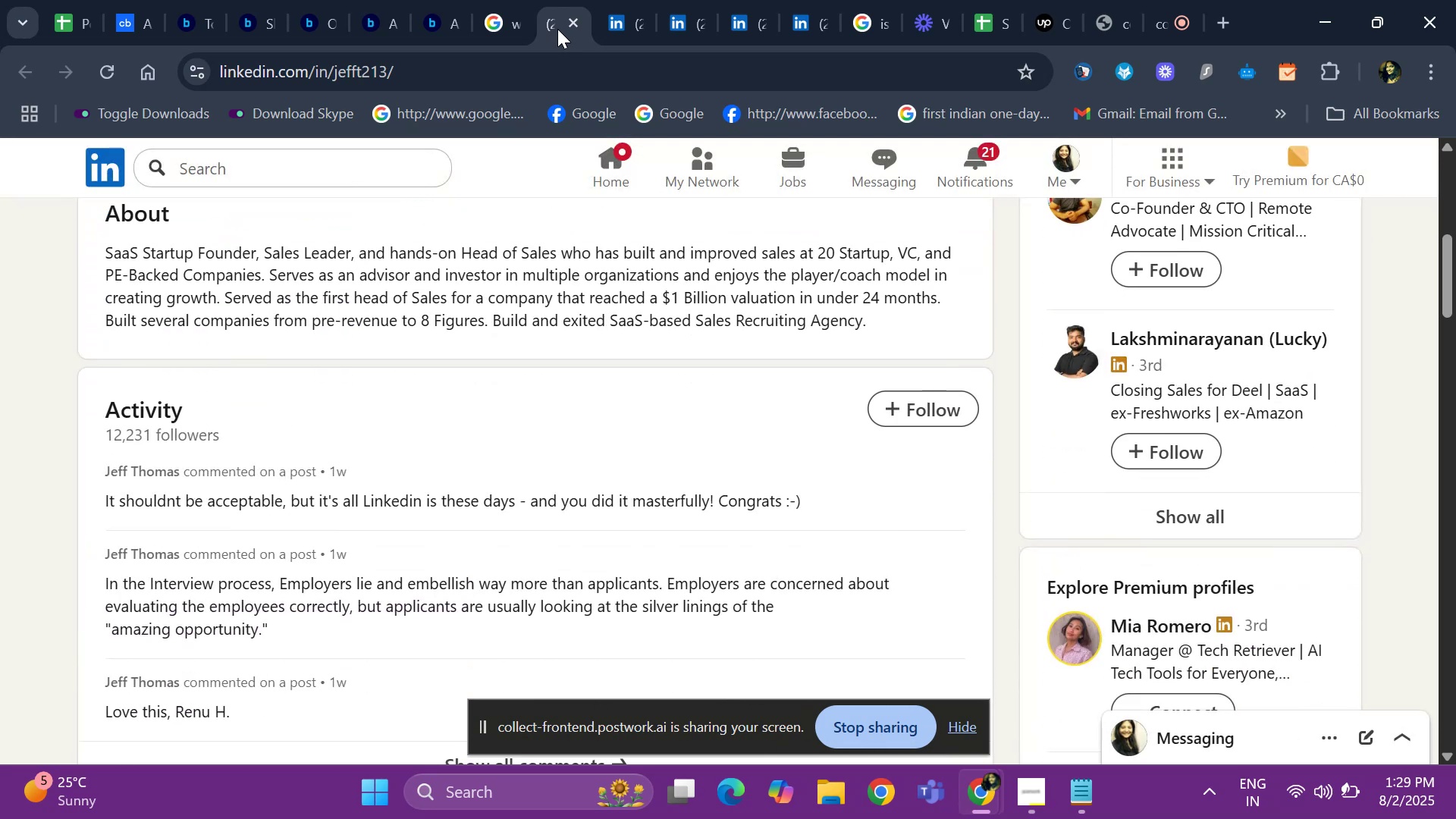 
hold_key(key=ArrowDown, duration=0.7)
 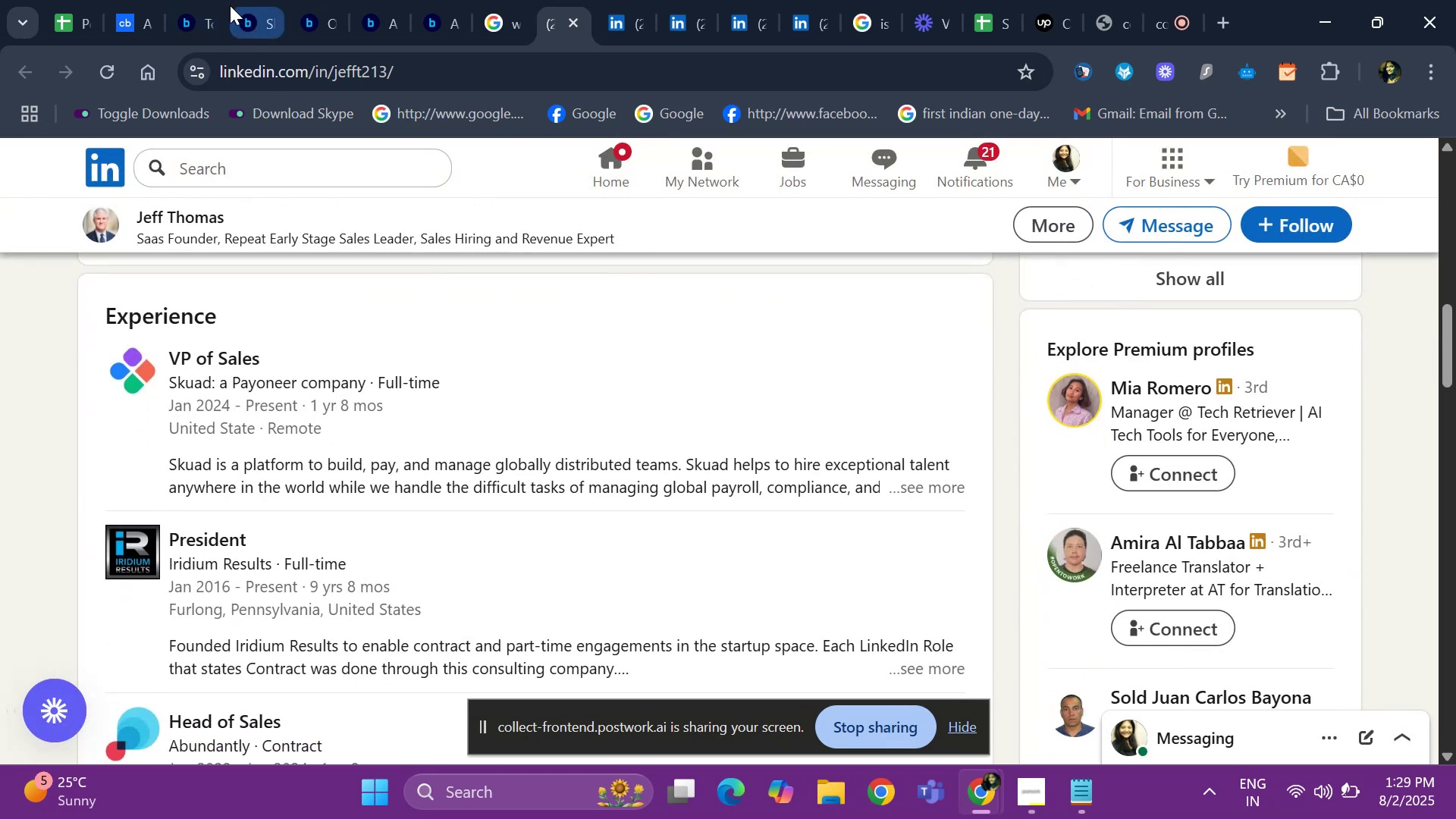 
left_click([206, 20])
 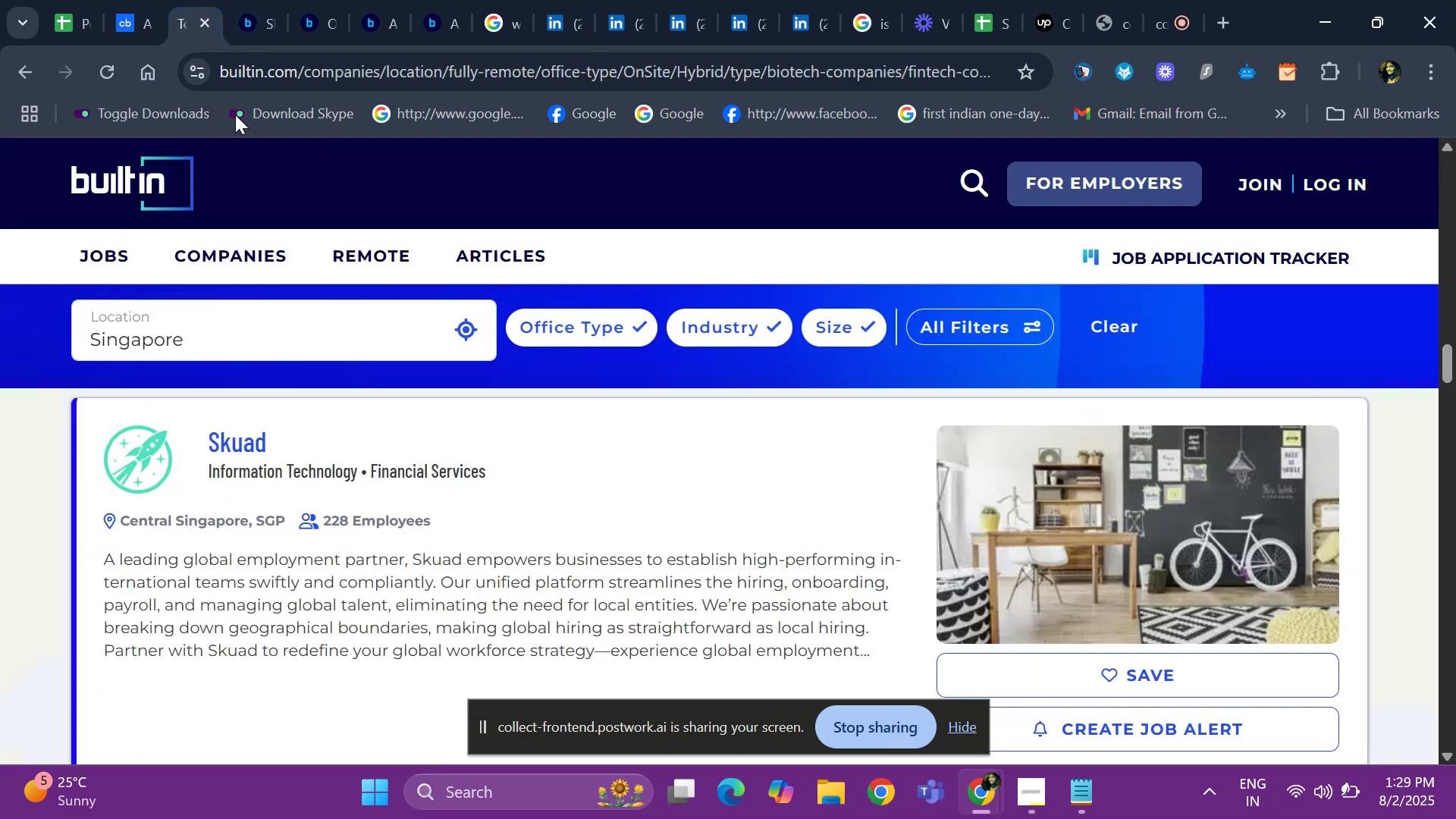 
hold_key(key=ArrowDown, duration=0.67)
 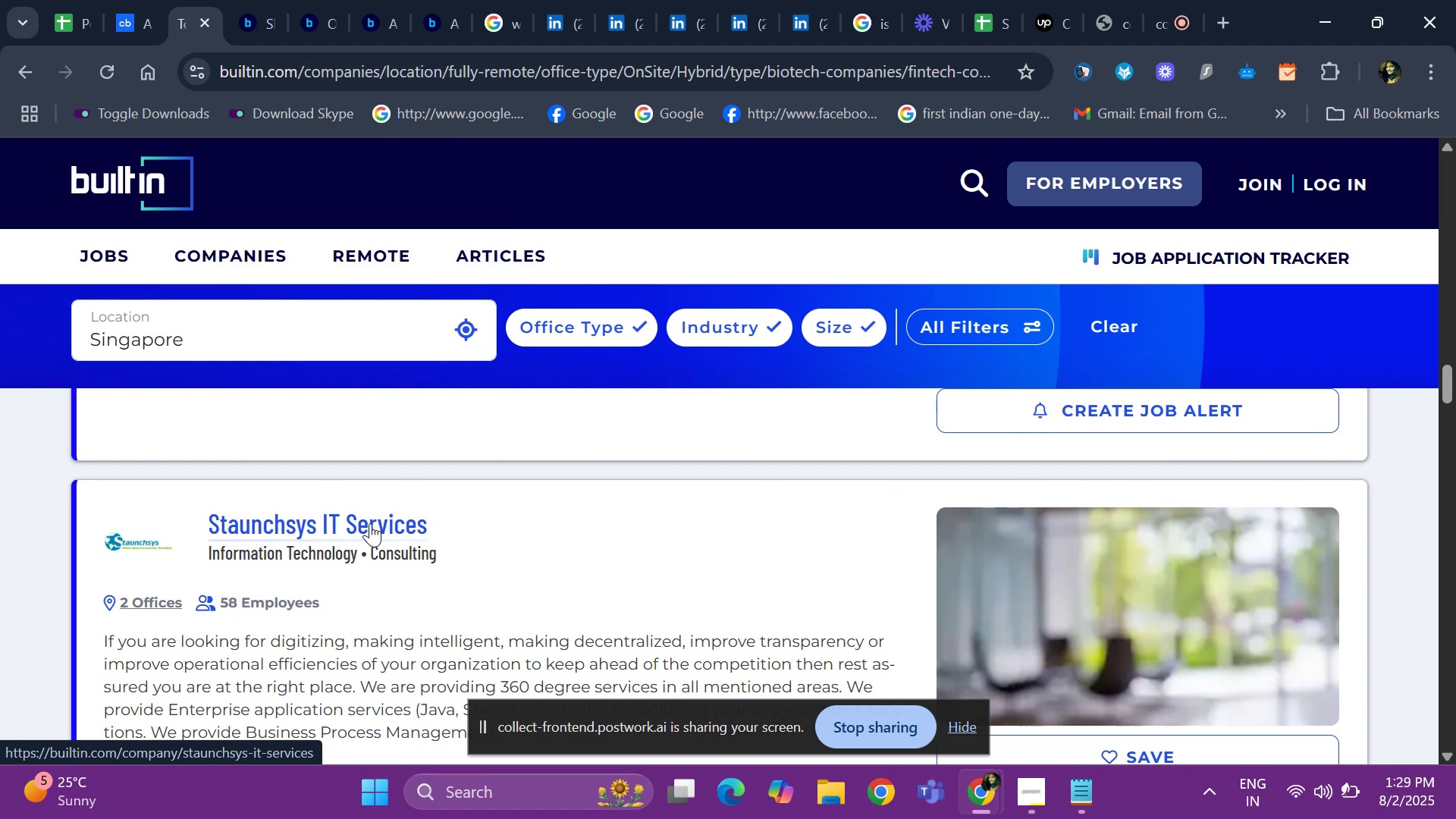 
right_click([370, 523])
 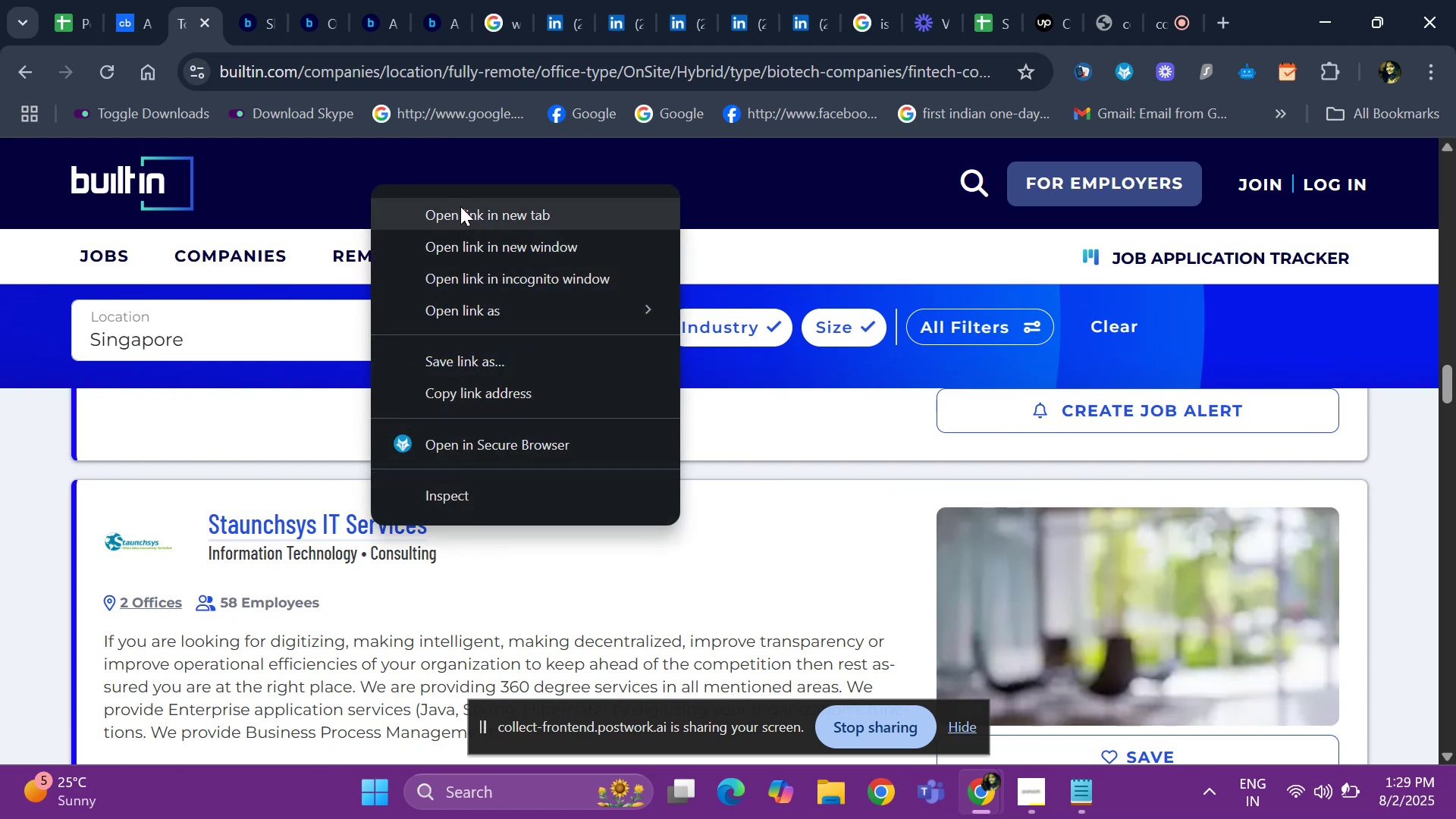 
left_click([460, 206])
 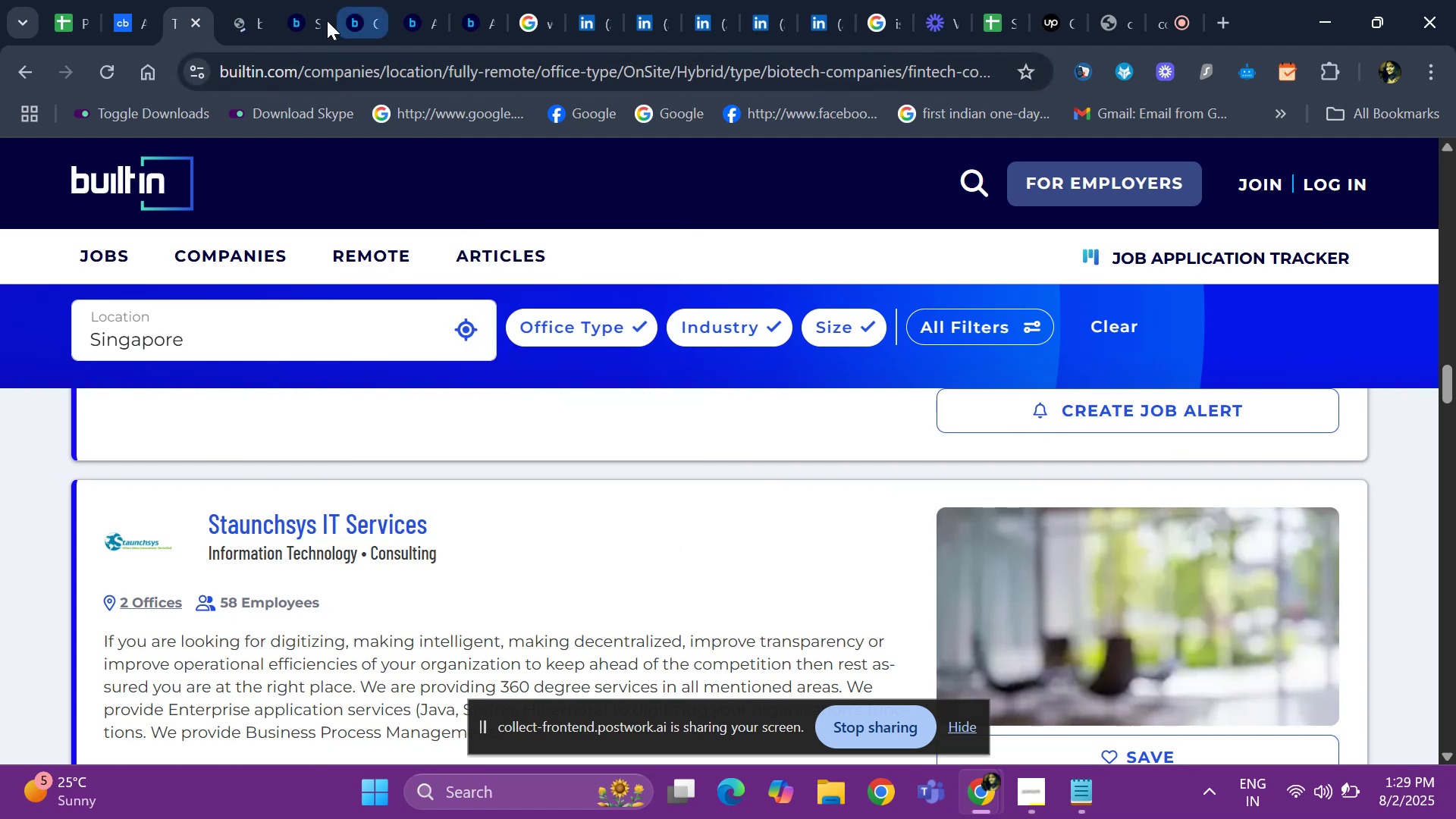 
left_click([314, 16])
 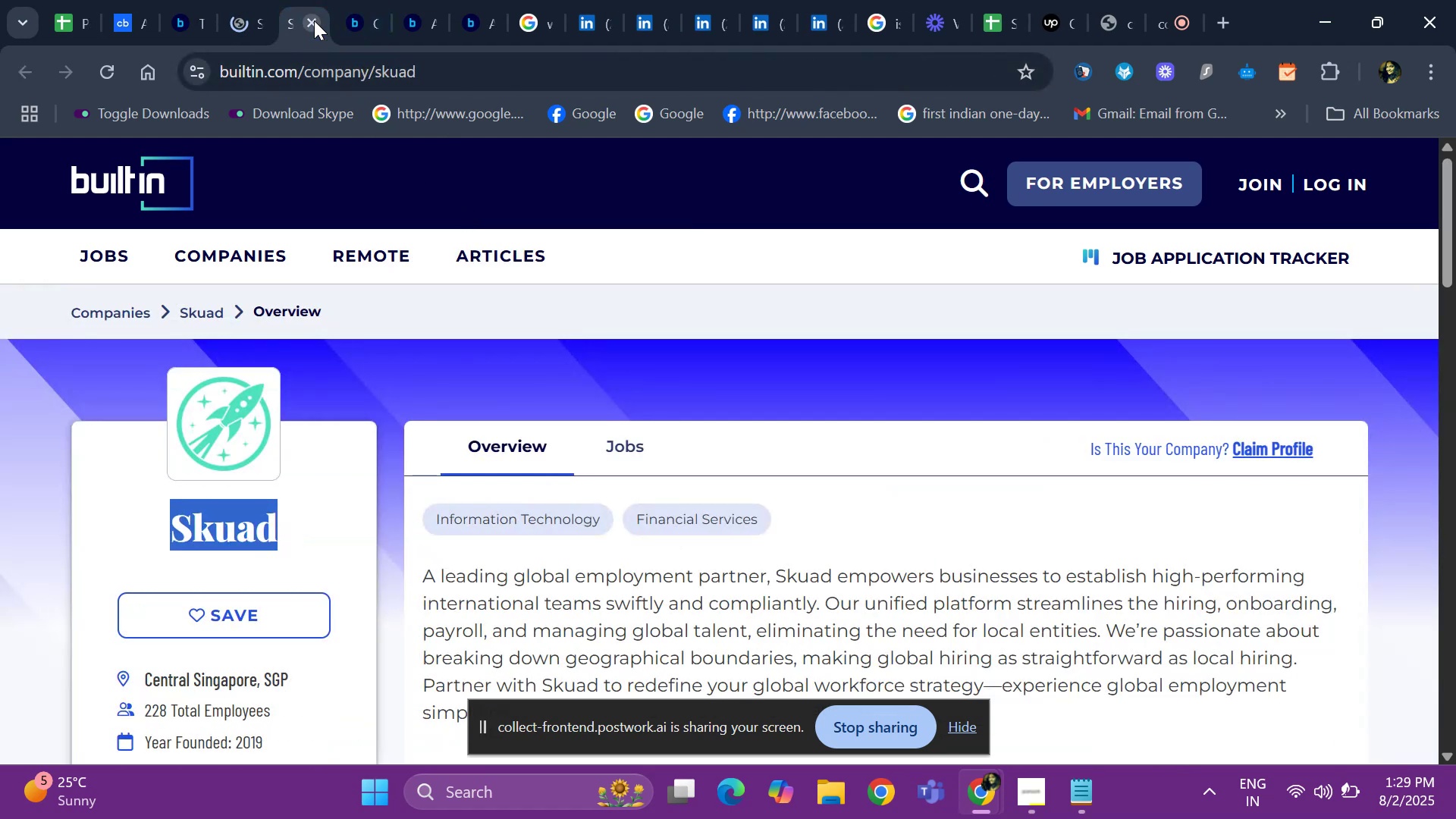 
left_click([314, 20])
 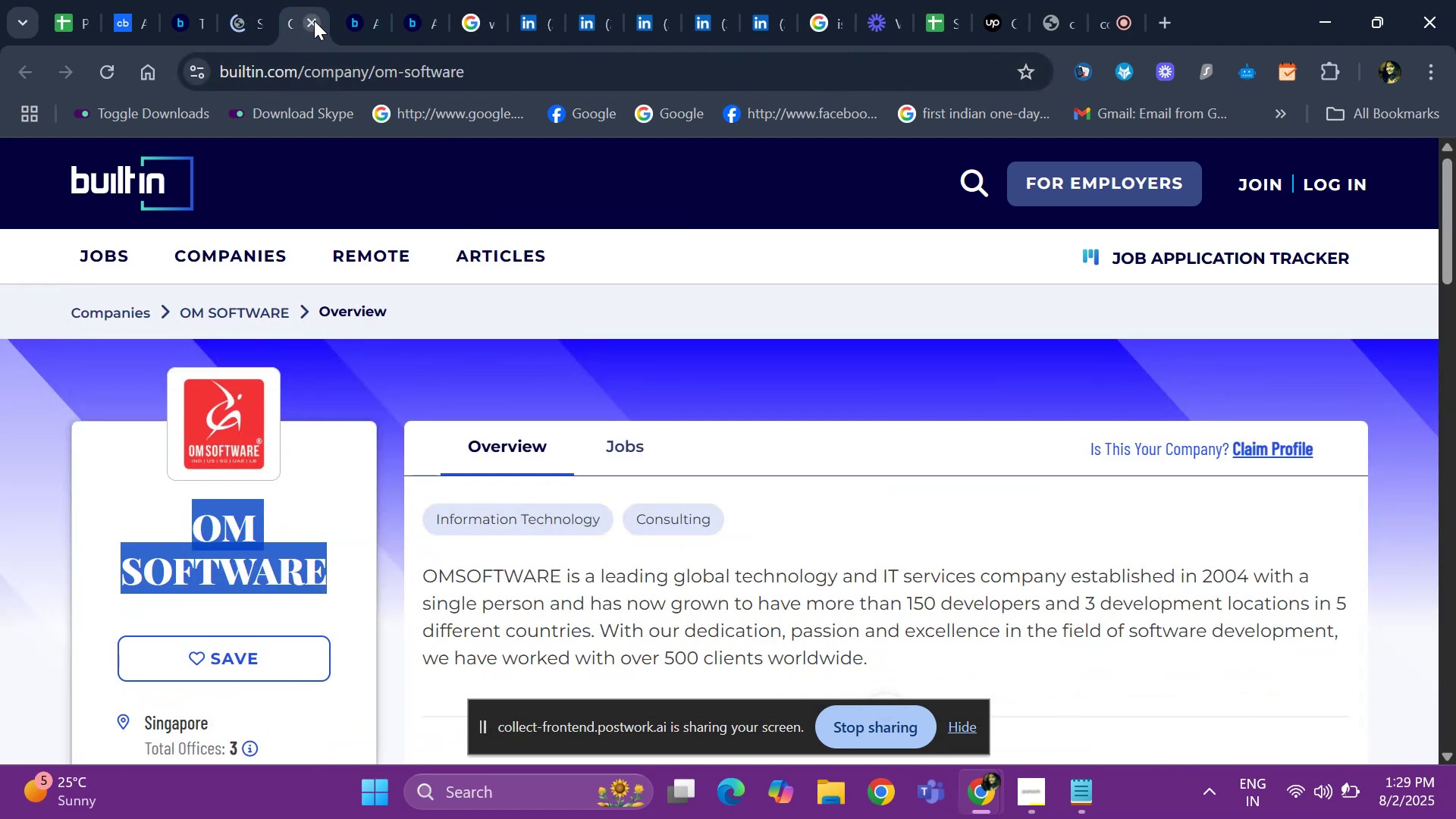 
left_click([314, 20])
 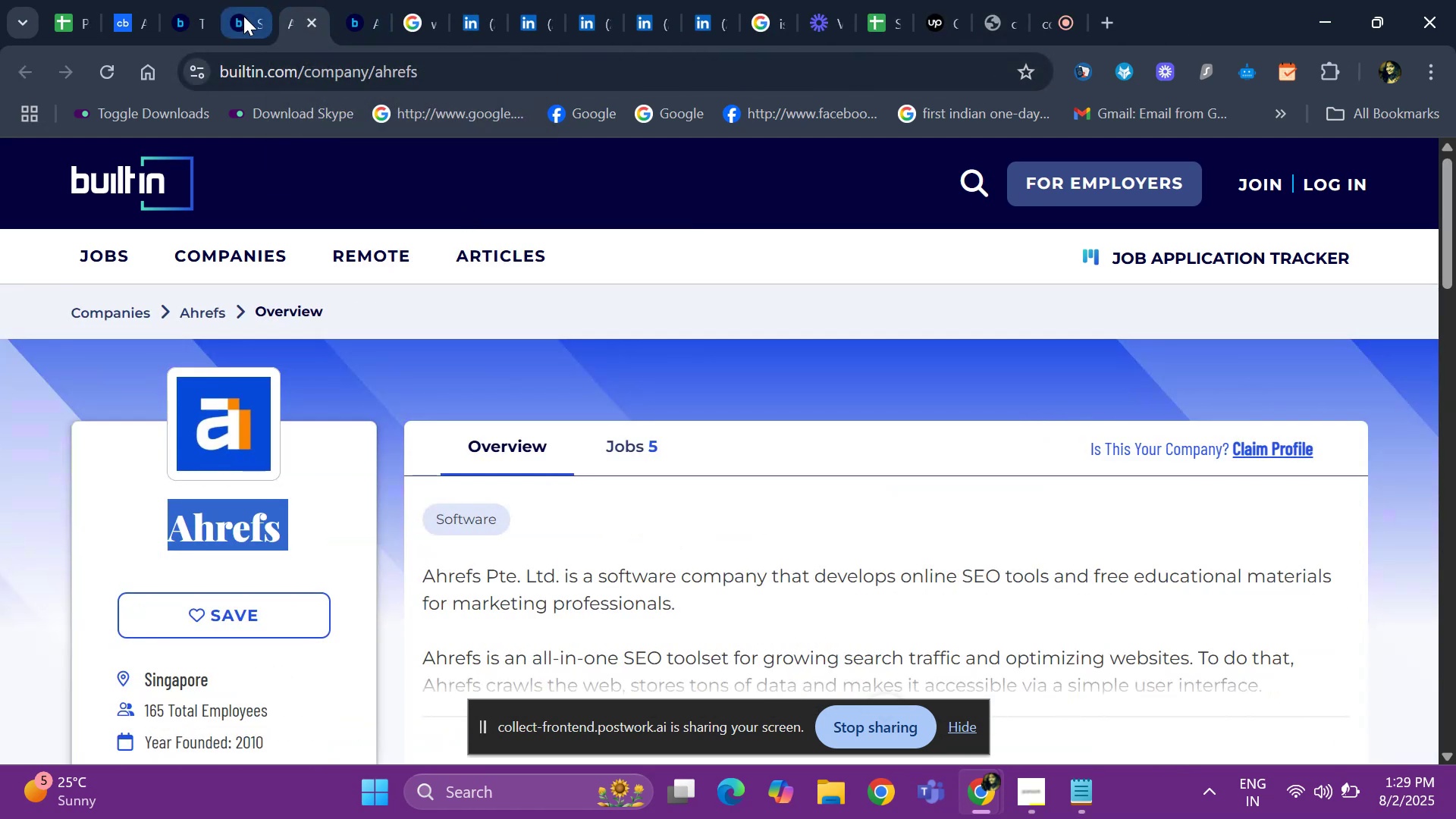 
left_click([243, 16])
 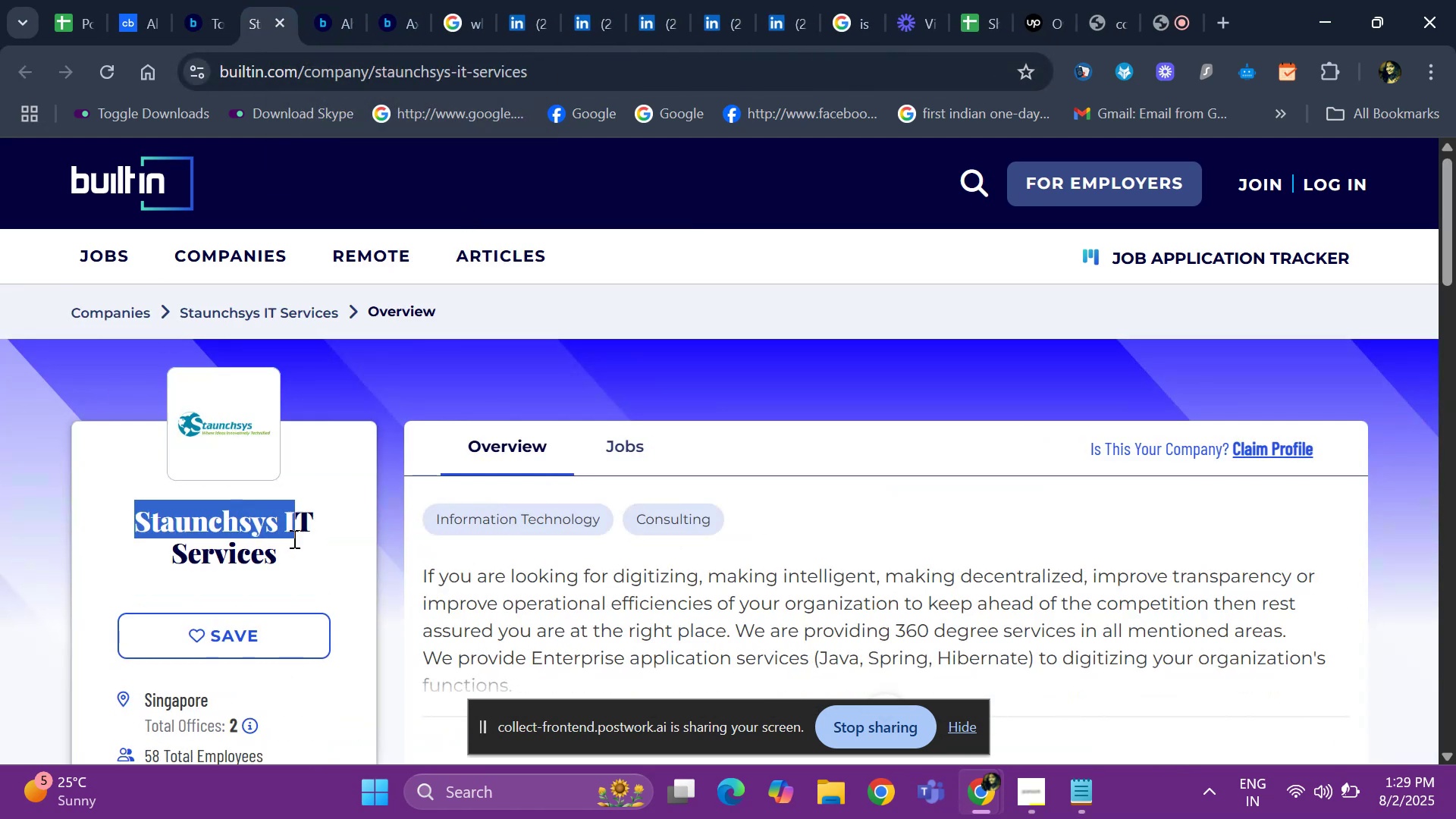 
key(Control+ControlLeft)
 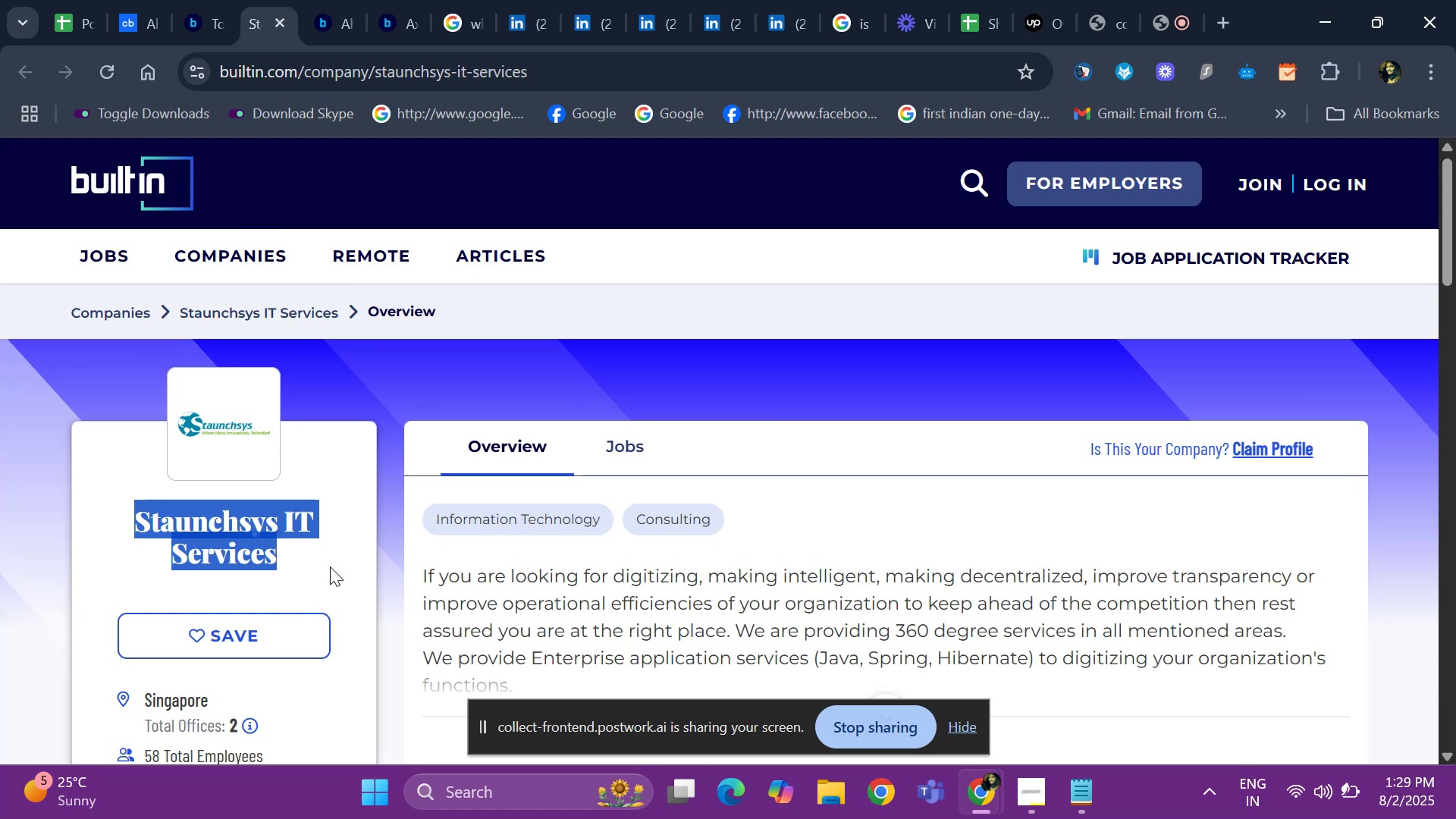 
key(Control+C)
 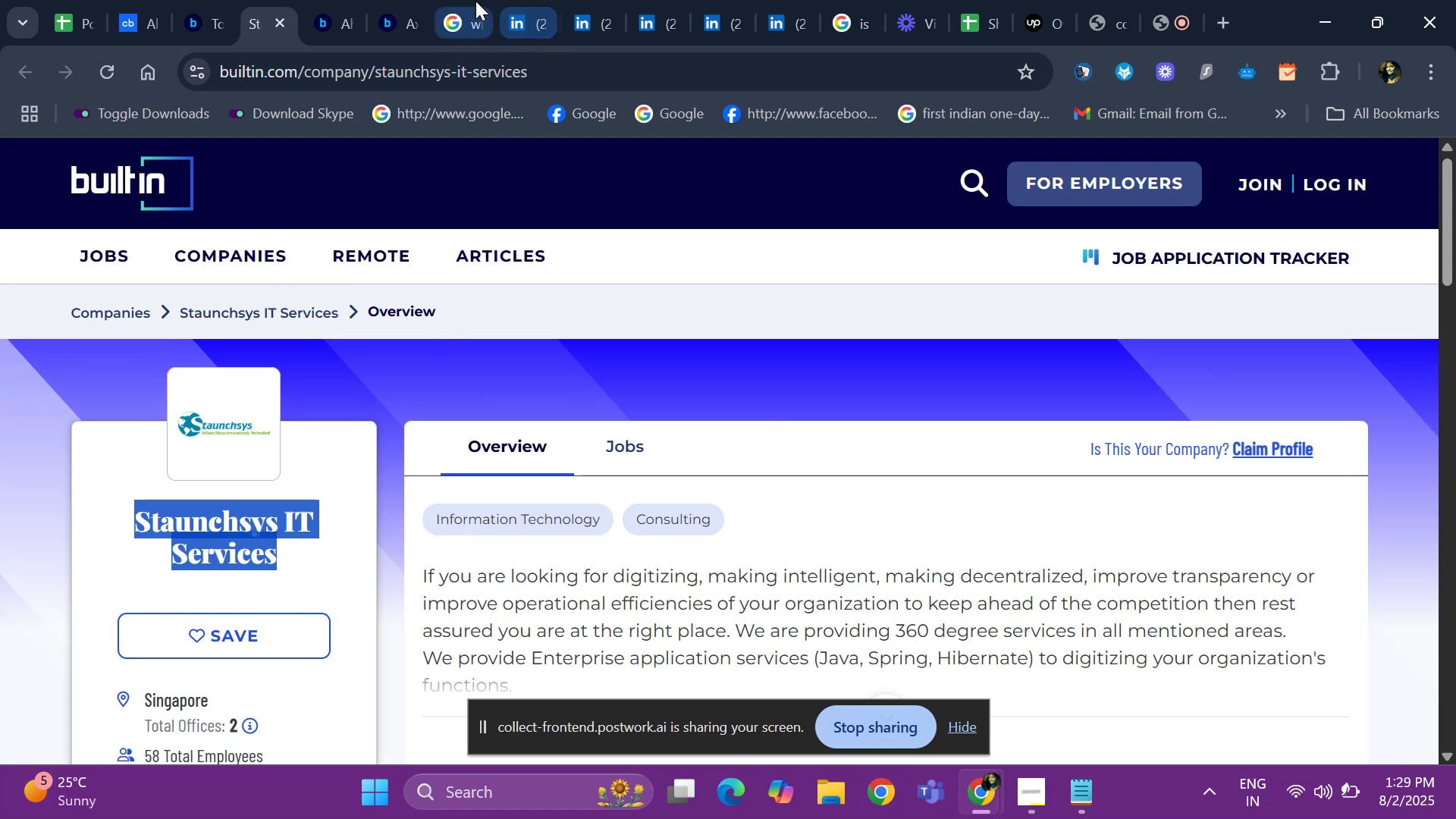 
left_click([475, 1])
 